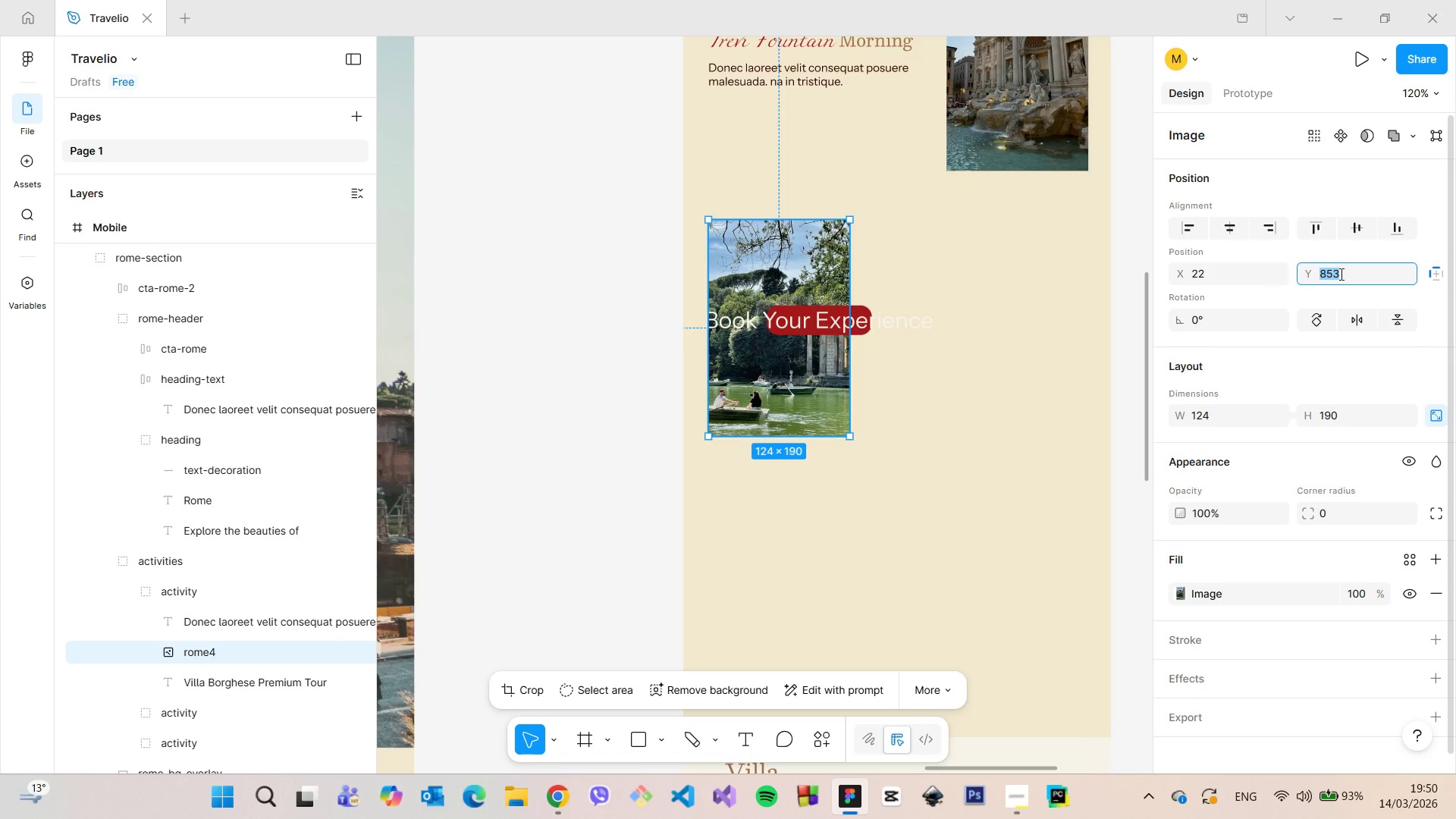 
key(ArrowDown)
 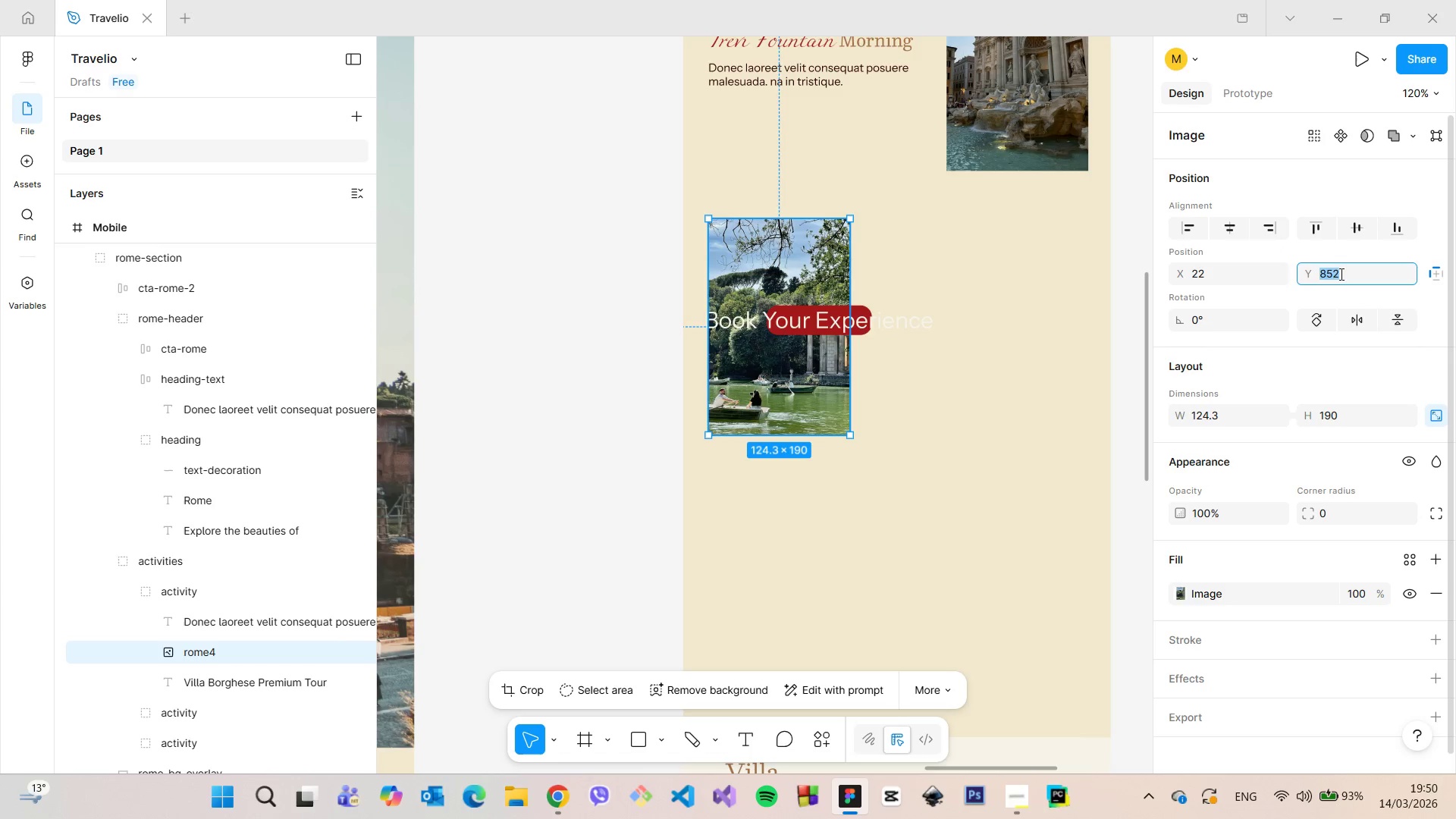 
key(ArrowDown)
 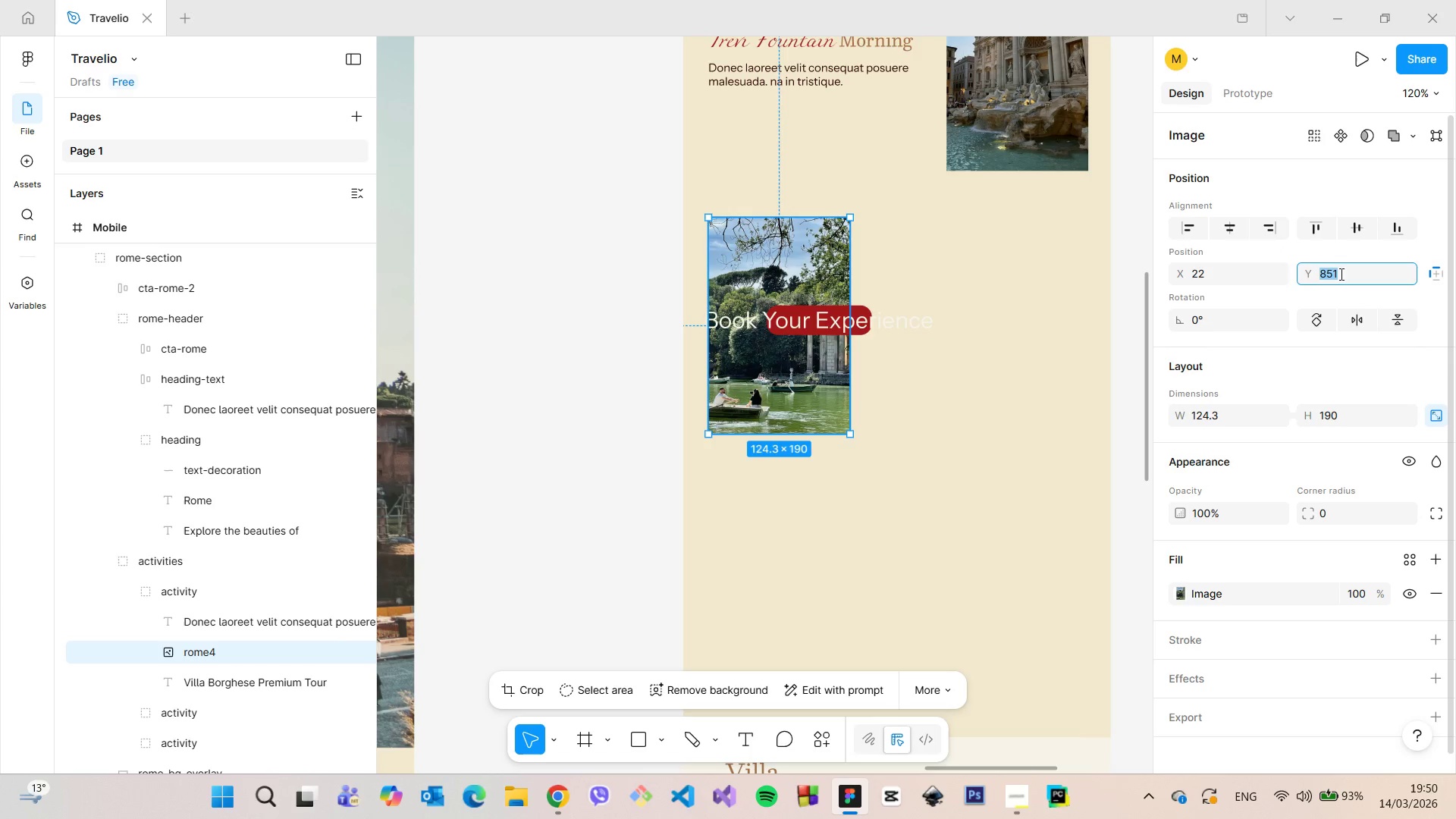 
key(ArrowDown)
 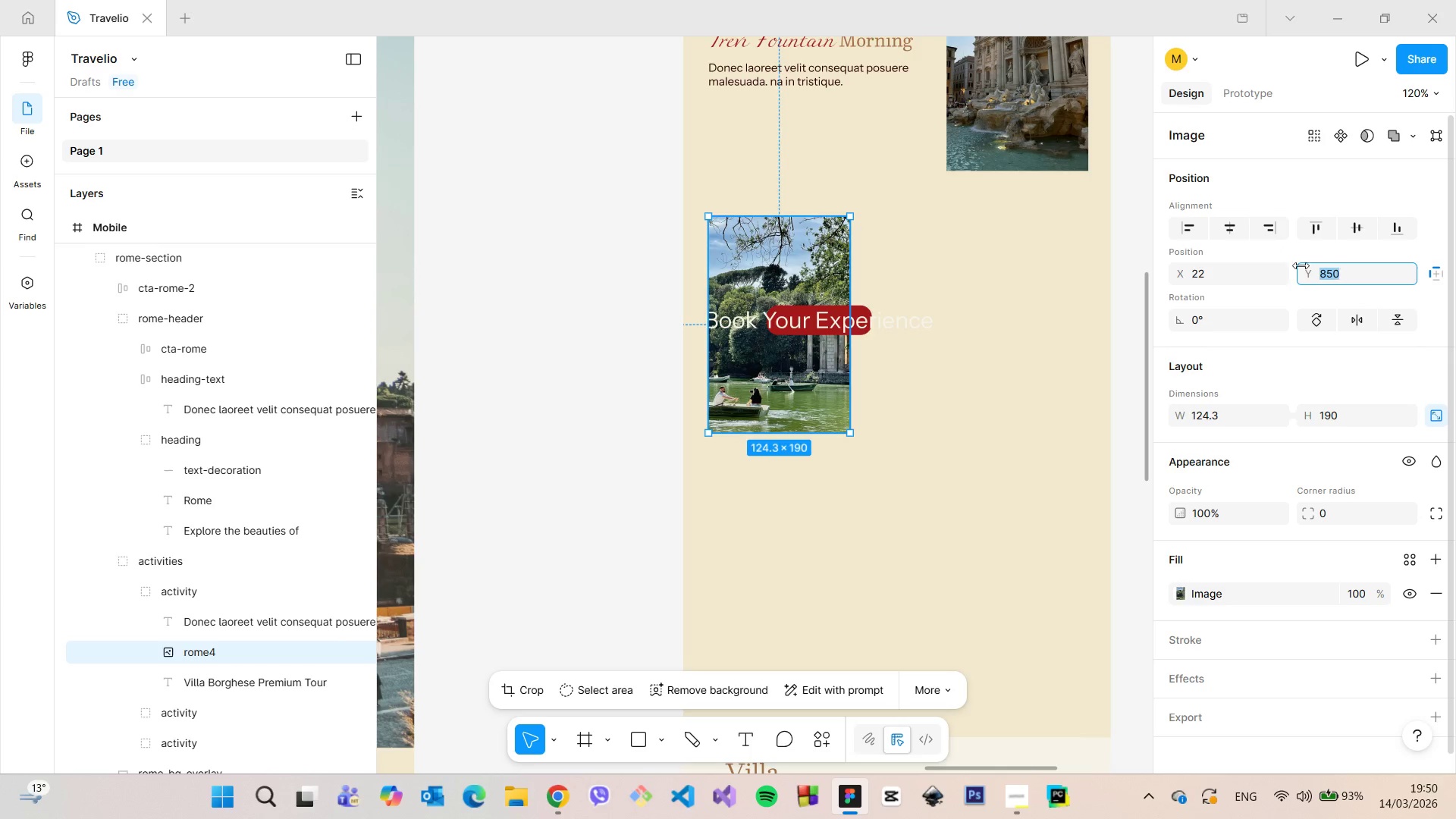 
hold_key(key=AltLeft, duration=0.88)
 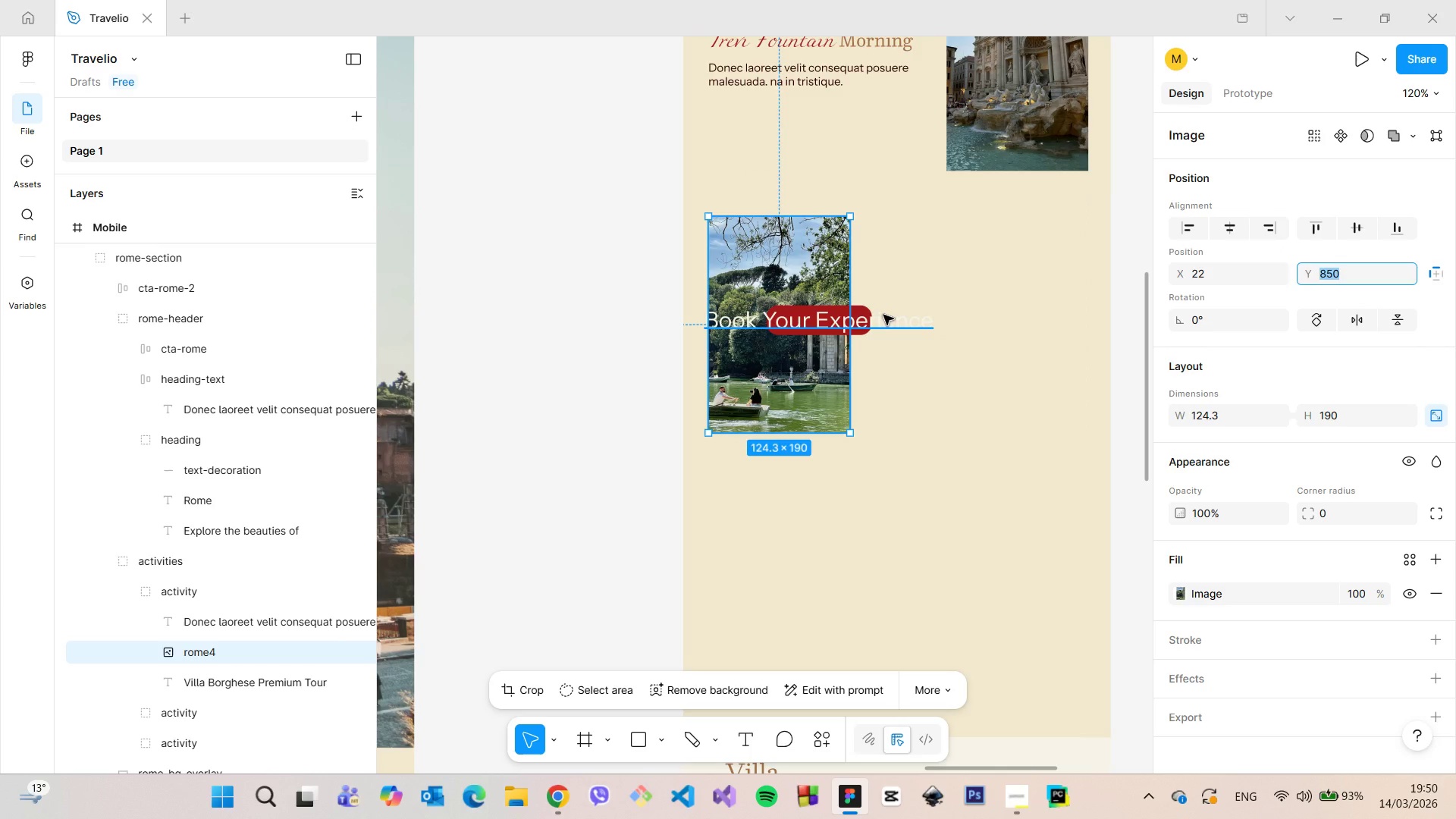 
scroll: coordinate [887, 341], scroll_direction: down, amount: 4.0
 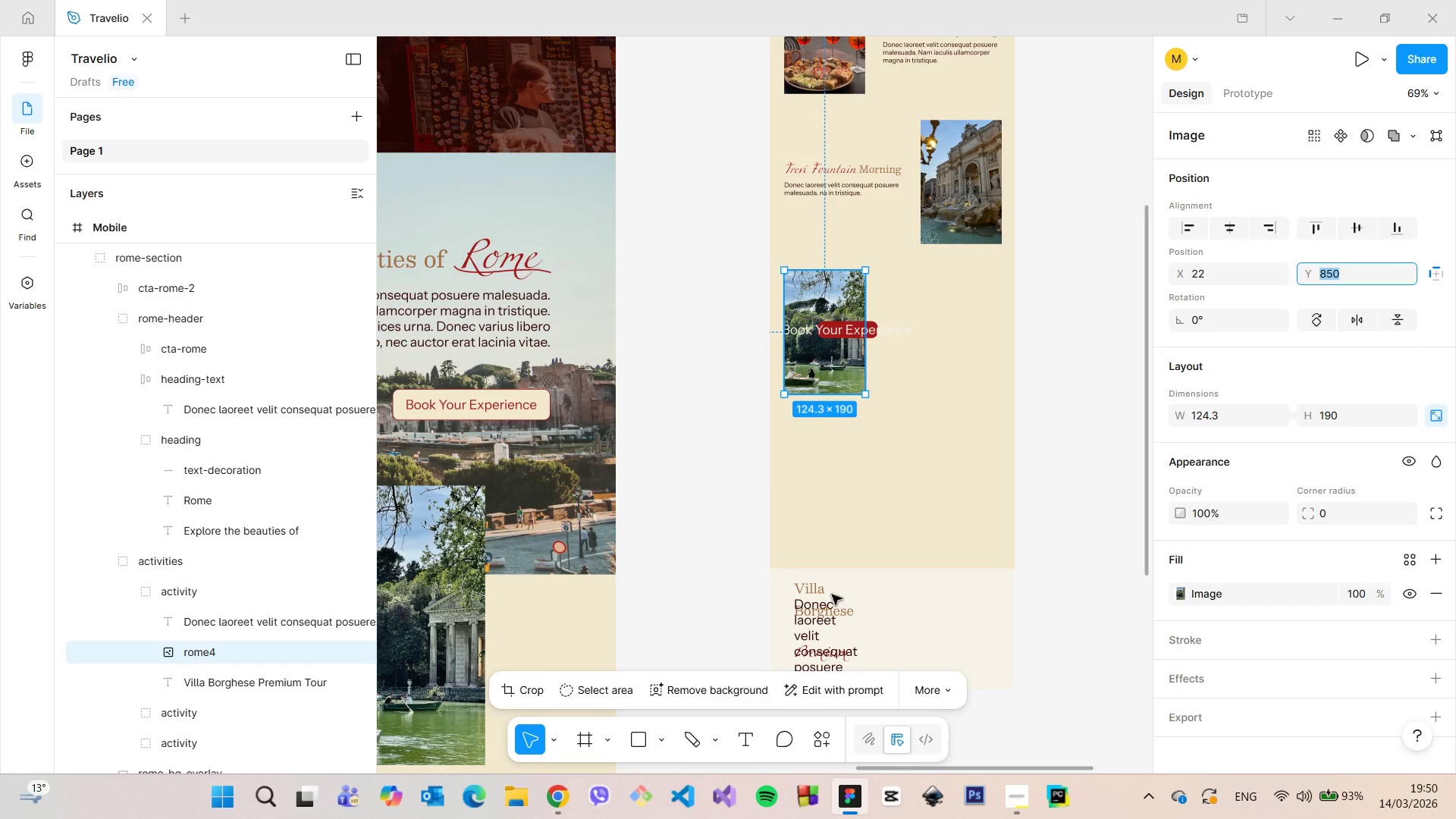 
left_click([824, 596])
 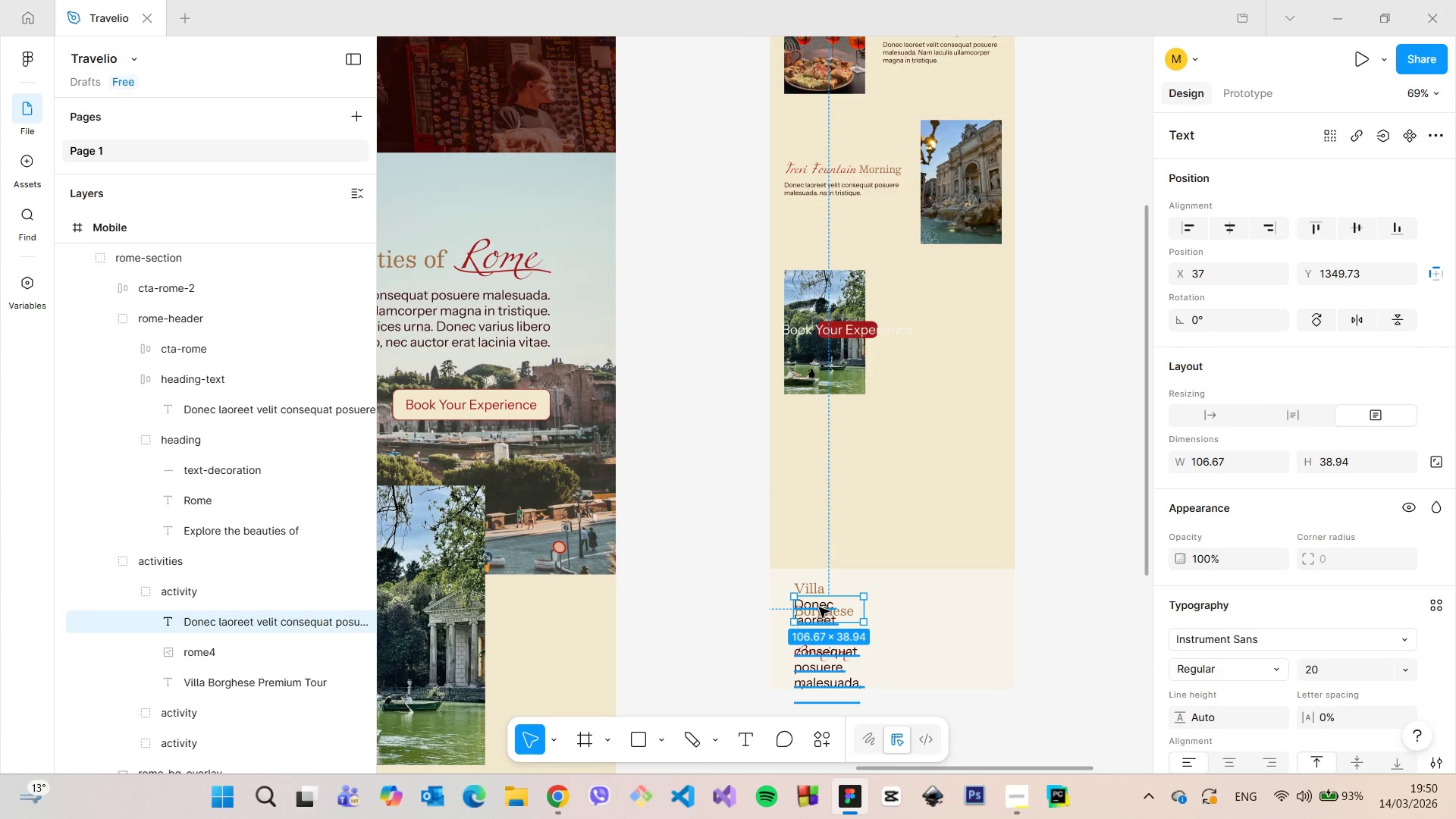 
left_click_drag(start_coordinate=[819, 607], to_coordinate=[918, 411])
 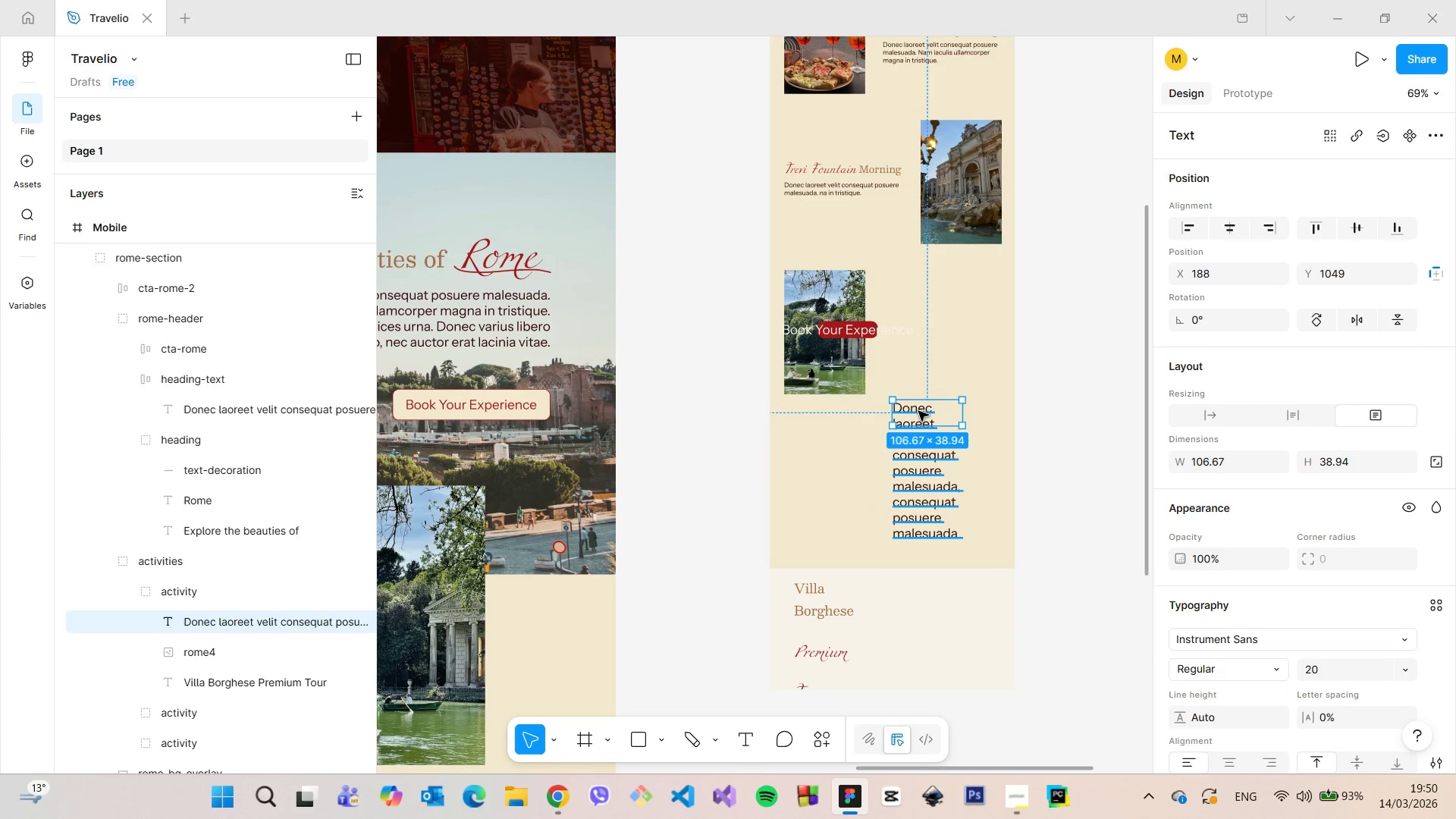 
double_click([918, 411])
 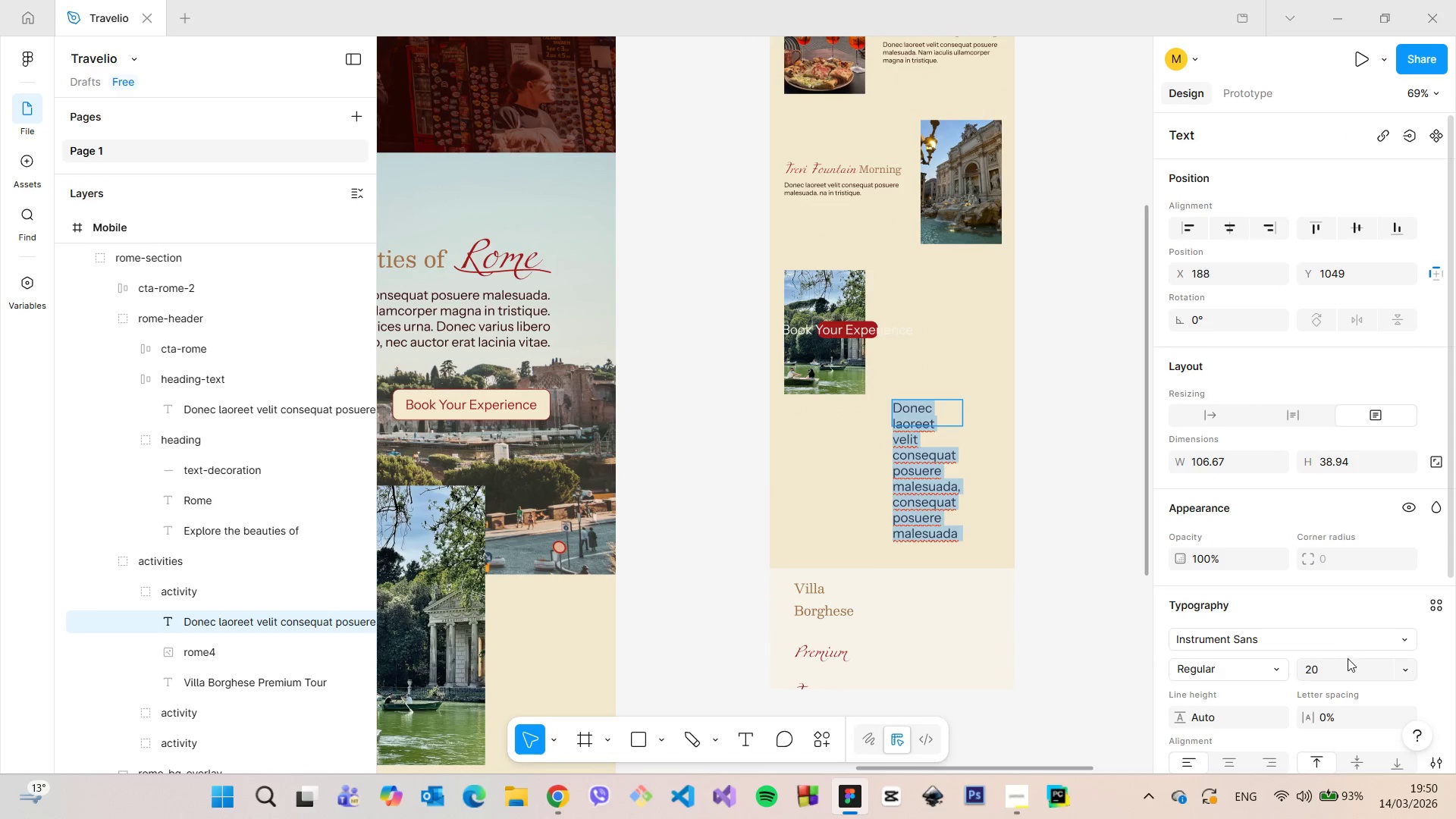 
left_click([1346, 660])
 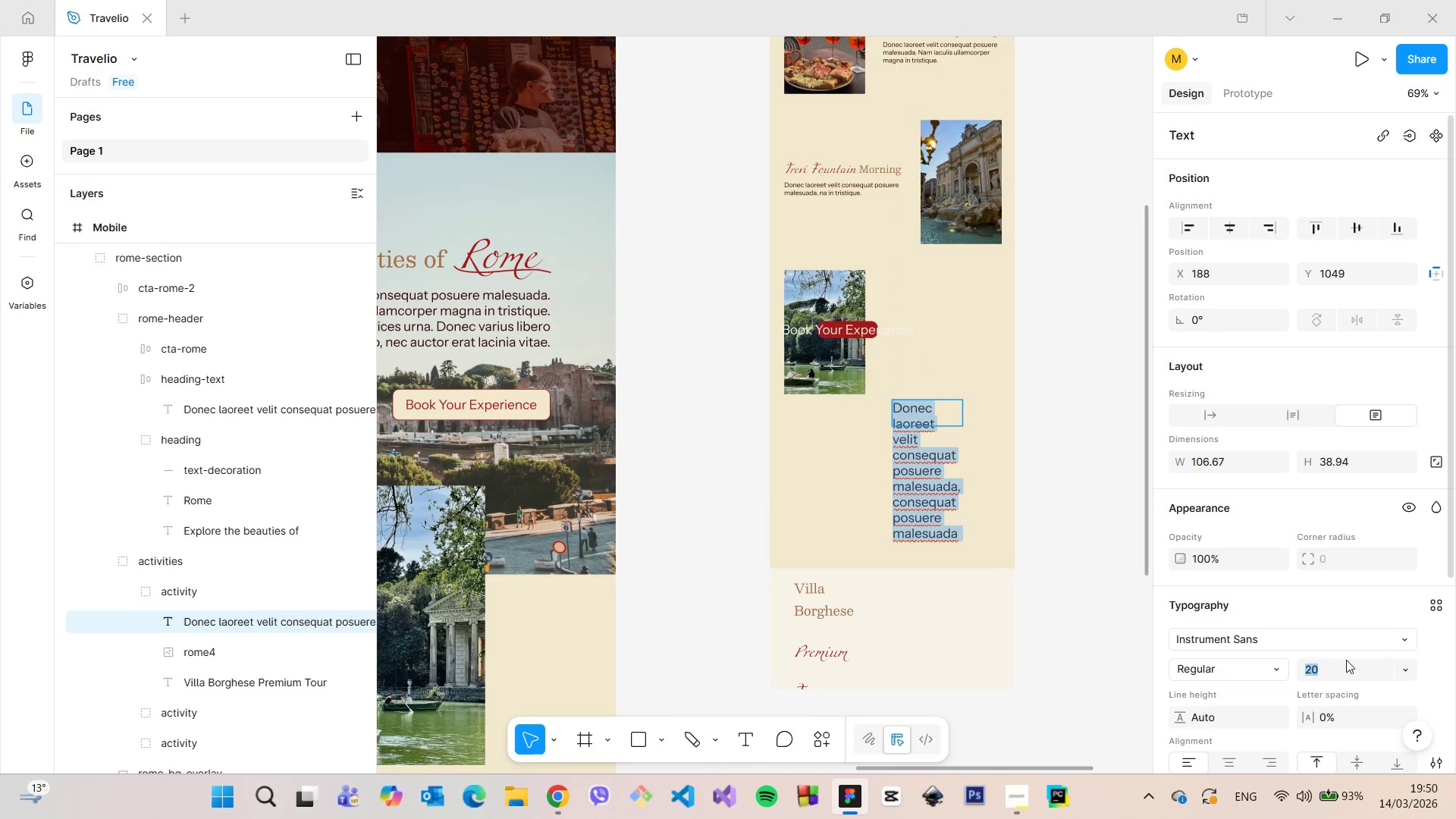 
type(10)
 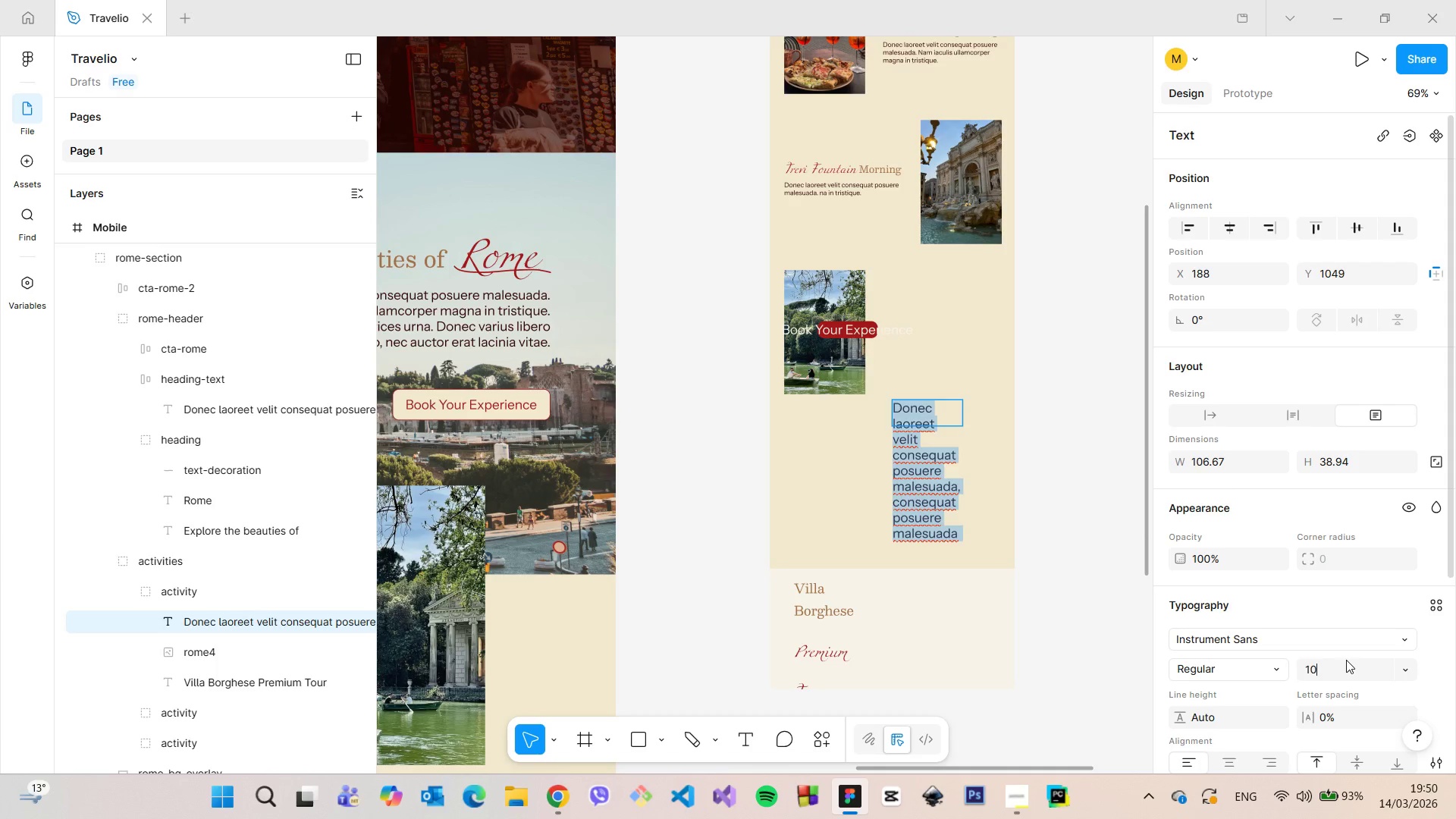 
key(Enter)
 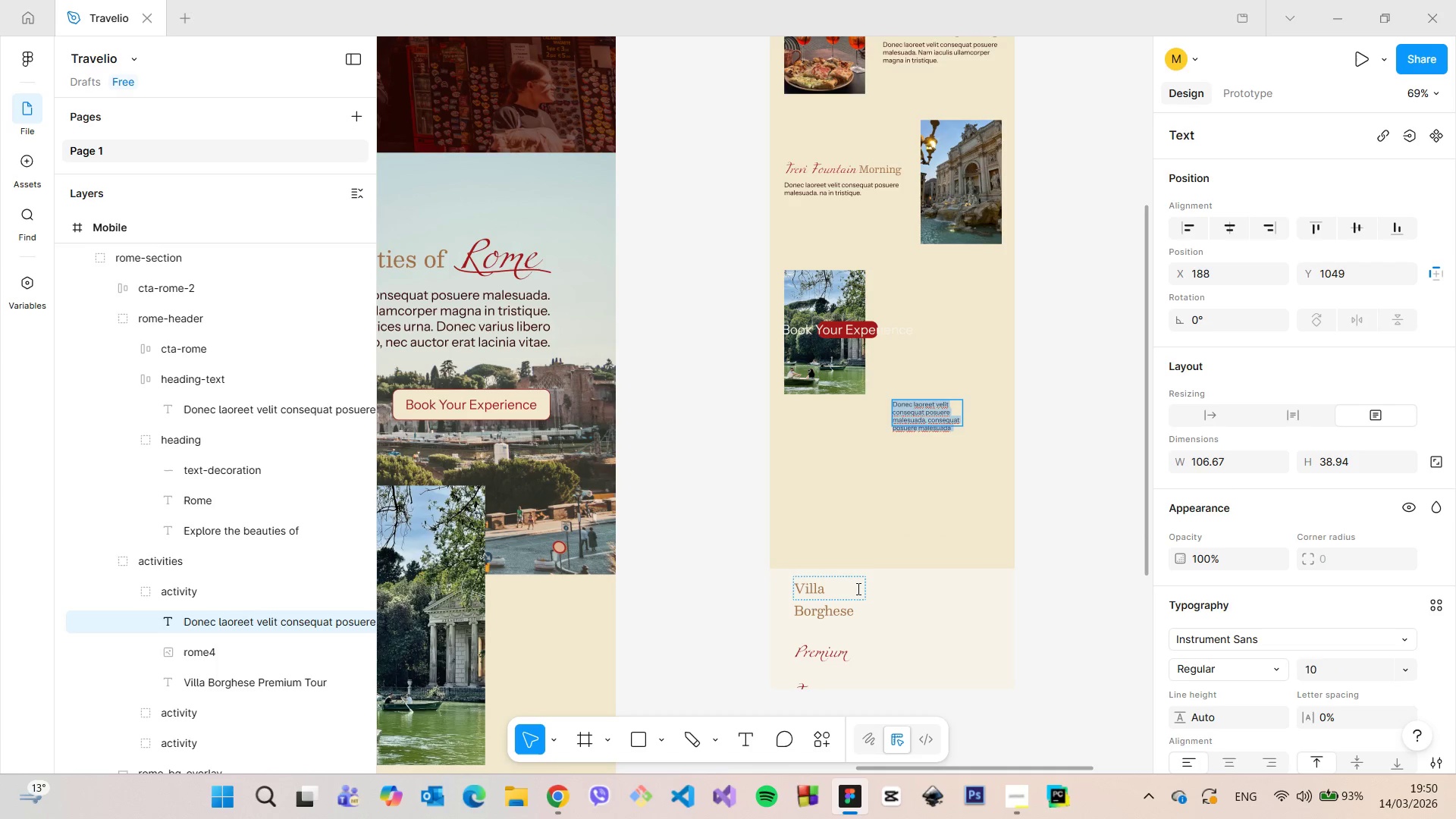 
left_click([837, 595])
 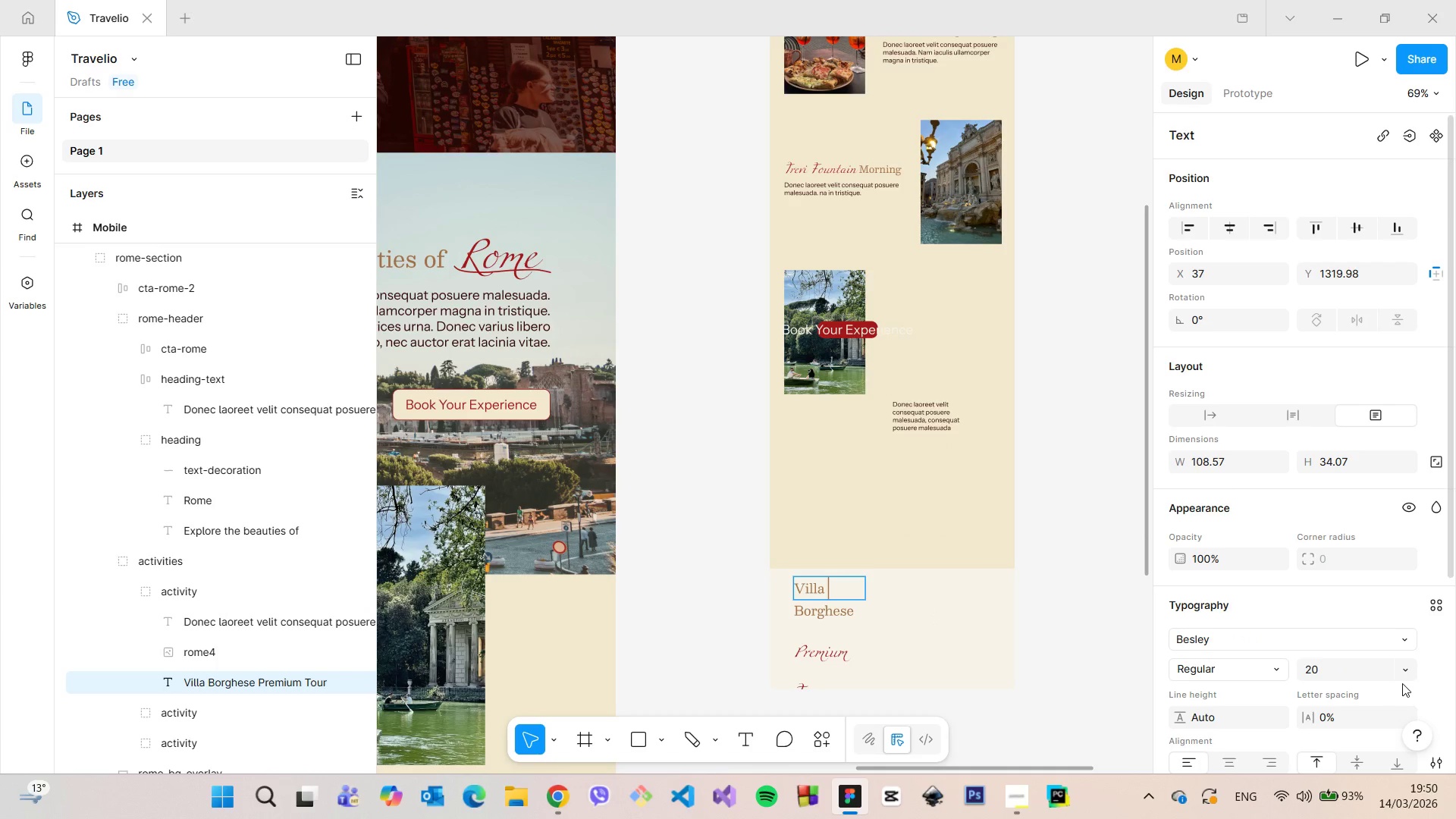 
left_click([1364, 667])
 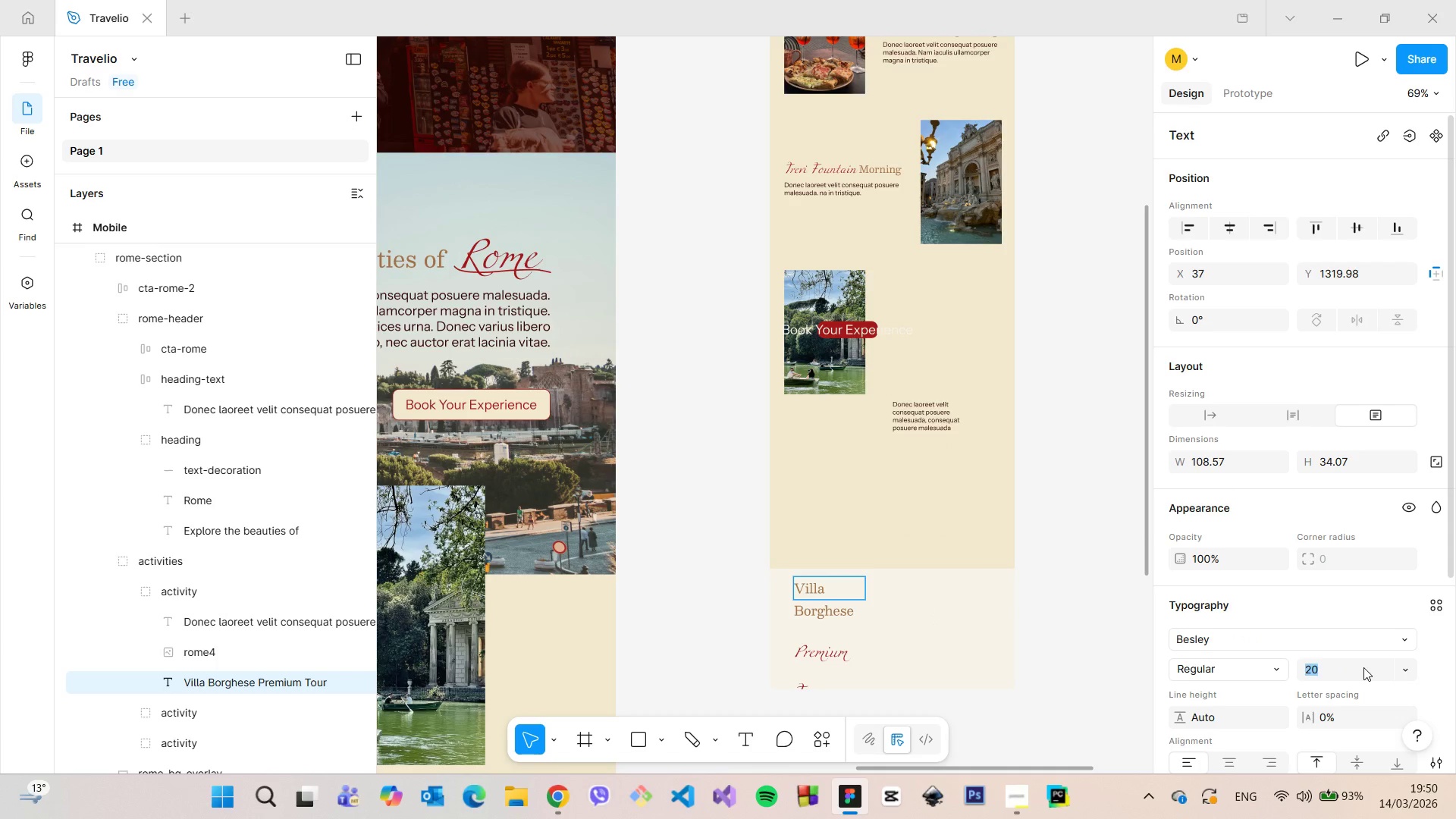 
type(15)
 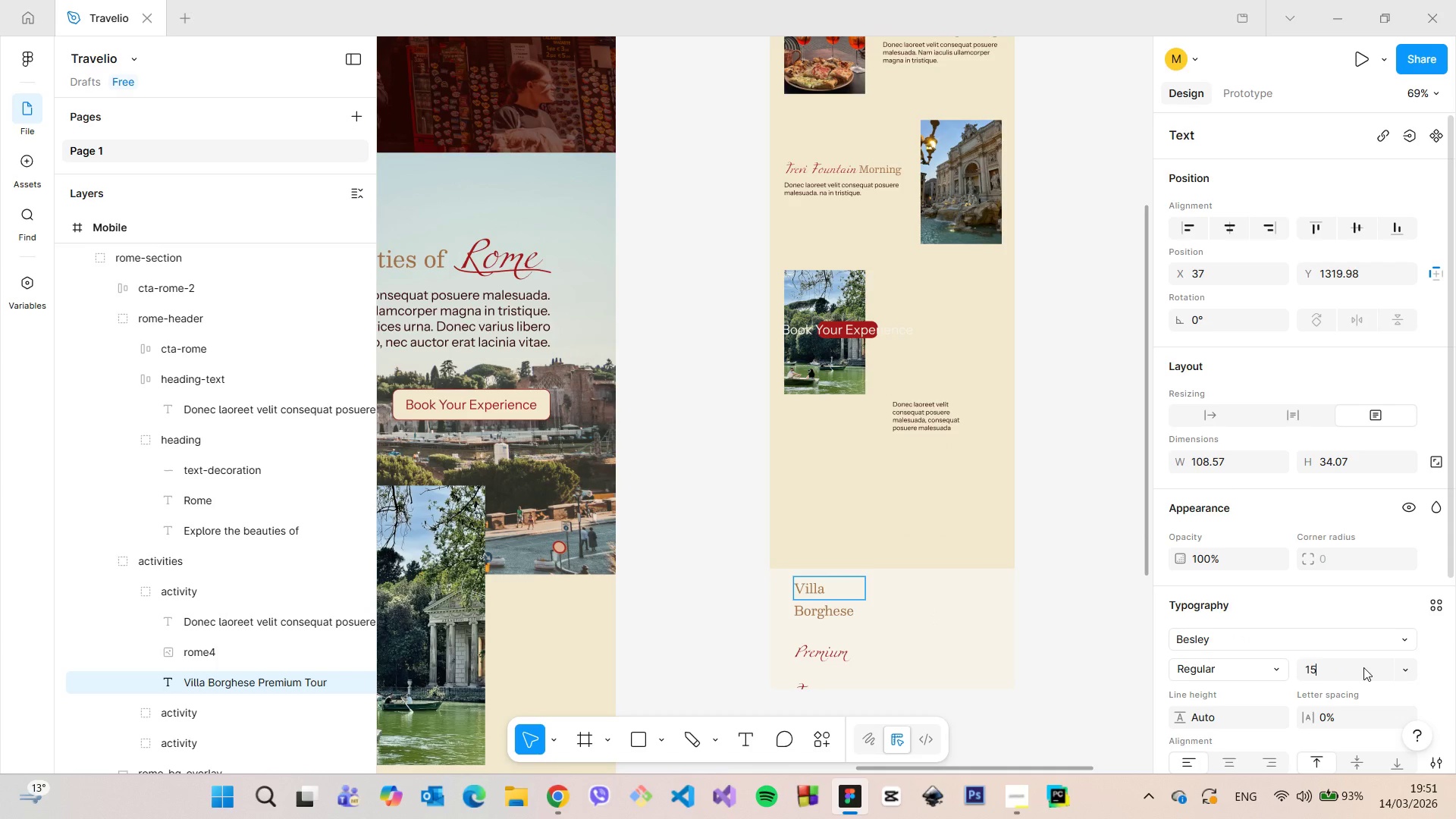 
key(Enter)
 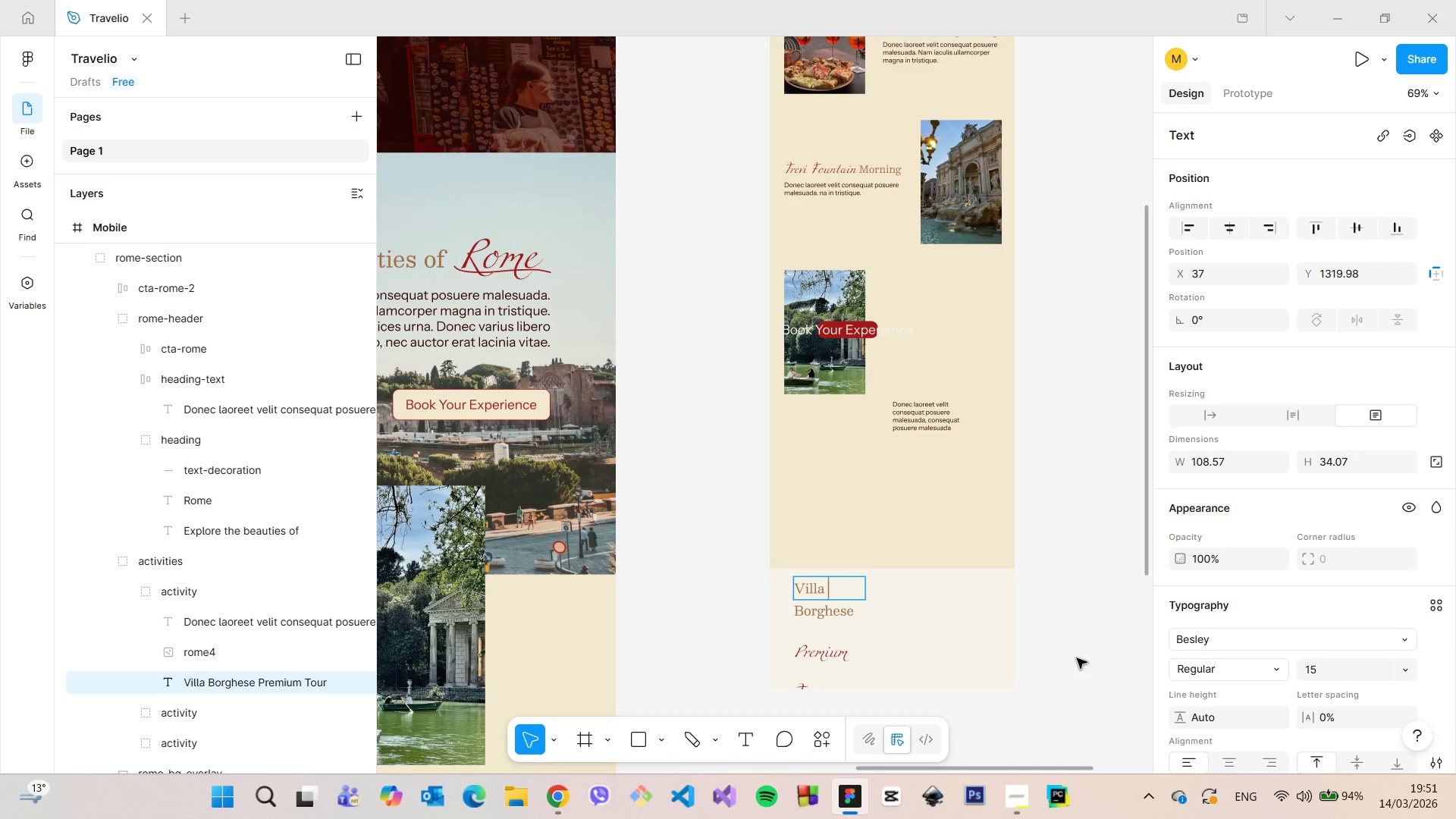 
left_click([916, 609])
 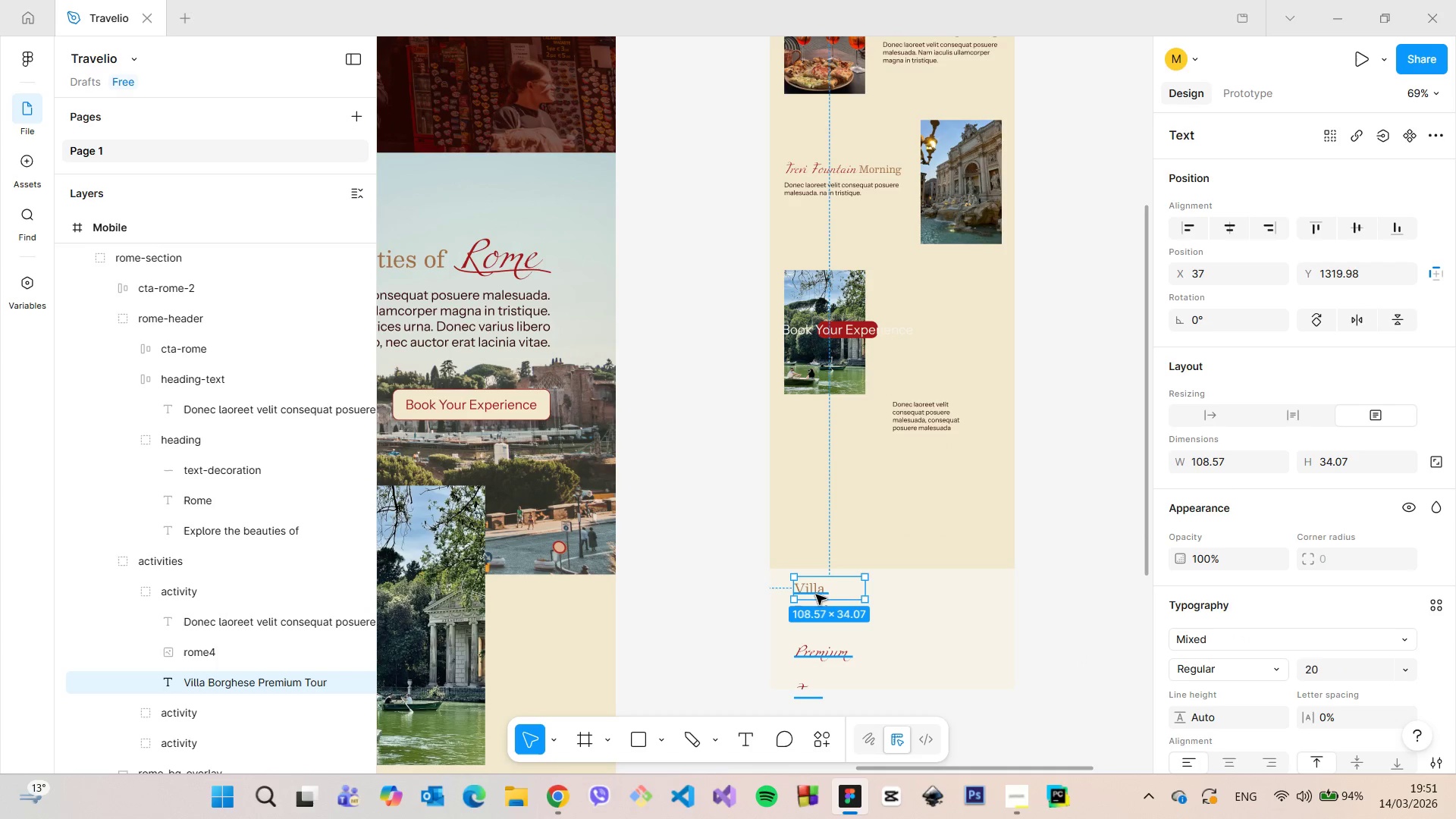 
left_click_drag(start_coordinate=[810, 595], to_coordinate=[911, 304])
 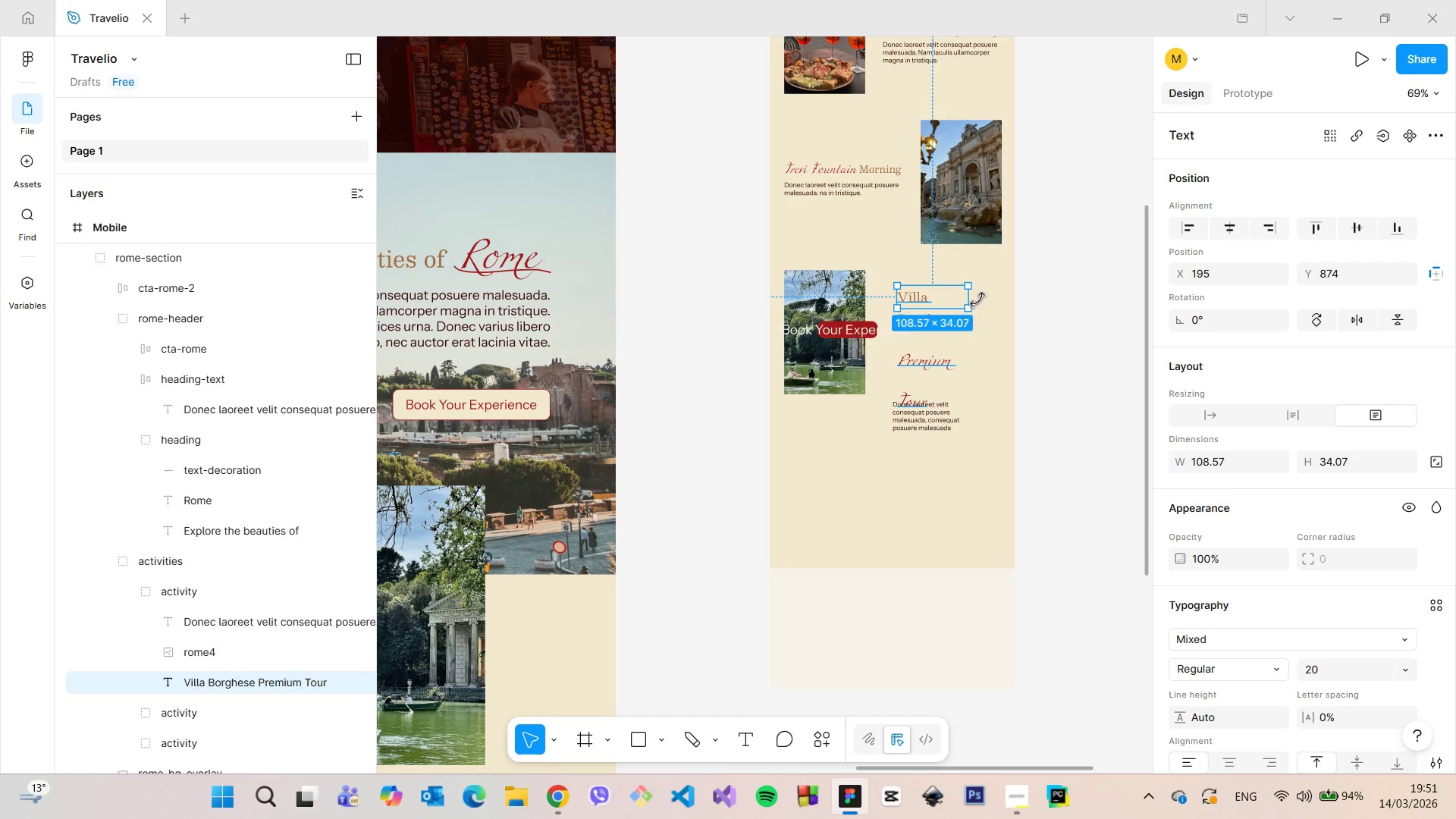 
left_click_drag(start_coordinate=[971, 296], to_coordinate=[1124, 300])
 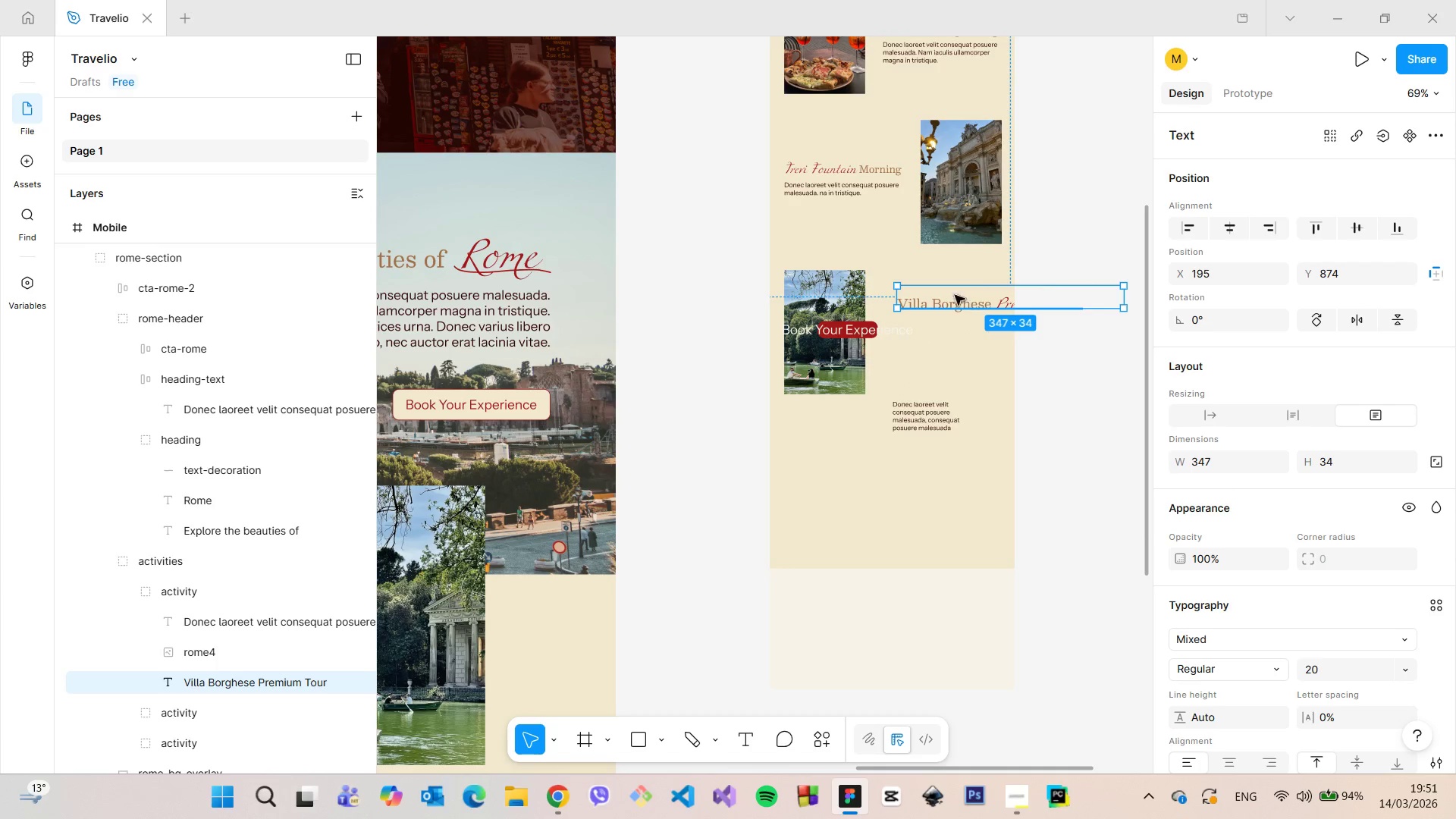 
scroll: coordinate [943, 277], scroll_direction: up, amount: 5.0
 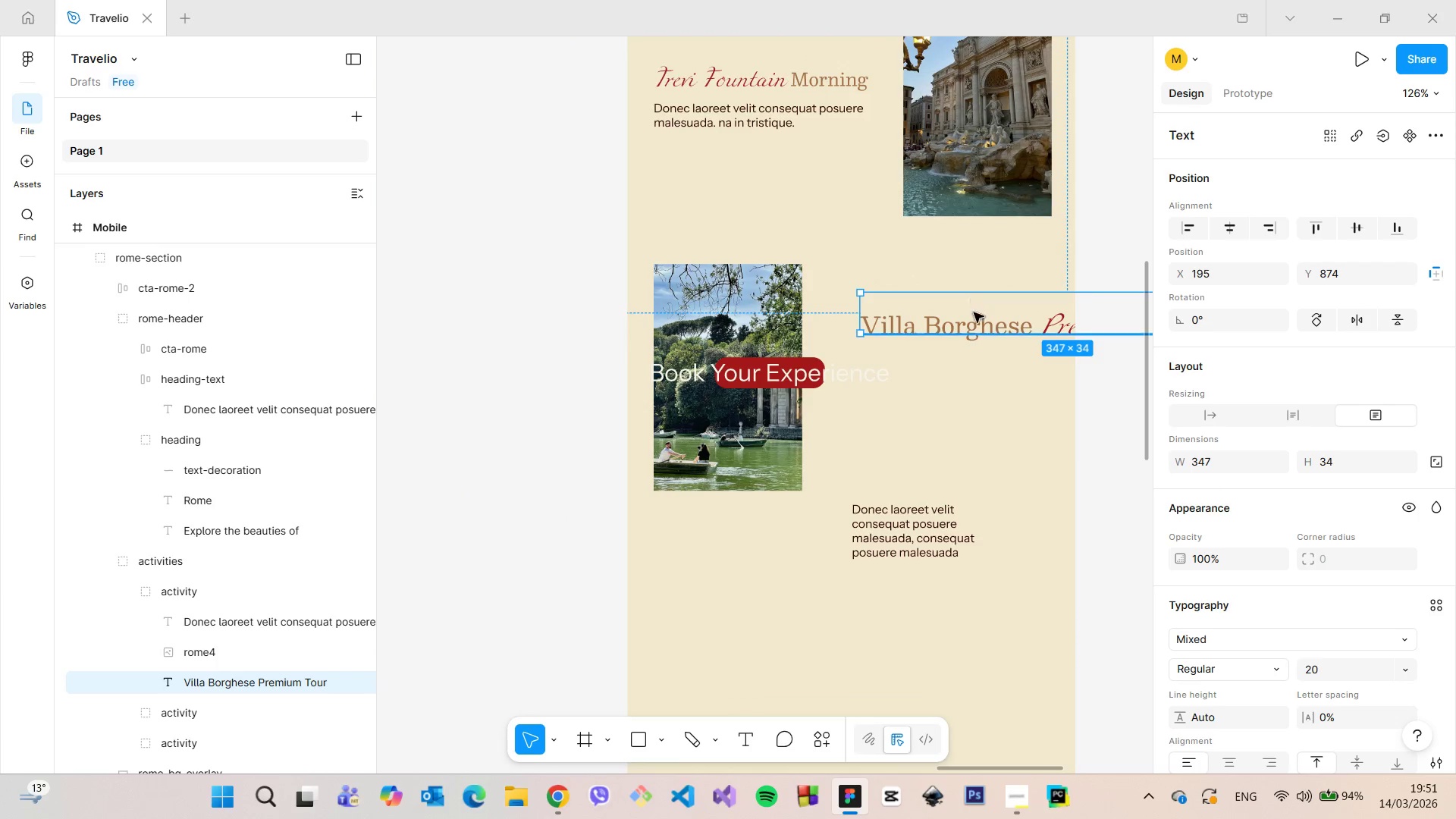 
left_click_drag(start_coordinate=[974, 313], to_coordinate=[770, 310])
 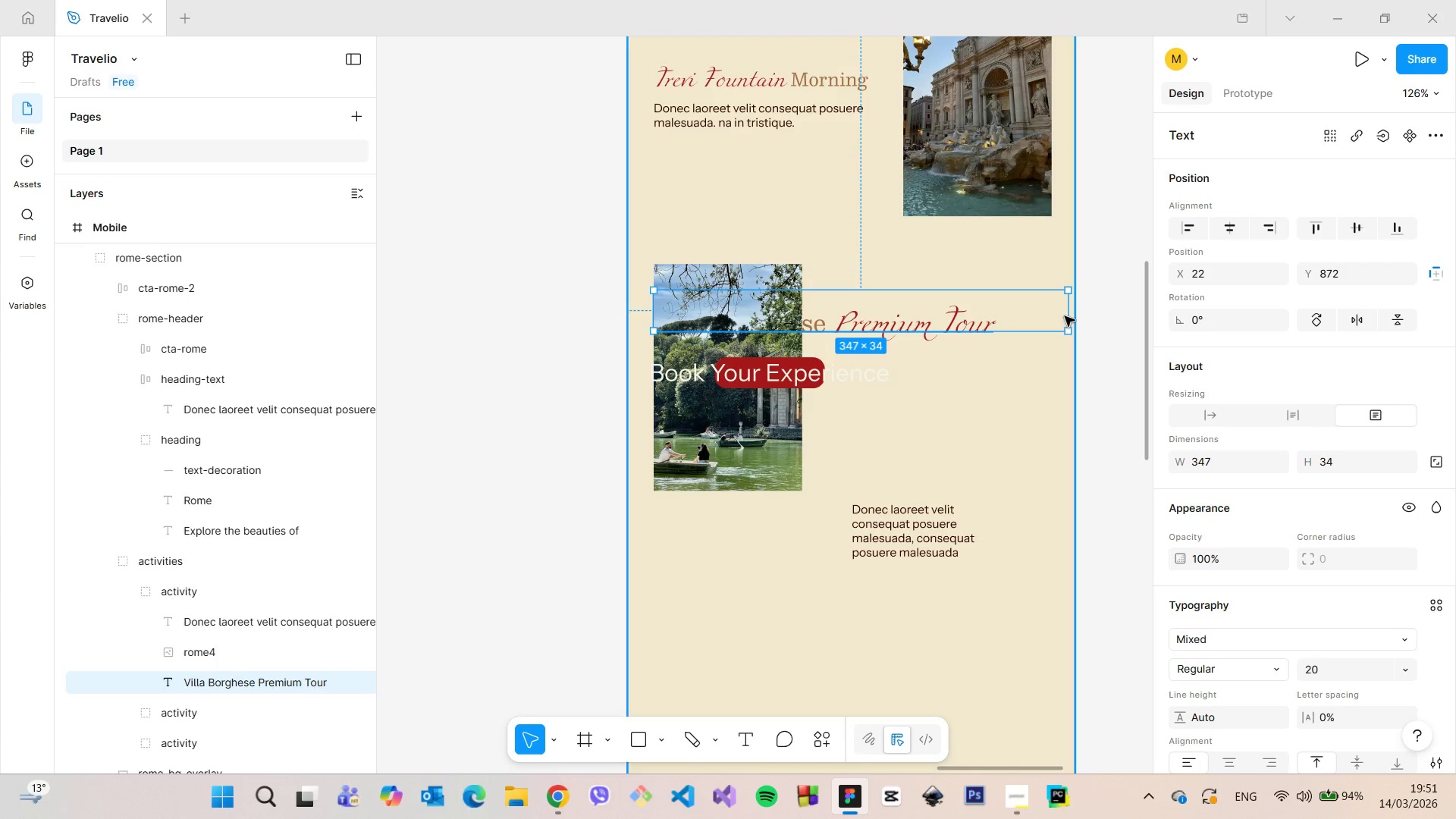 
left_click_drag(start_coordinate=[1068, 314], to_coordinate=[917, 307])
 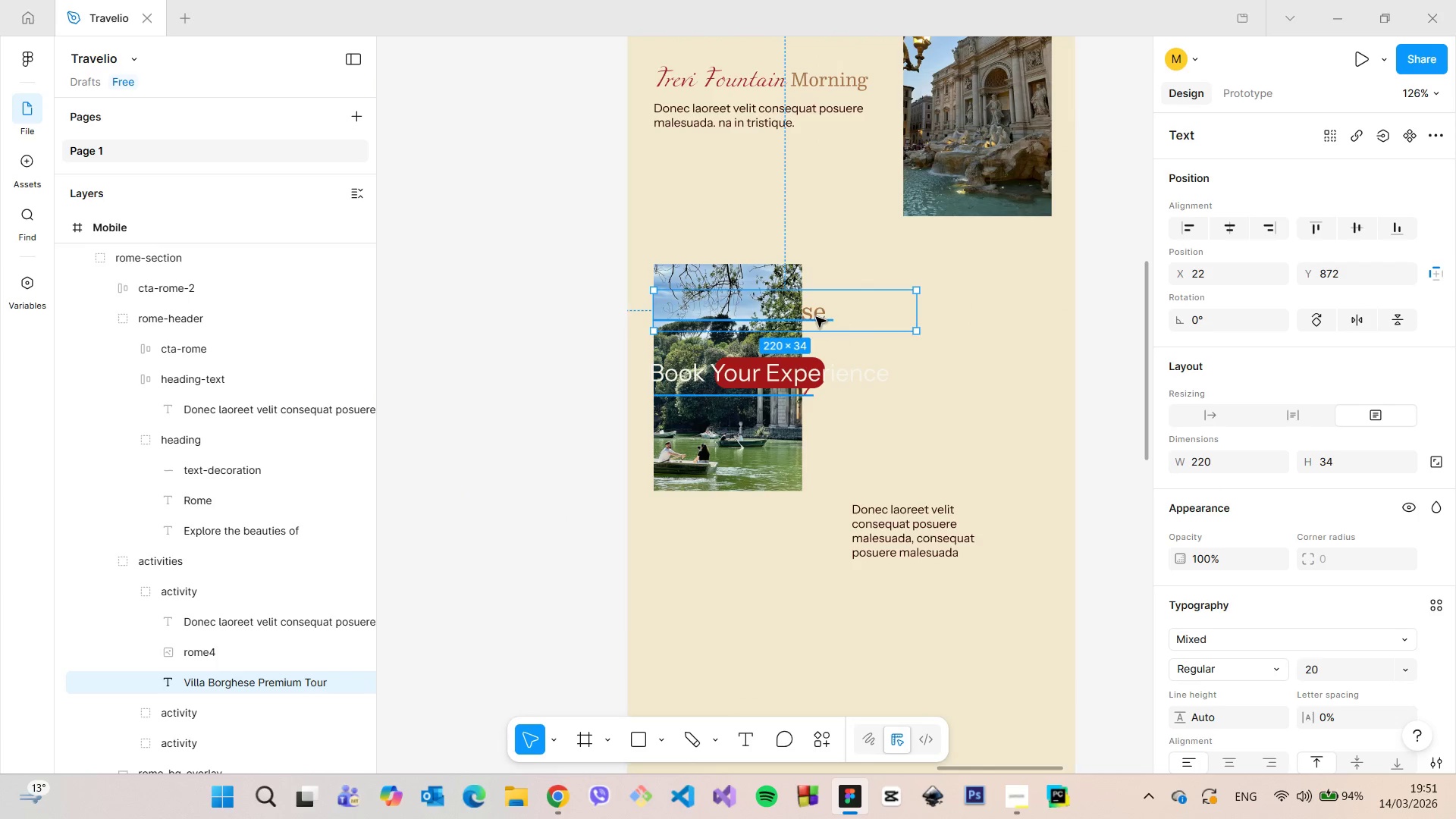 
left_click_drag(start_coordinate=[815, 317], to_coordinate=[974, 314])
 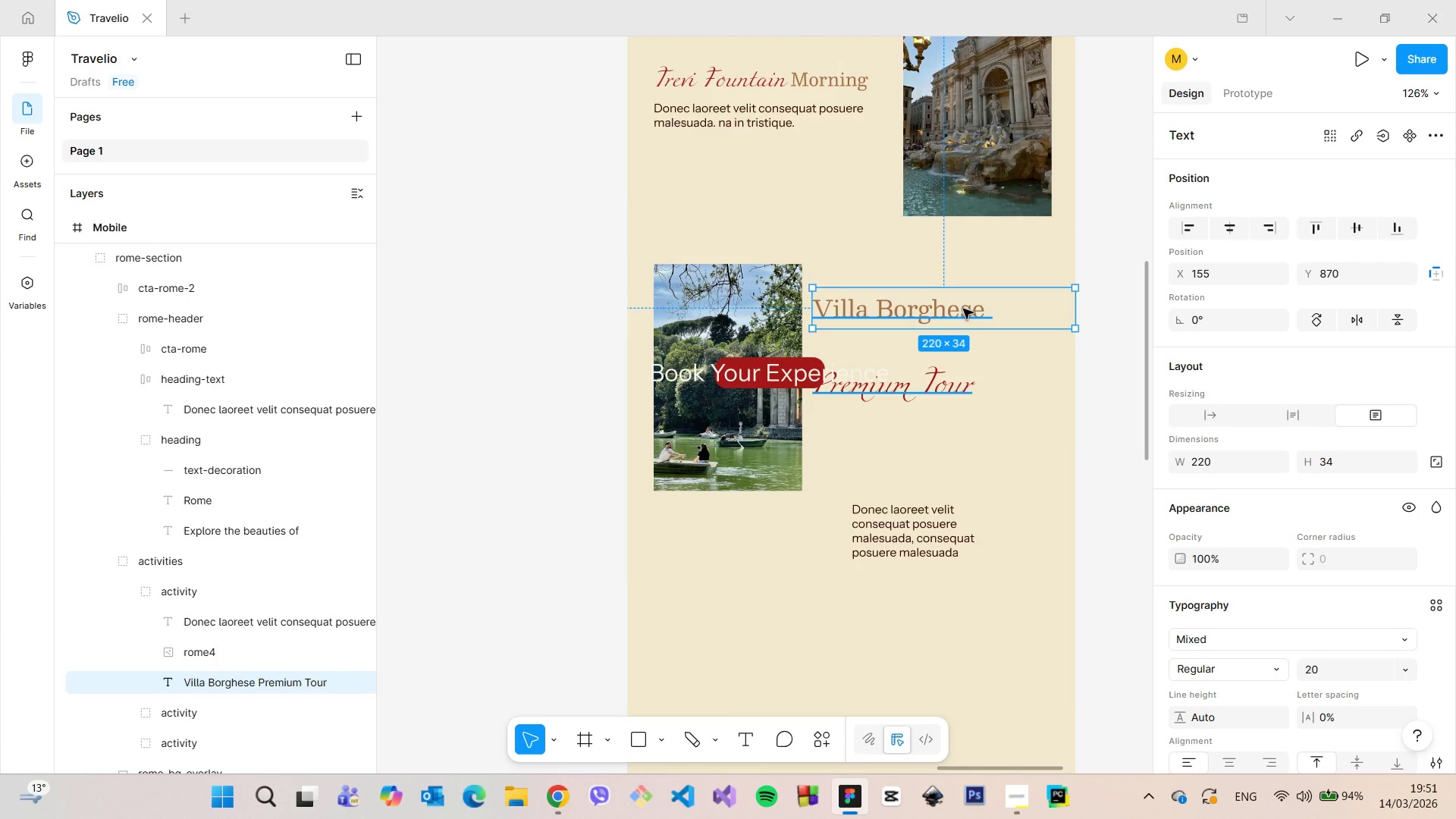 
double_click([963, 309])
 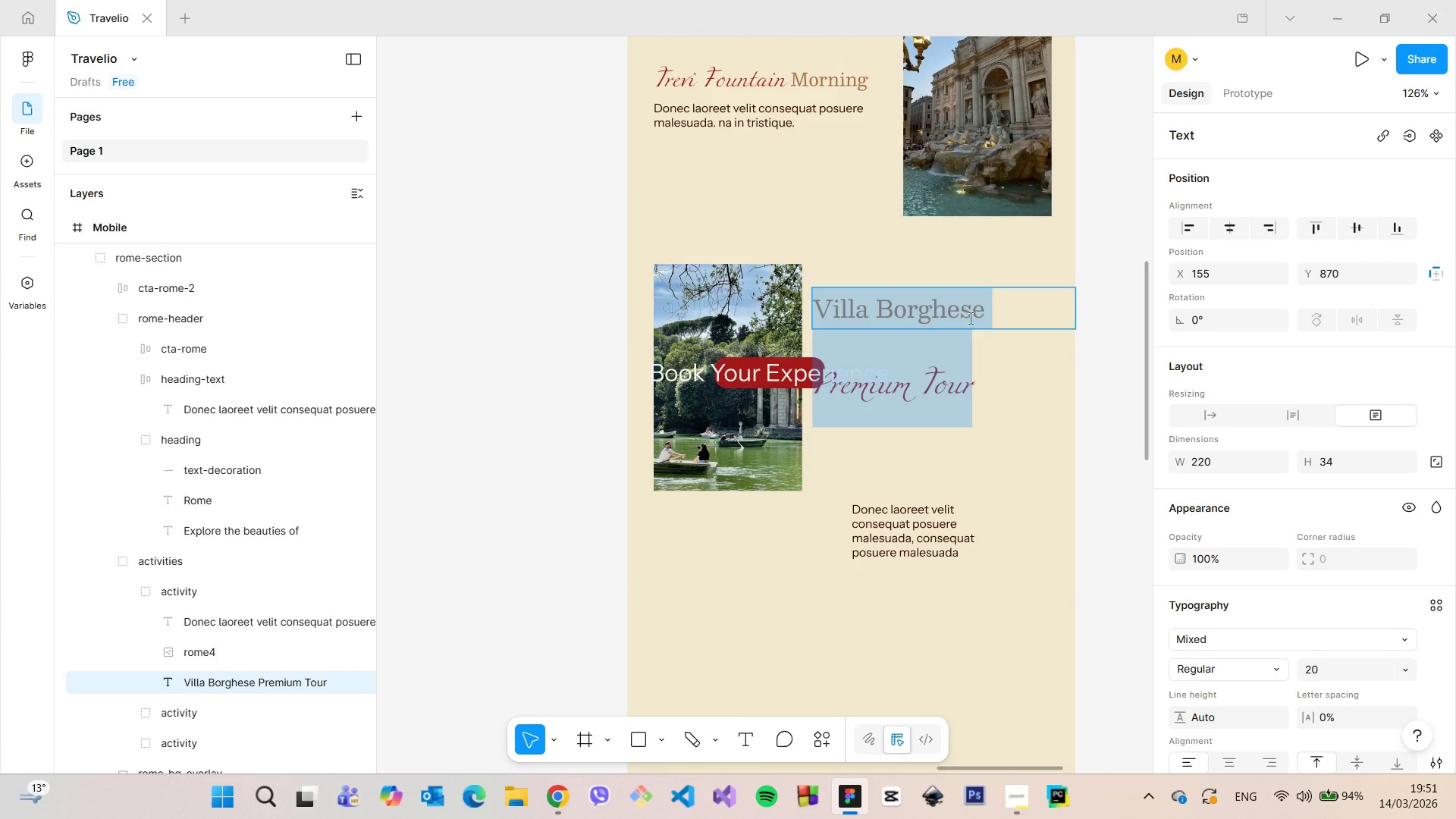 
left_click([1015, 372])
 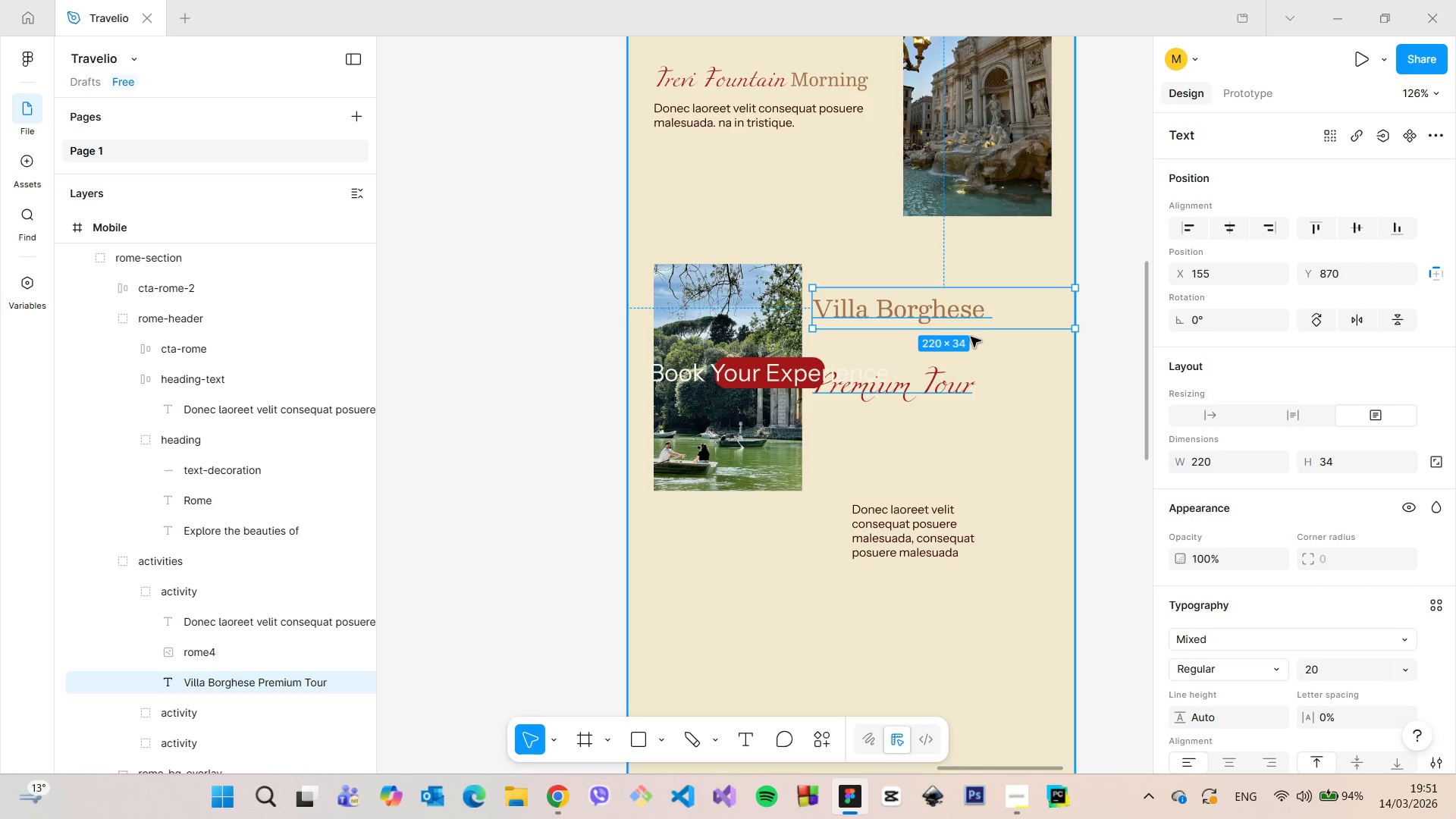 
left_click_drag(start_coordinate=[971, 332], to_coordinate=[976, 413])
 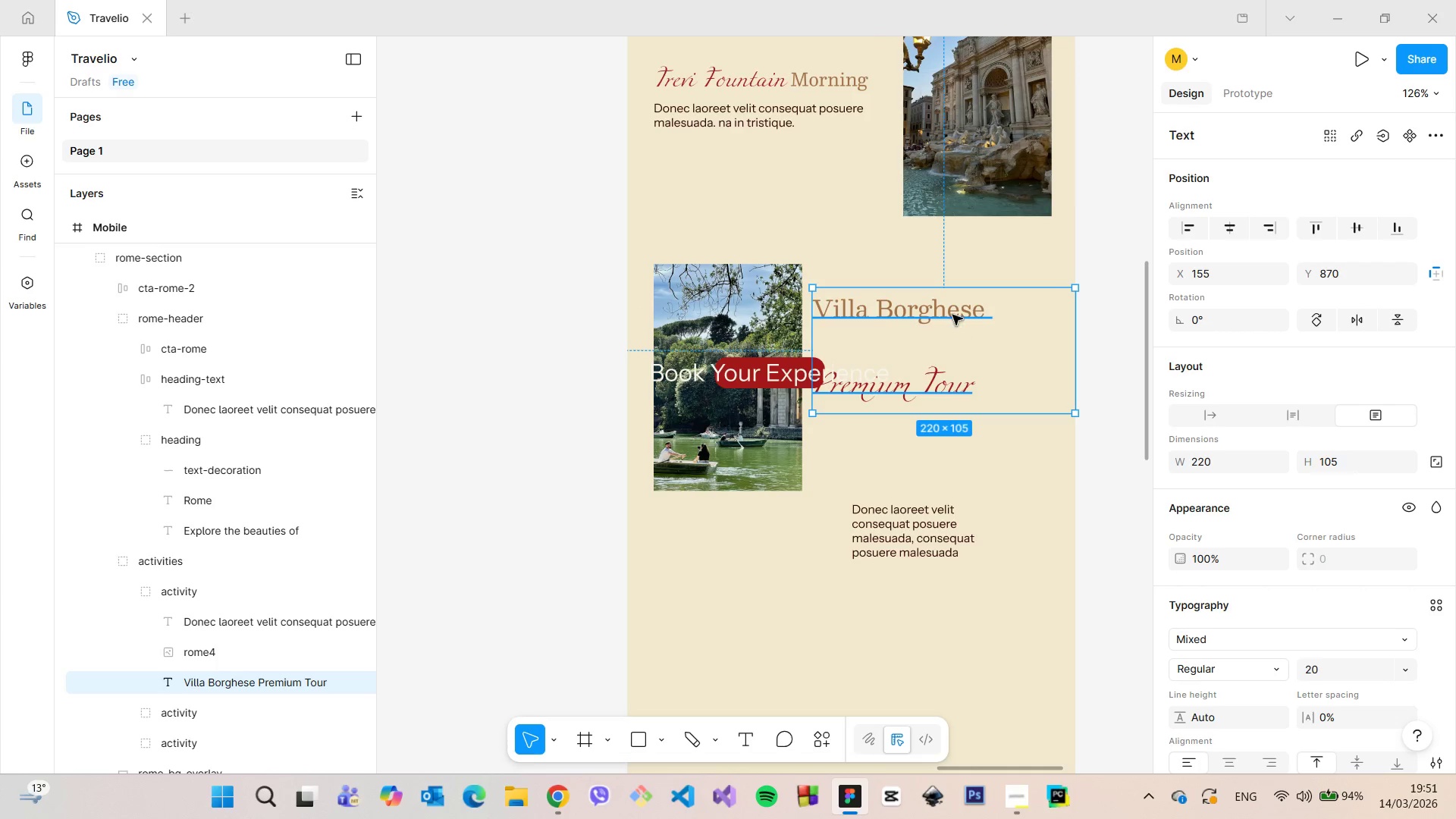 
left_click_drag(start_coordinate=[949, 312], to_coordinate=[924, 282])
 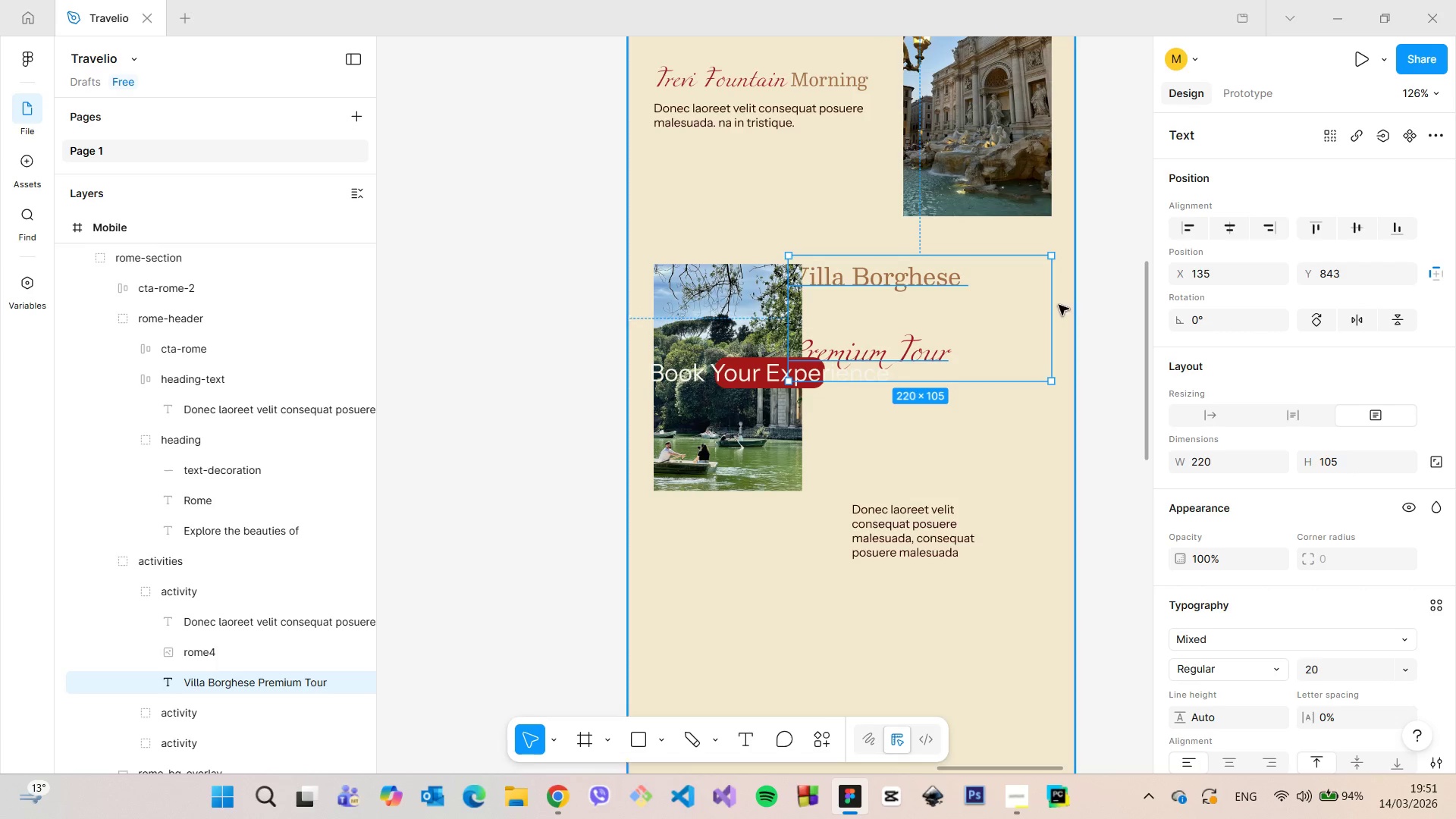 
left_click_drag(start_coordinate=[1055, 303], to_coordinate=[1040, 306])
 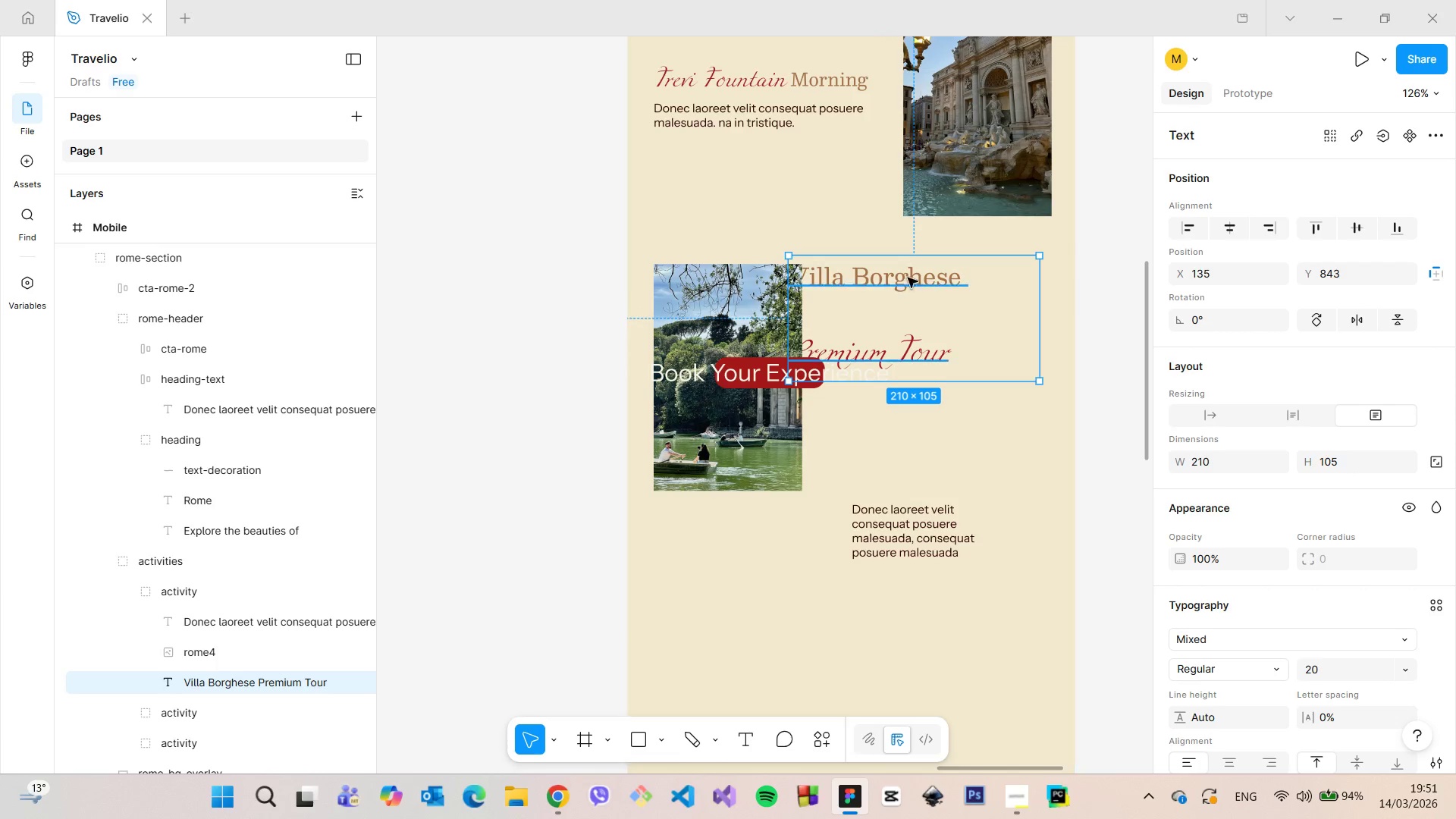 
left_click_drag(start_coordinate=[906, 277], to_coordinate=[944, 287])
 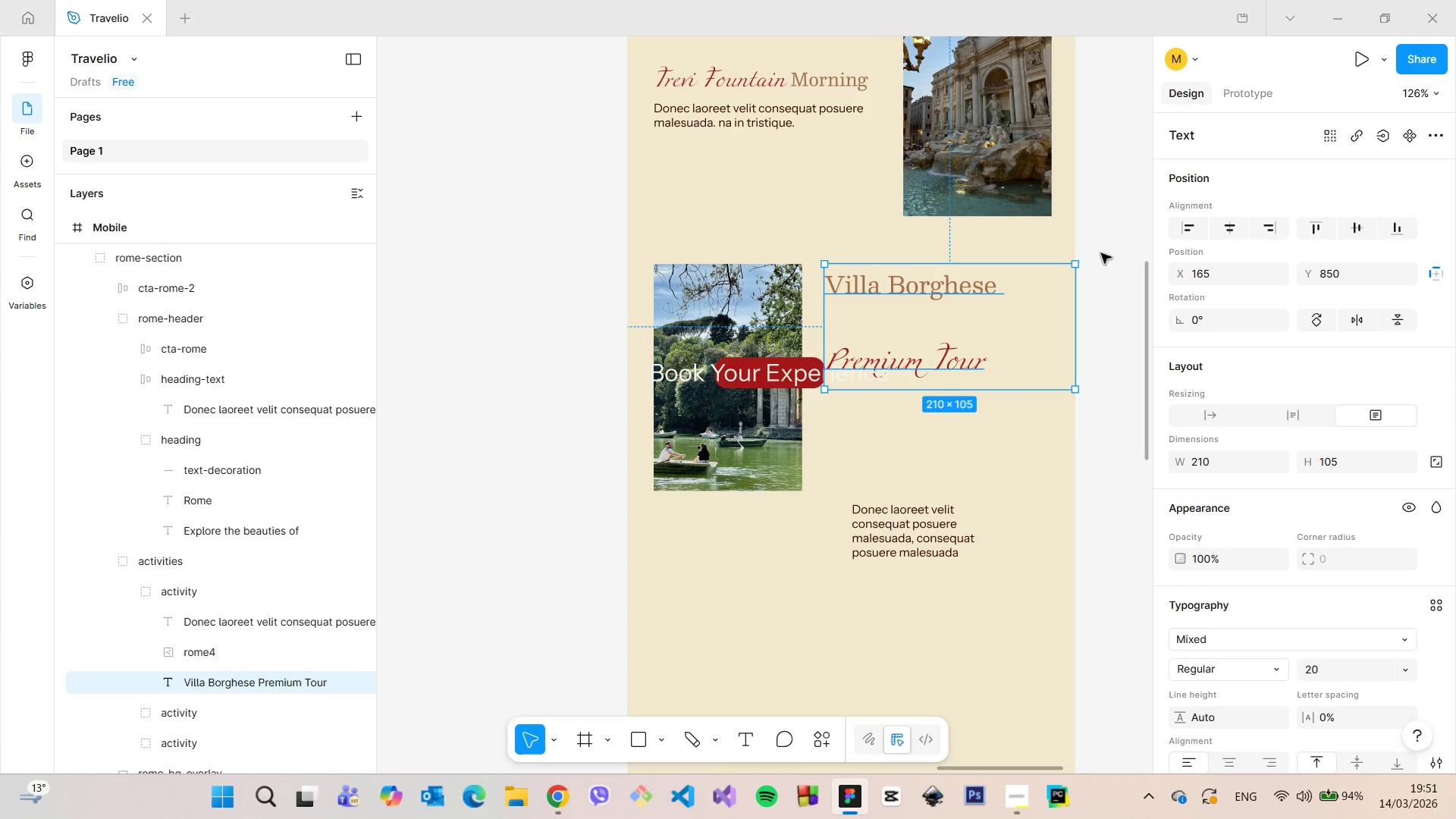 
left_click([1108, 253])
 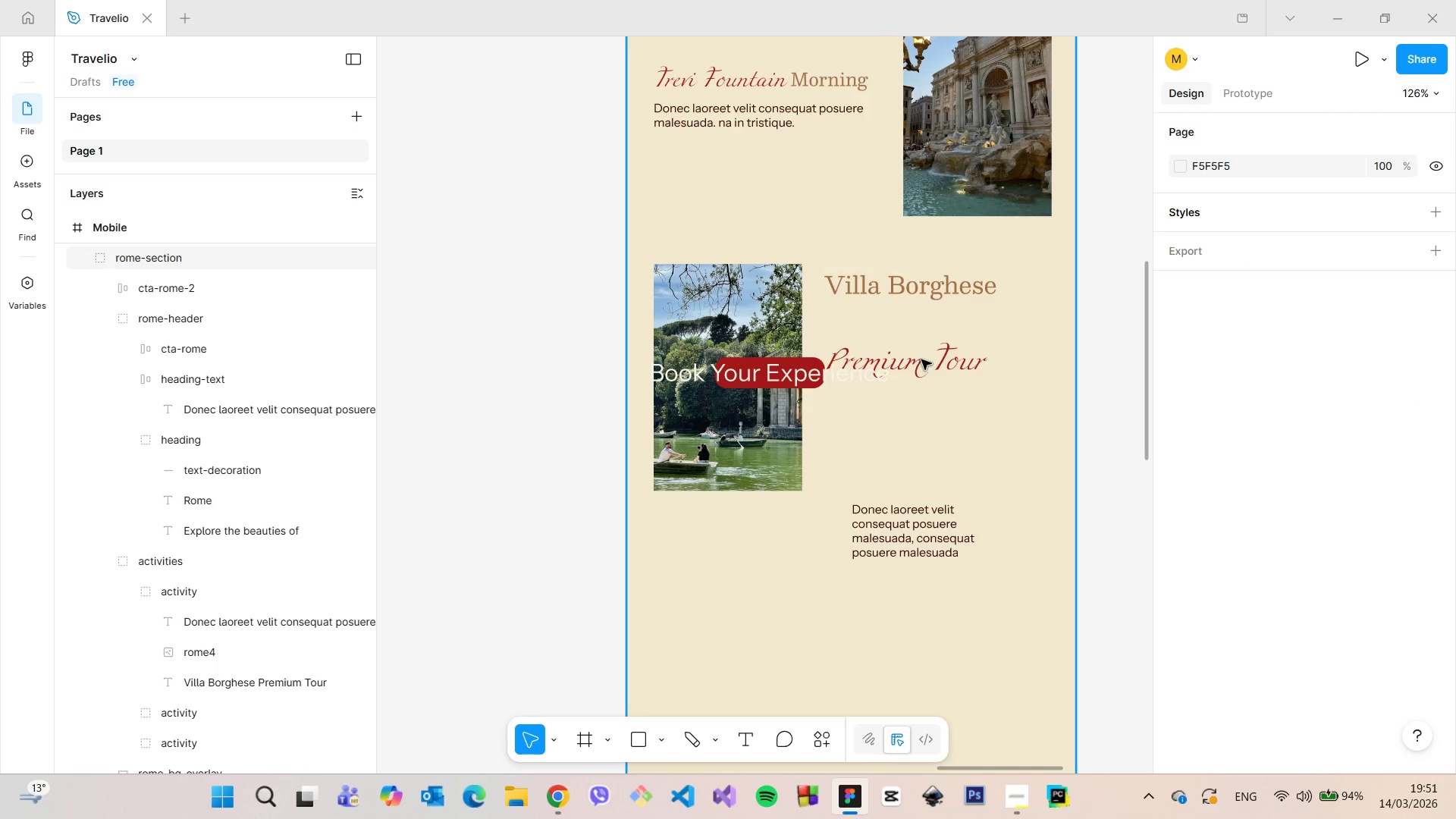 
double_click([921, 359])
 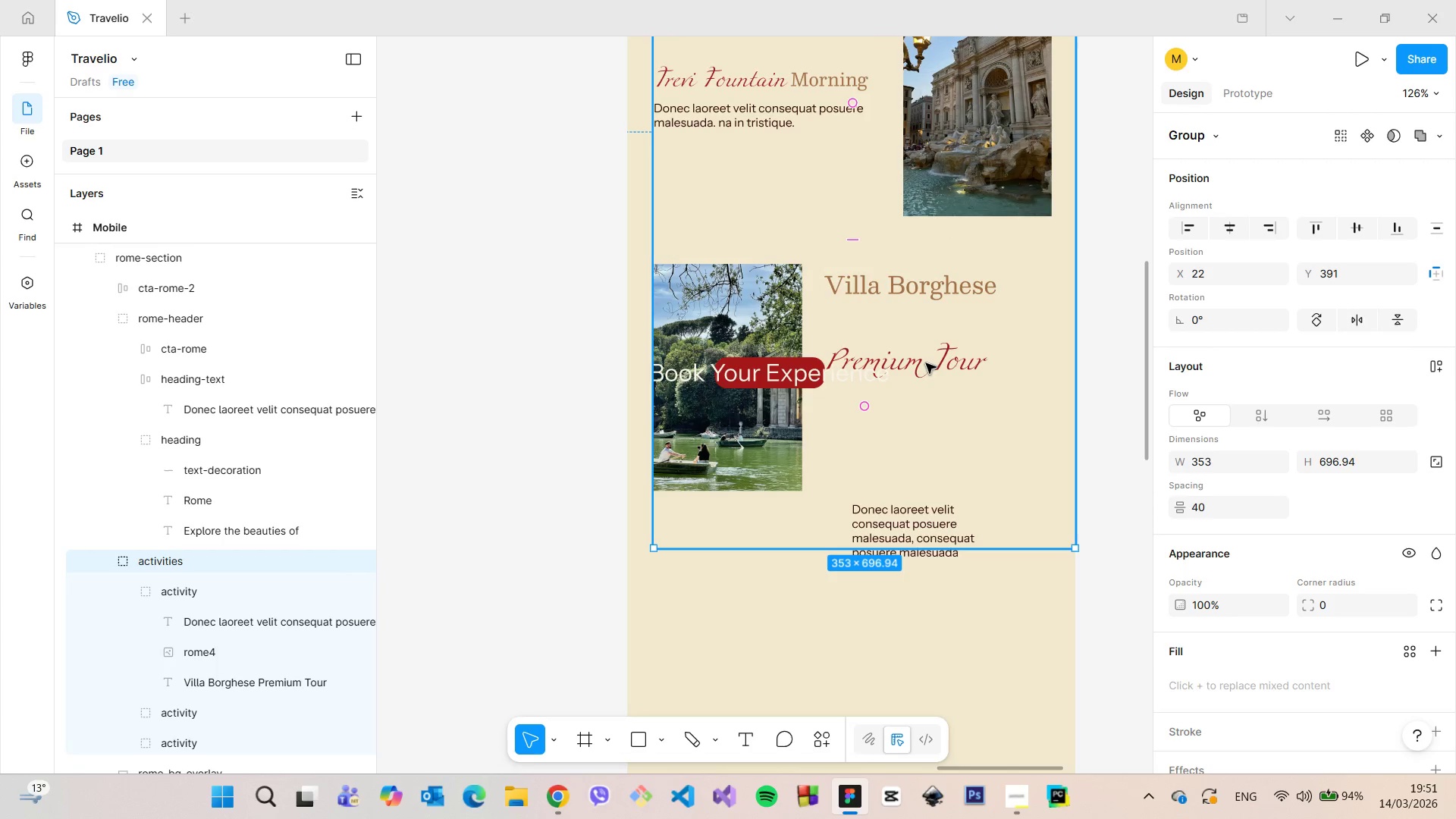 
double_click([926, 363])
 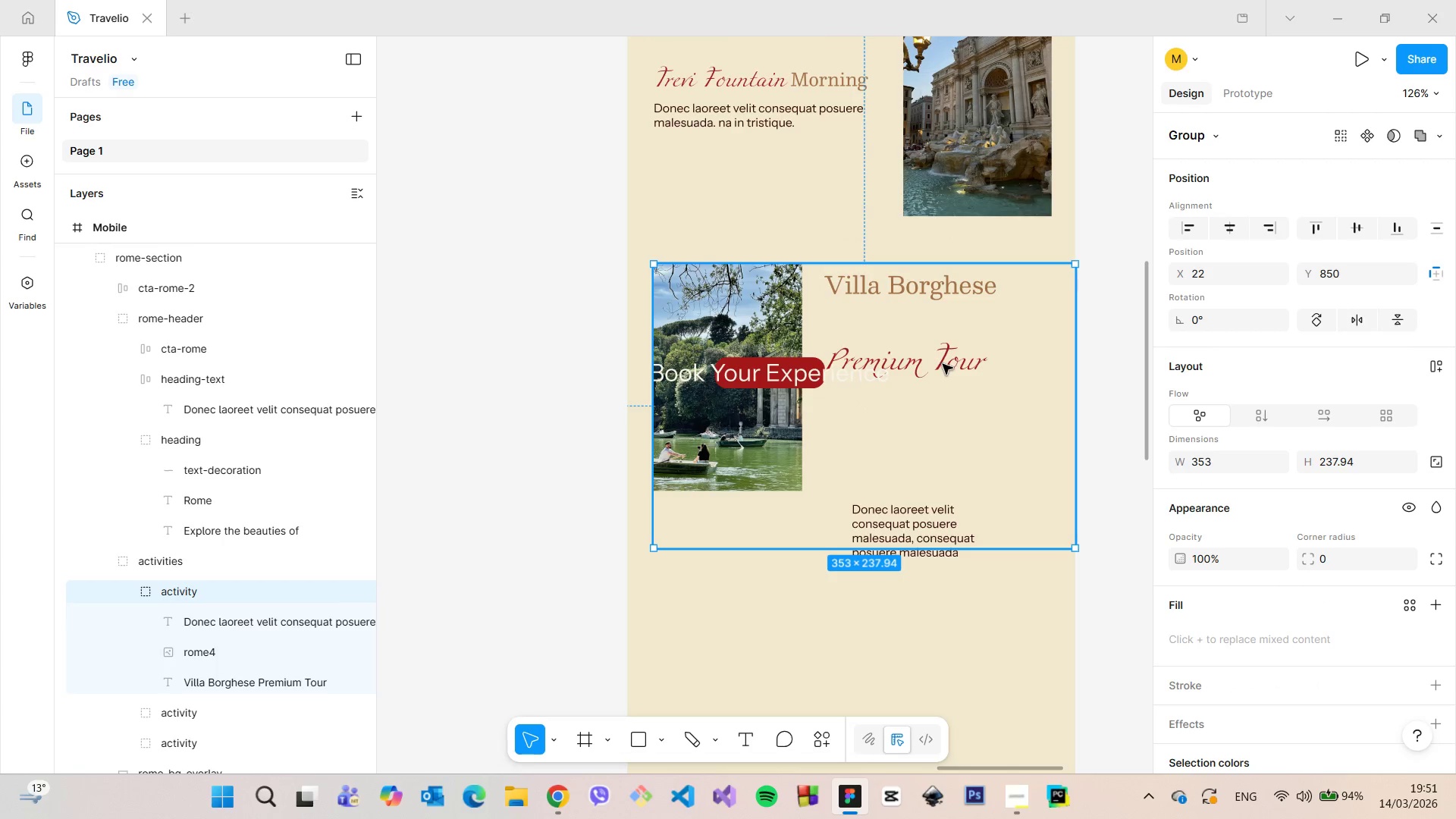 
double_click([943, 364])
 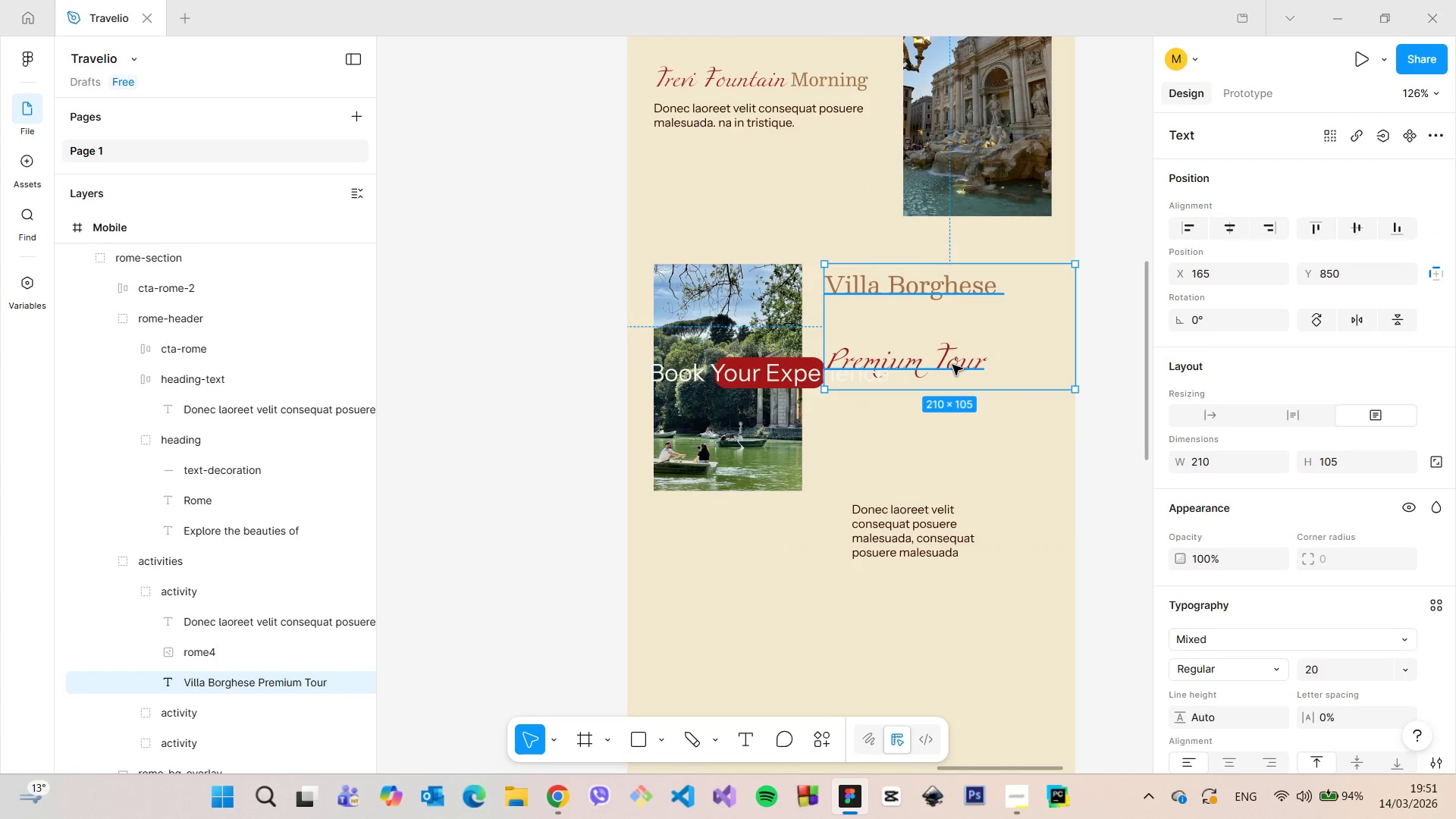 
double_click([952, 365])
 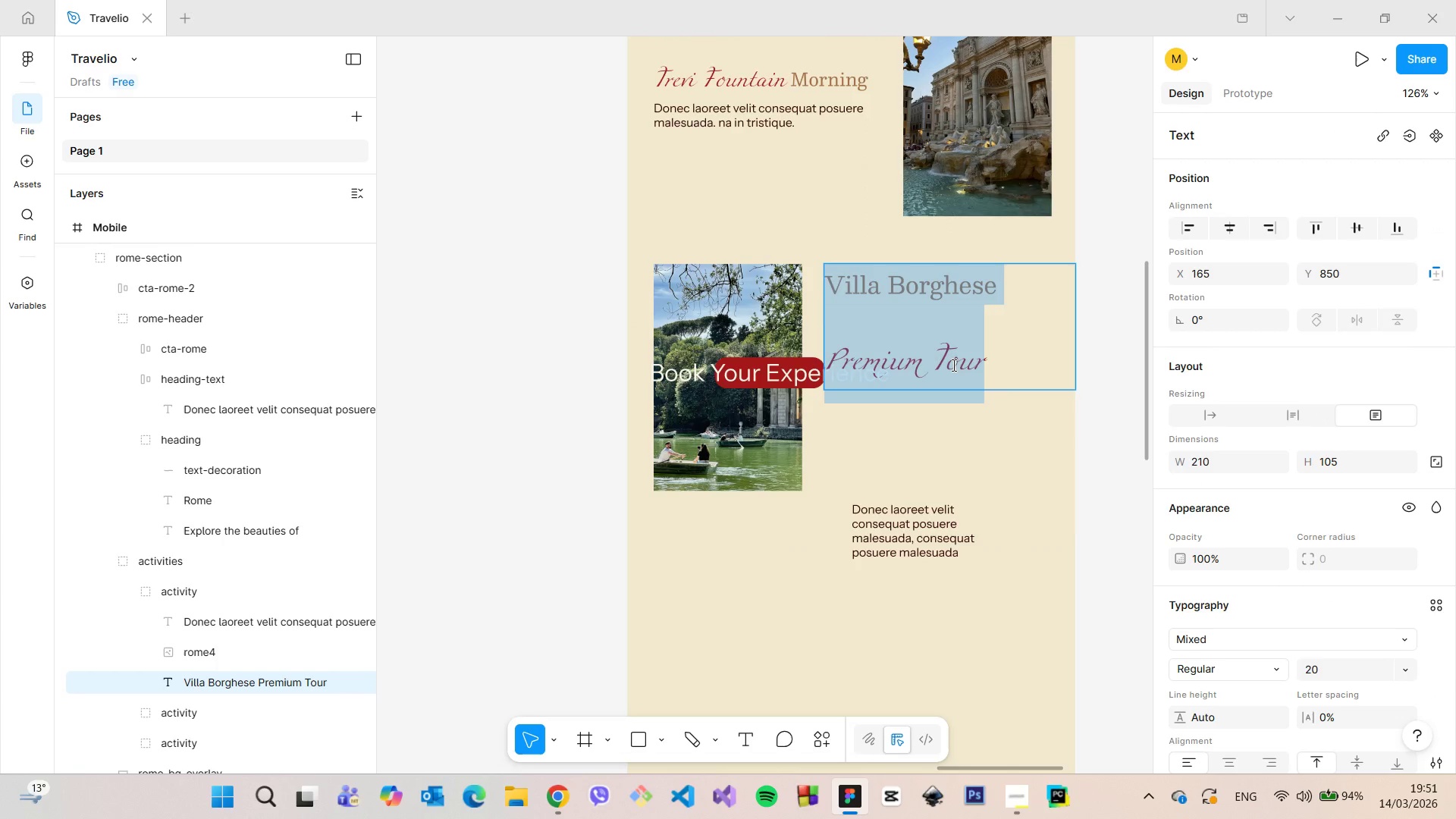 
triple_click([952, 365])
 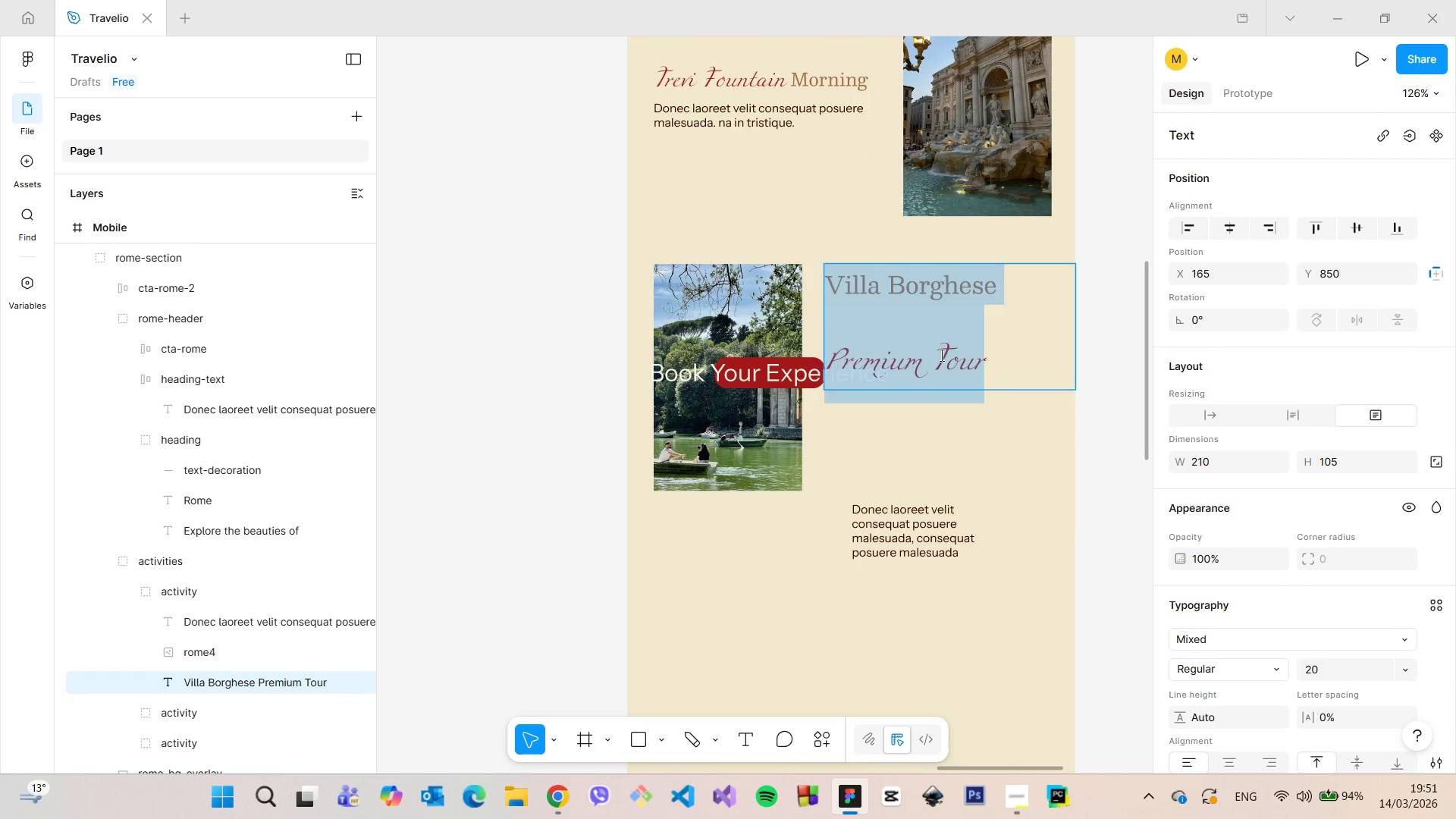 
left_click([916, 334])
 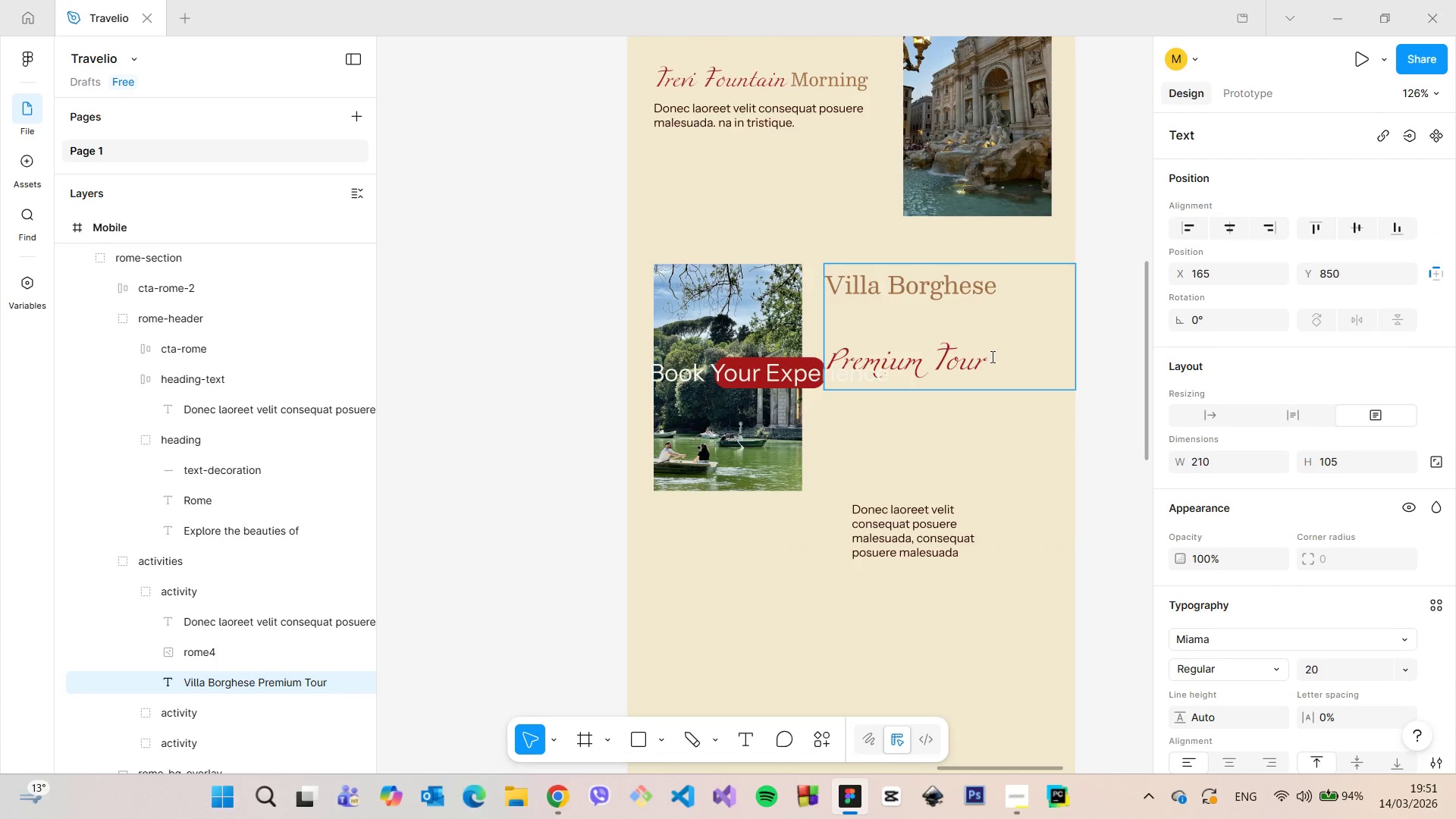 
left_click_drag(start_coordinate=[999, 361], to_coordinate=[827, 334])
 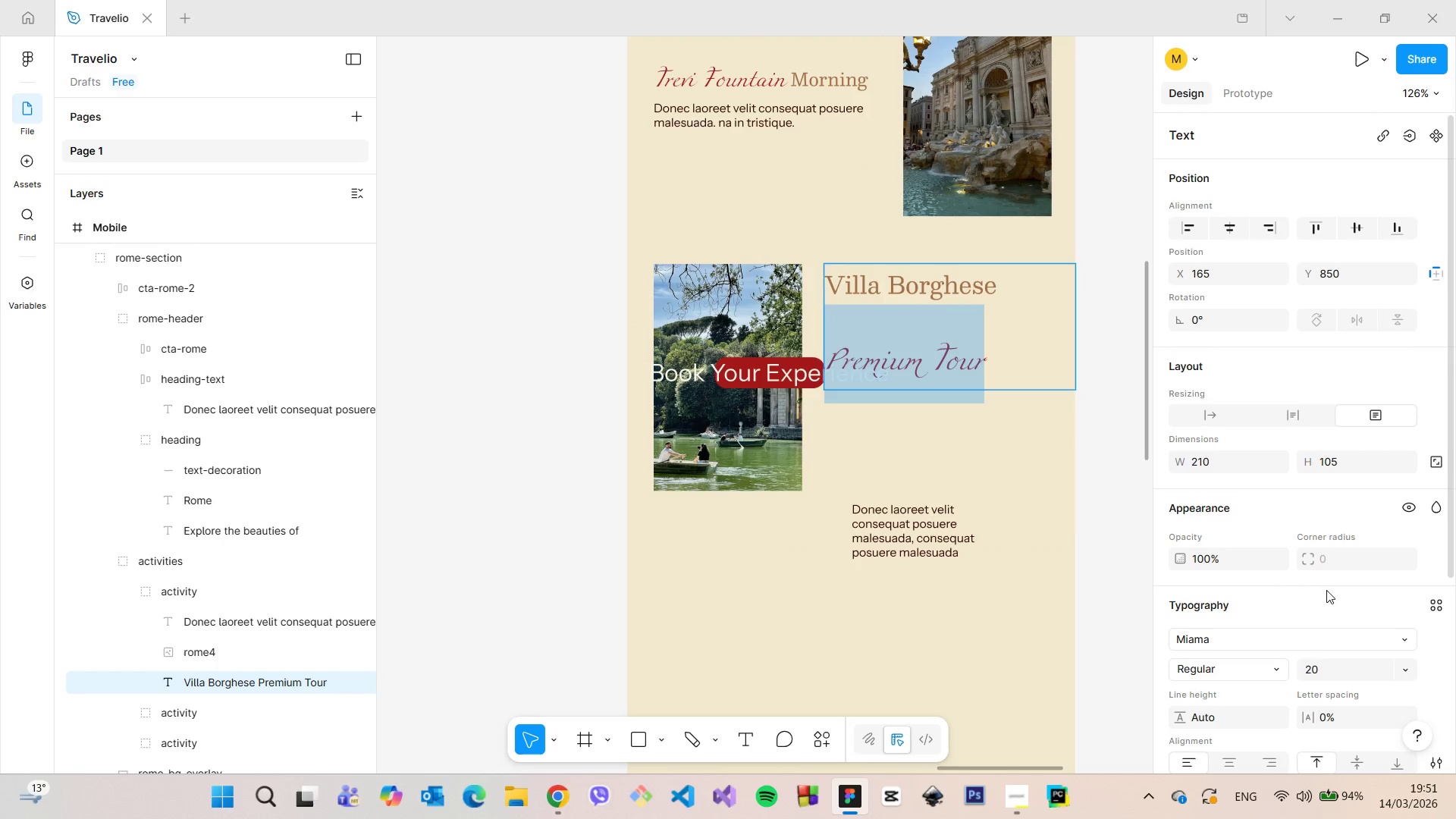 
scroll: coordinate [1328, 592], scroll_direction: down, amount: 2.0
 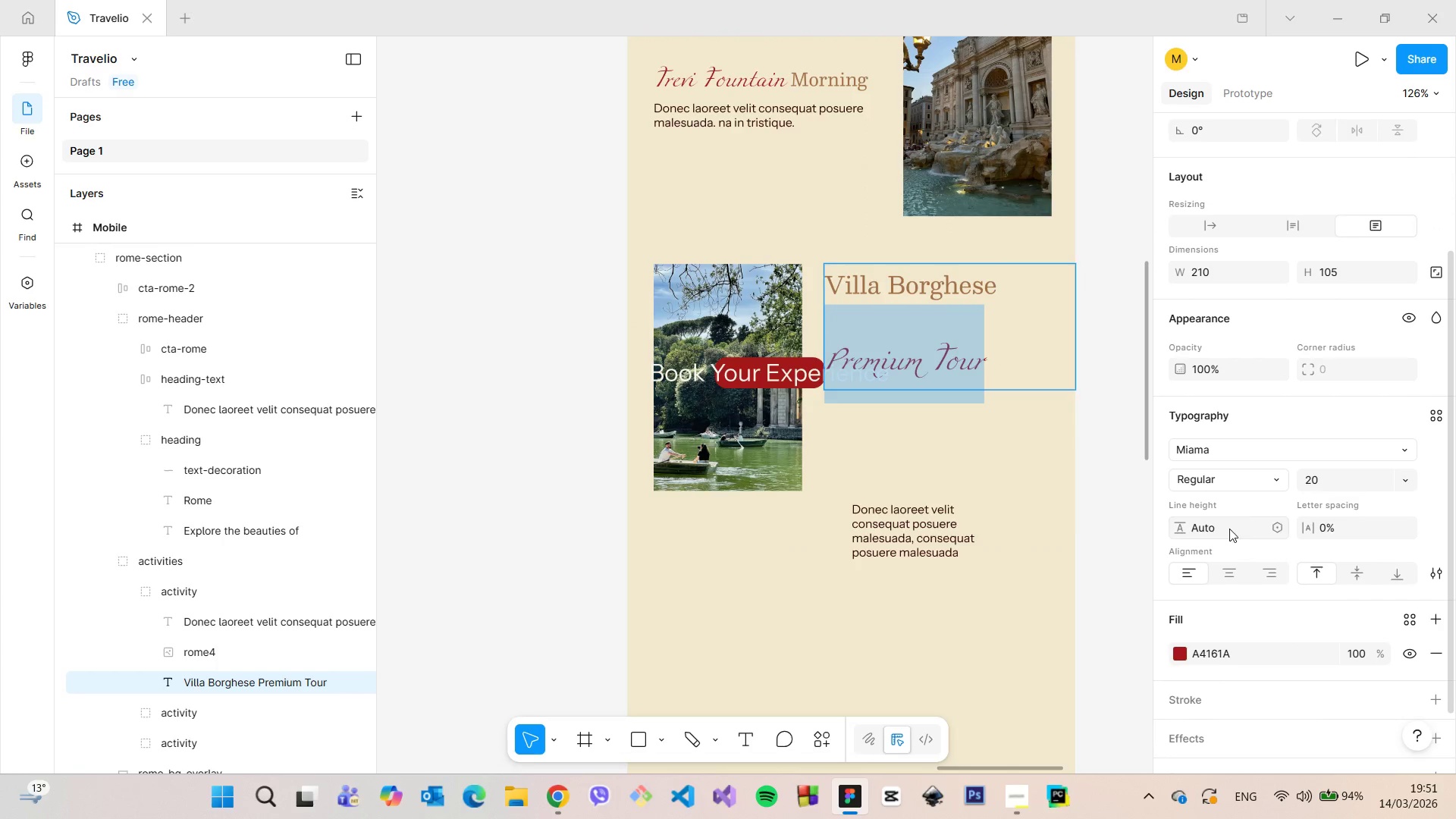 
left_click([1227, 528])
 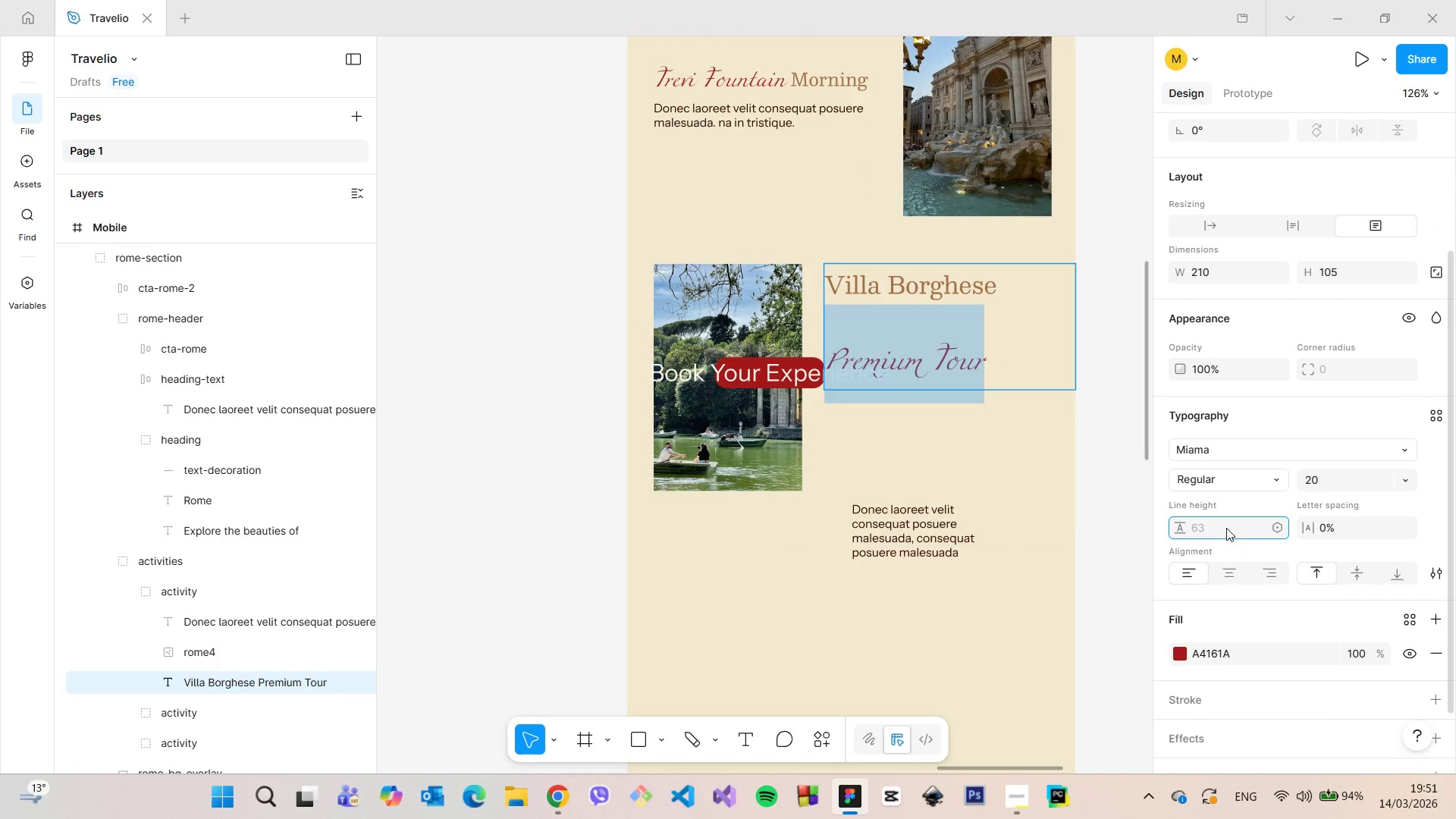 
key(ArrowDown)
 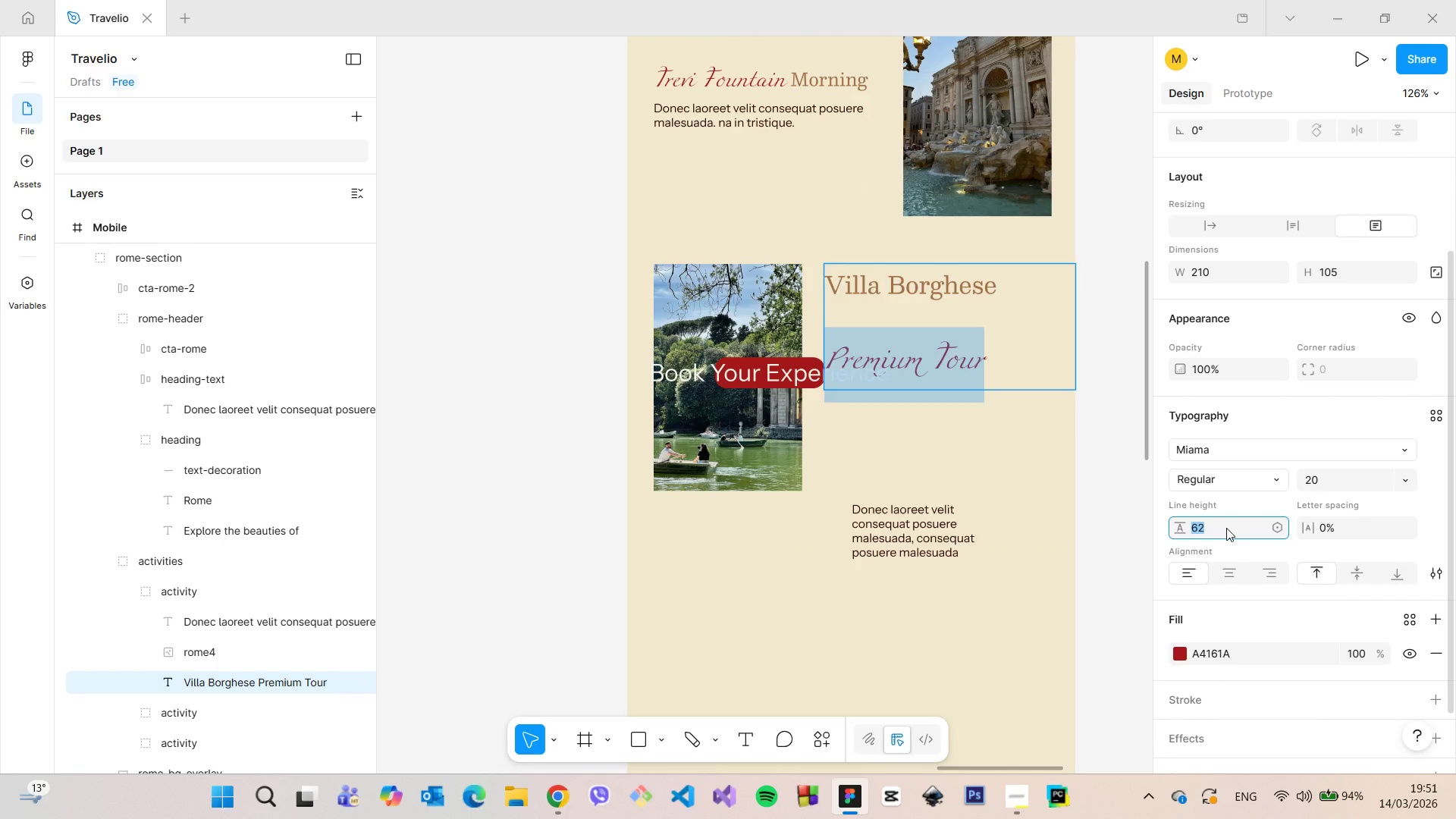 
hold_key(key=ArrowDown, duration=1.51)
 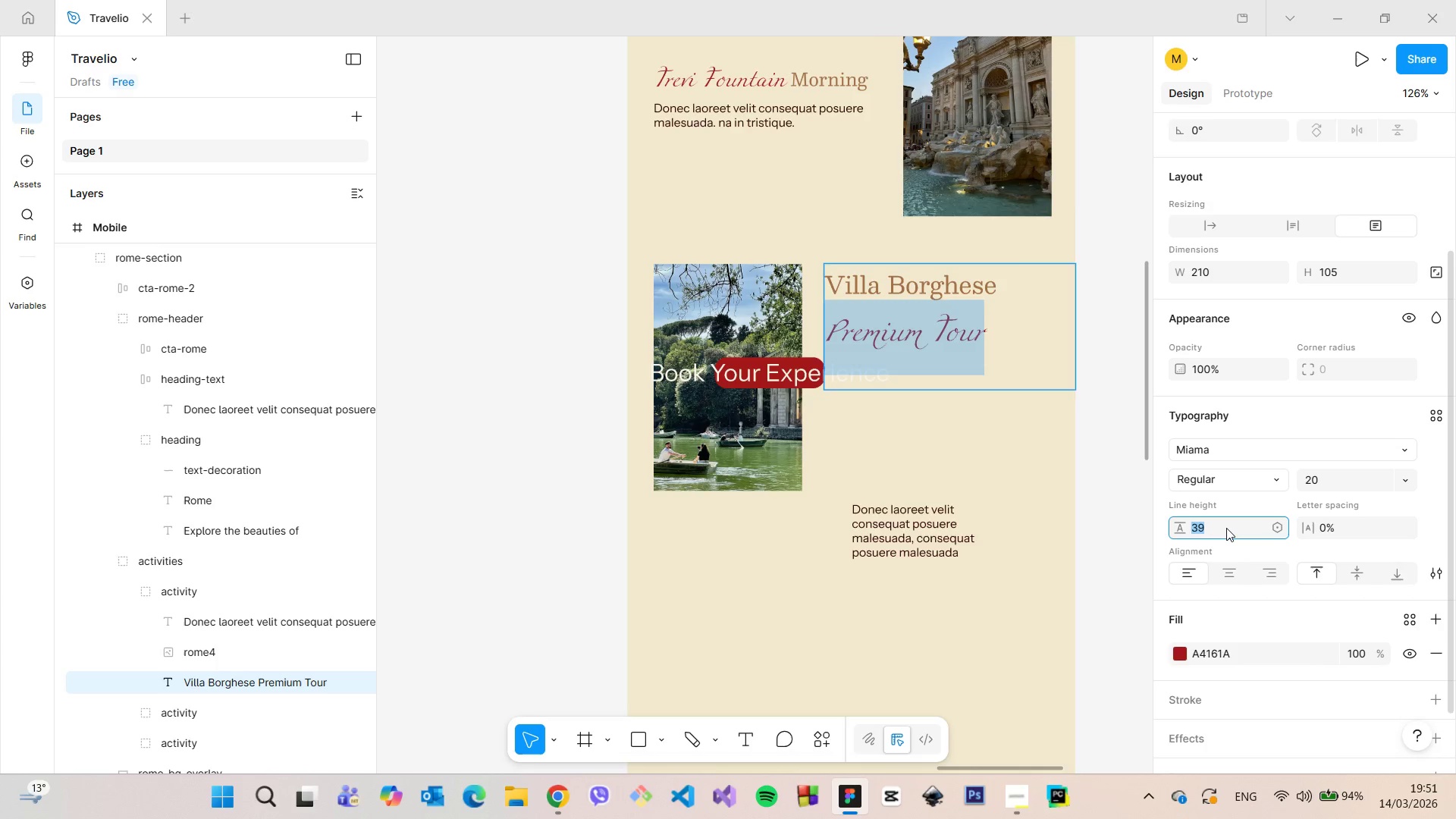 
hold_key(key=ArrowDown, duration=0.53)
 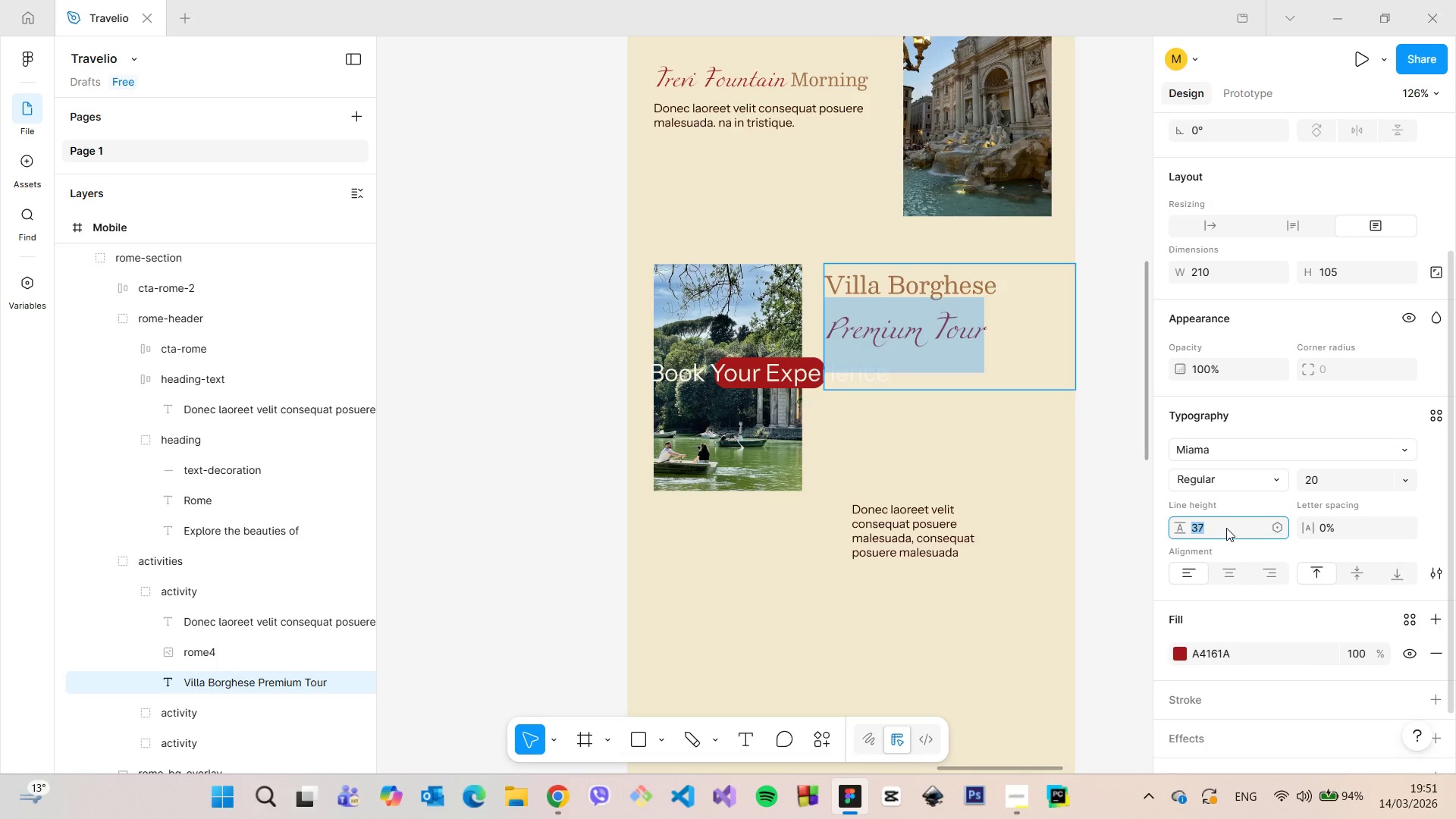 
hold_key(key=ArrowDown, duration=0.89)
 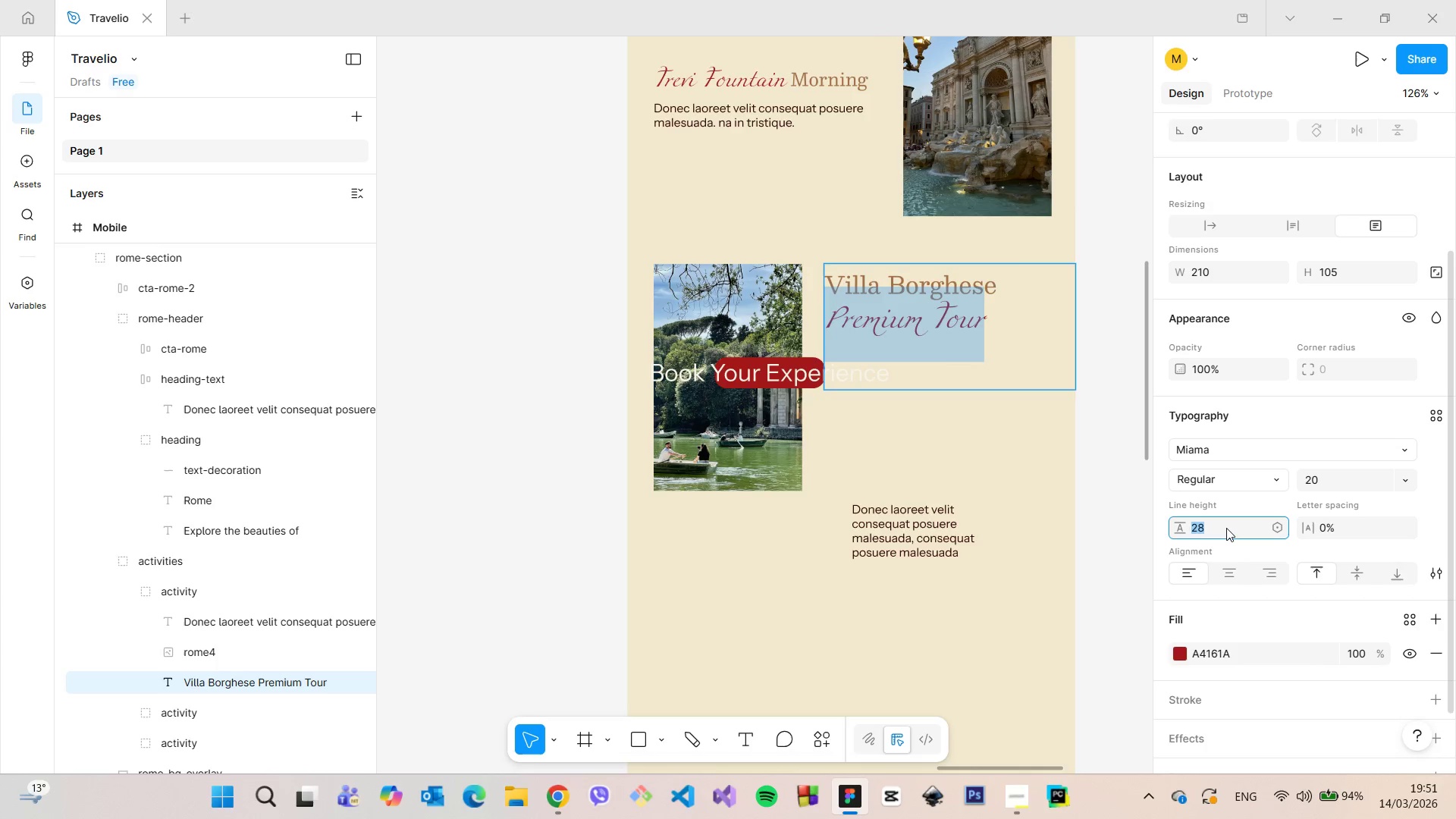 
key(ArrowDown)
 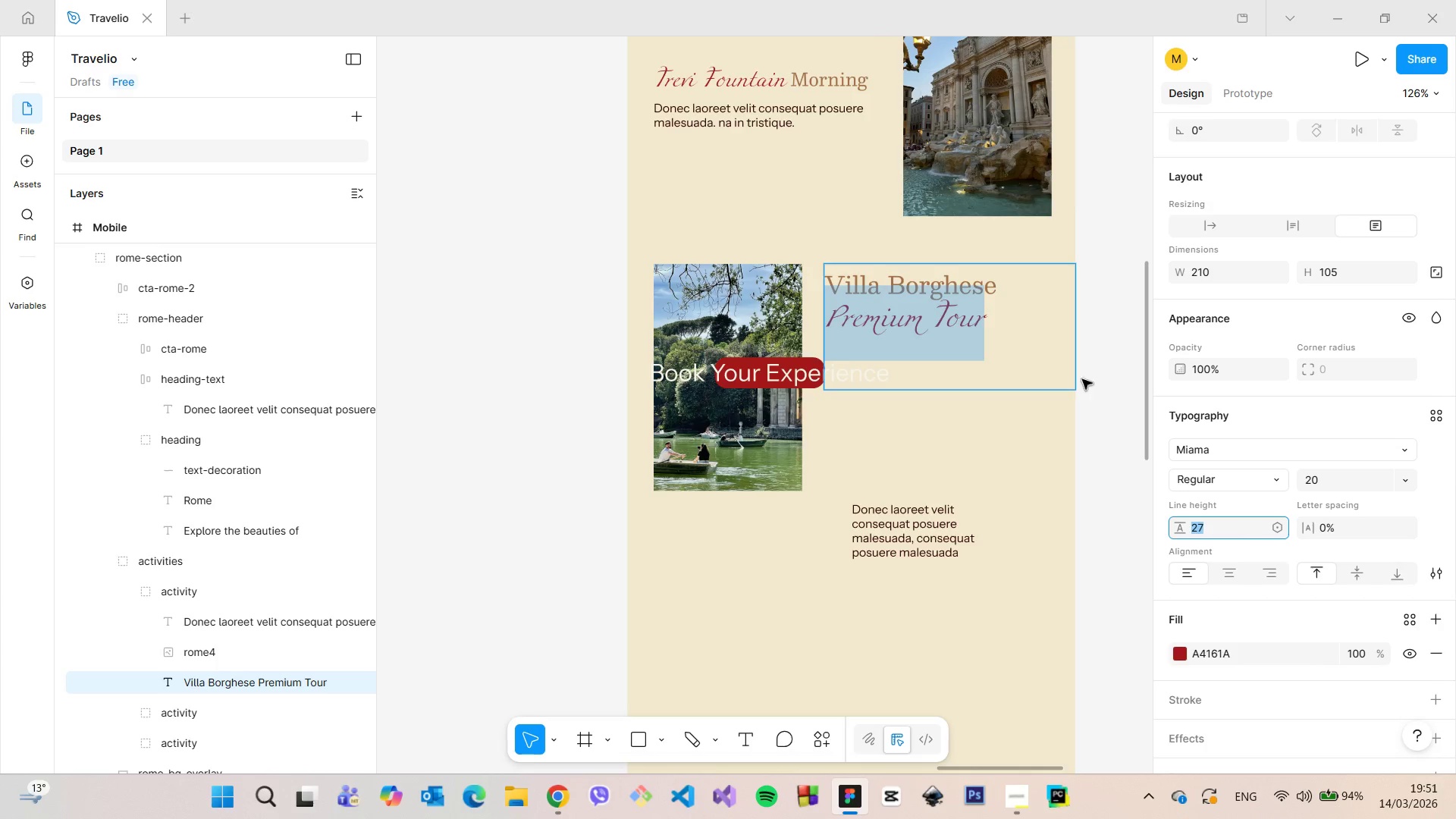 
left_click([1116, 309])
 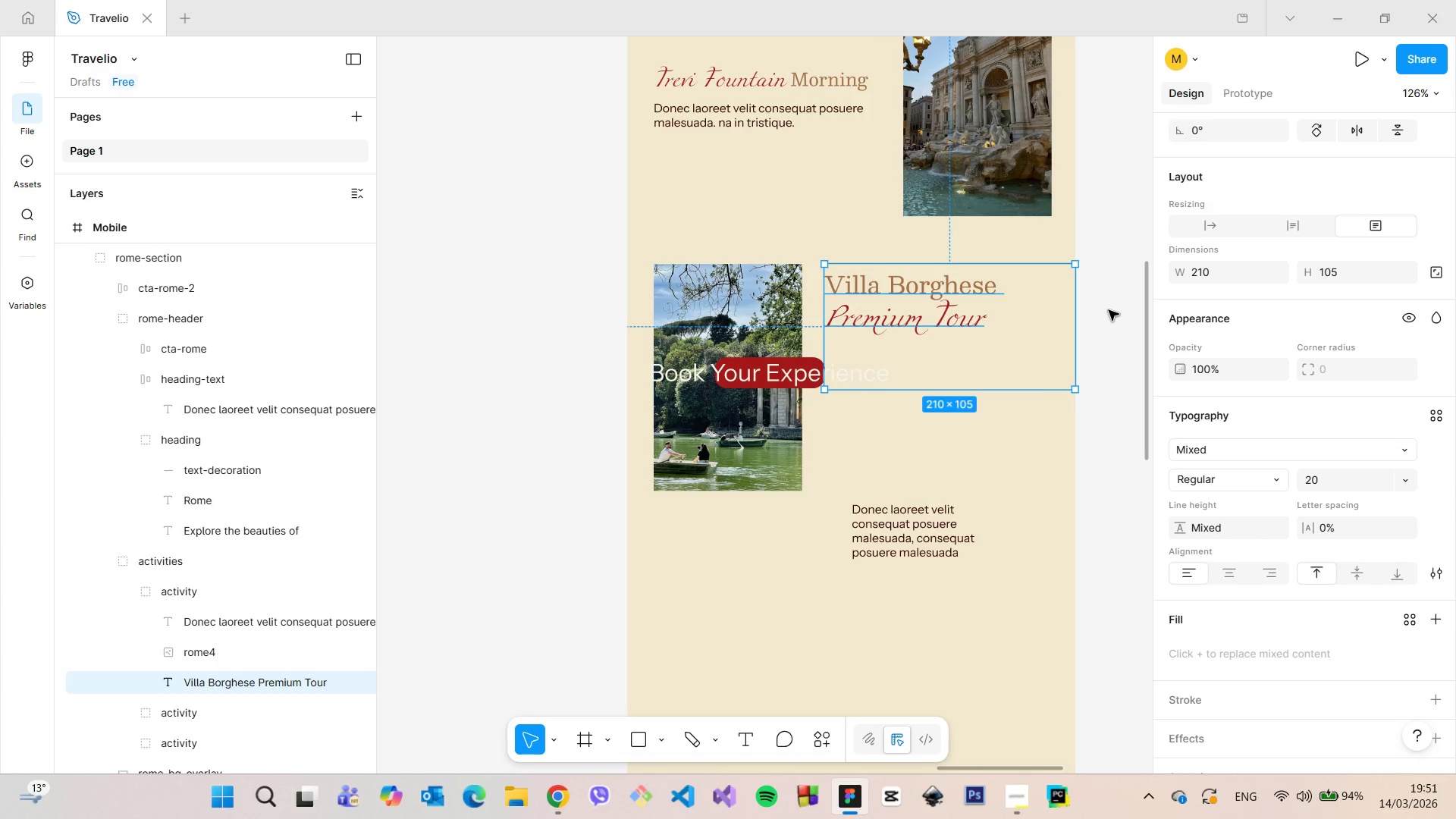 
left_click([1107, 311])
 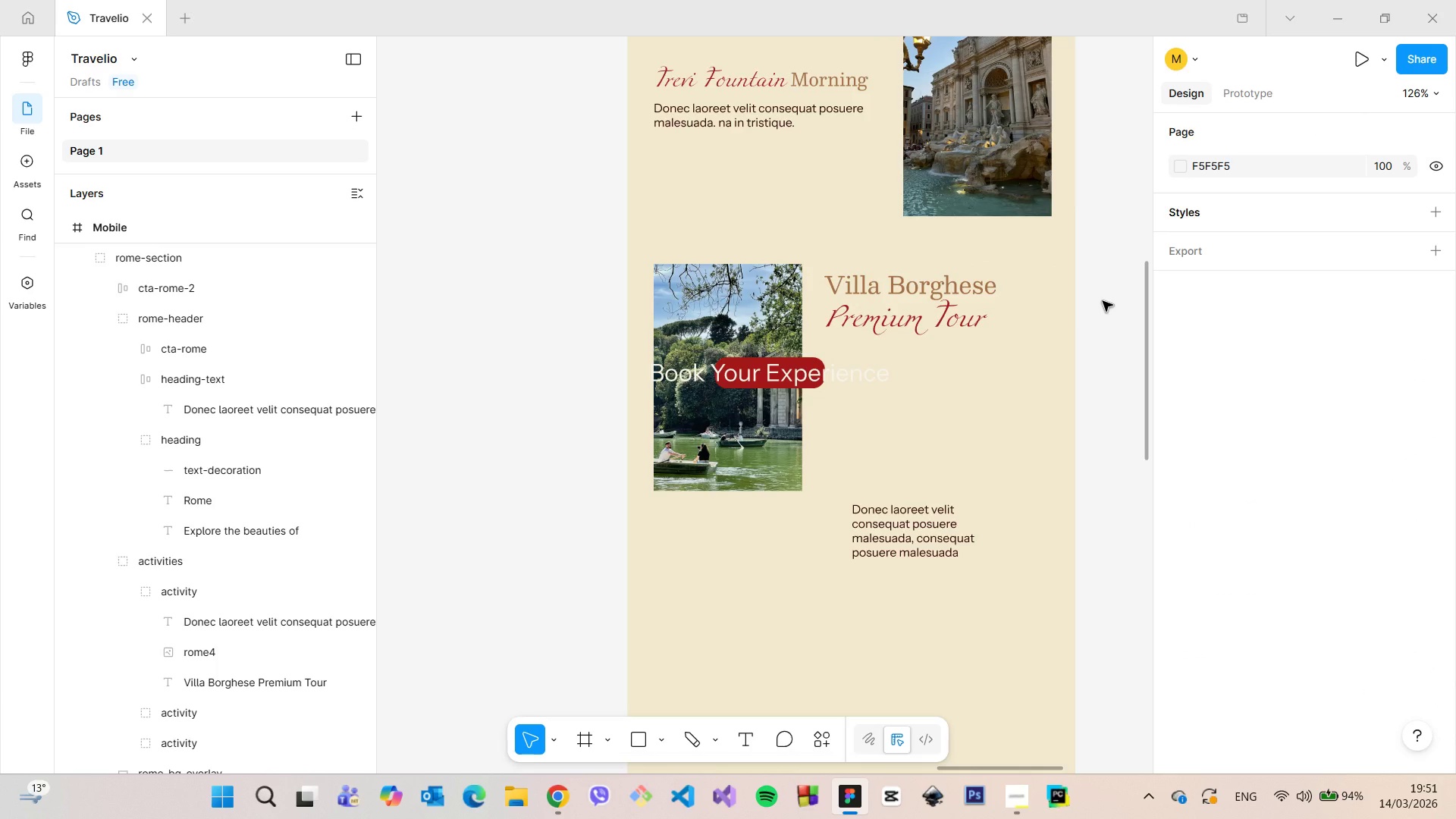 
wait(6.72)
 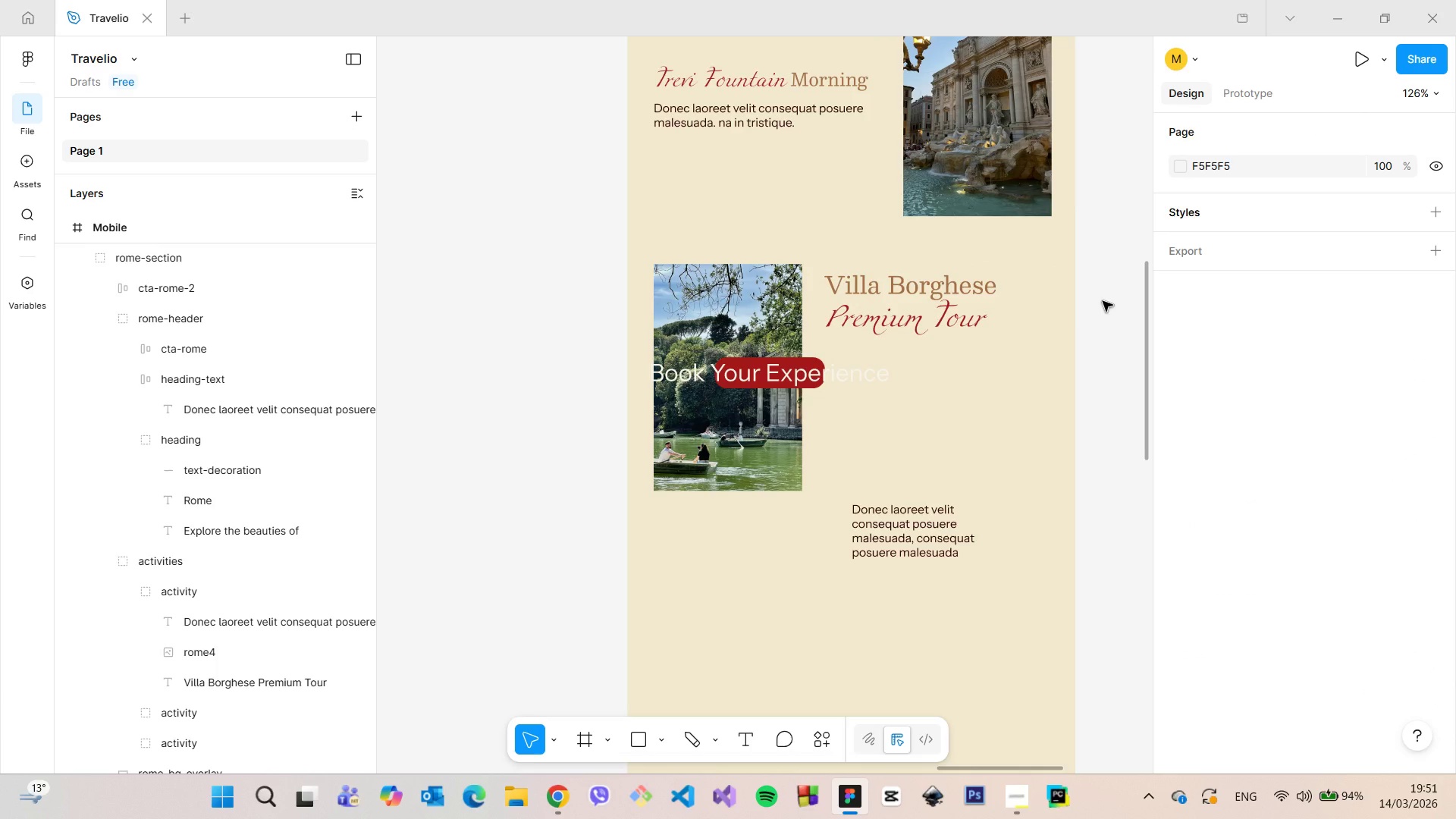 
scroll: coordinate [997, 231], scroll_direction: down, amount: 3.0
 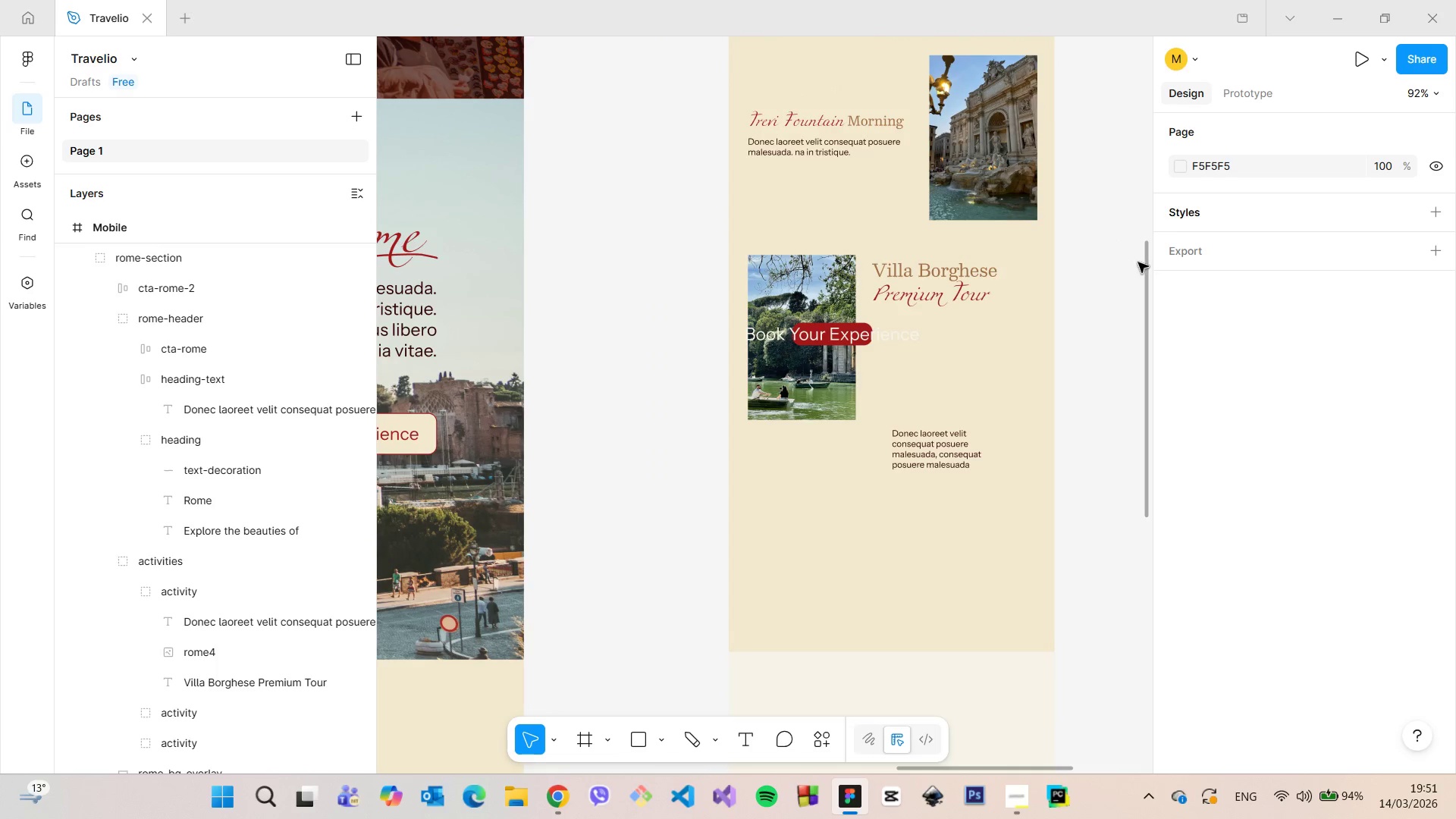 
left_click_drag(start_coordinate=[1144, 262], to_coordinate=[1141, 213])
 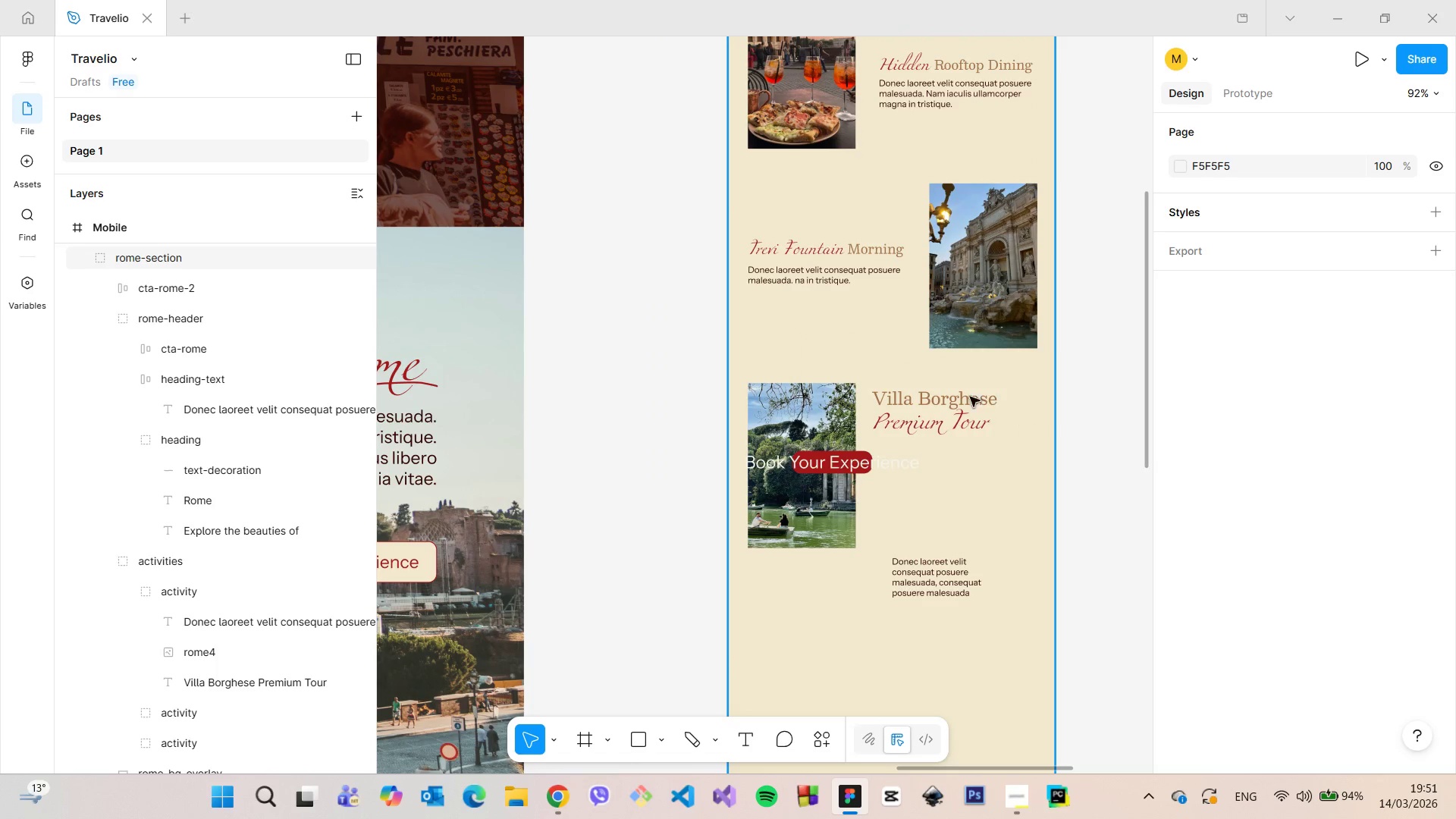 
double_click([967, 396])
 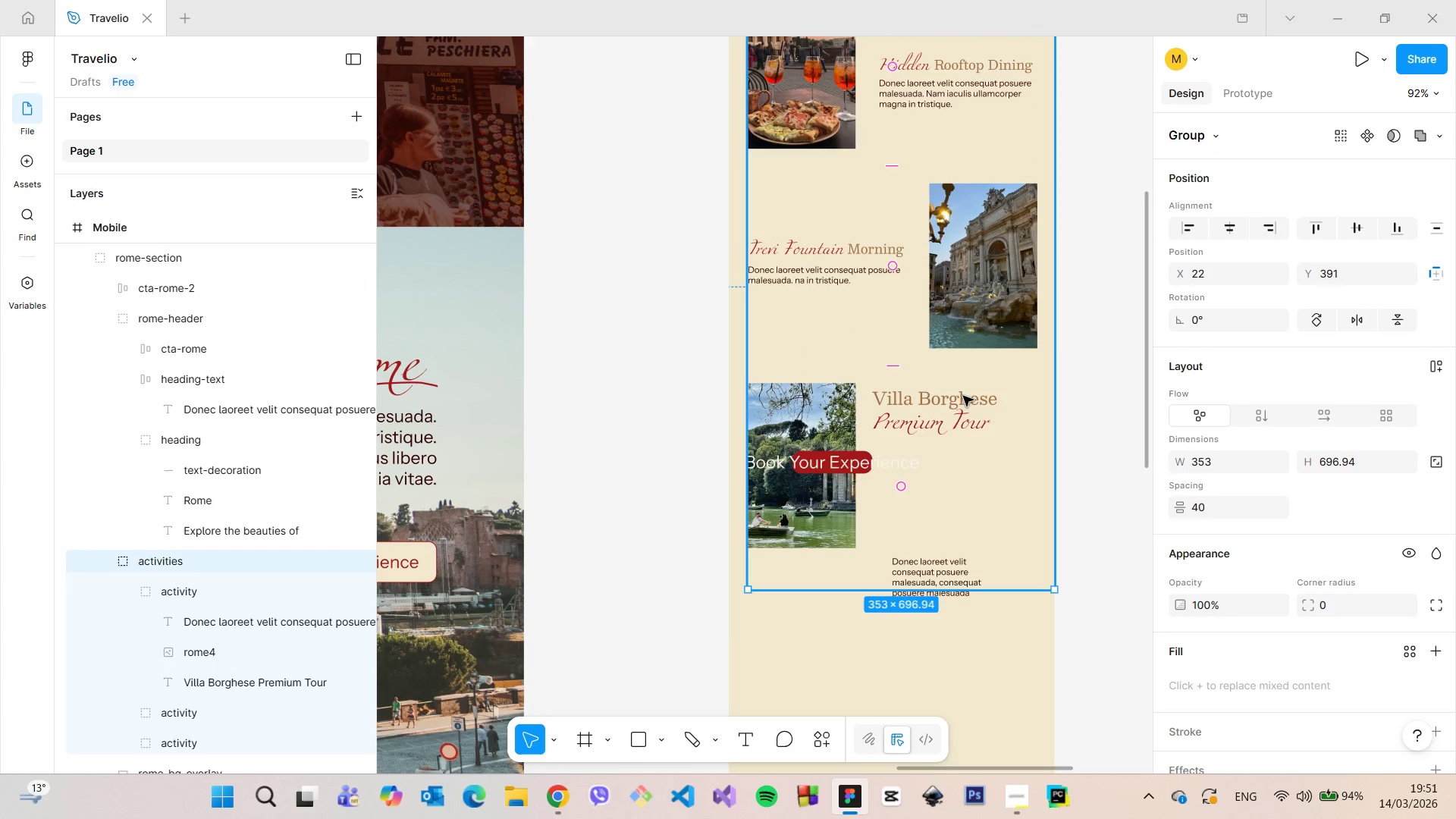 
double_click([963, 396])
 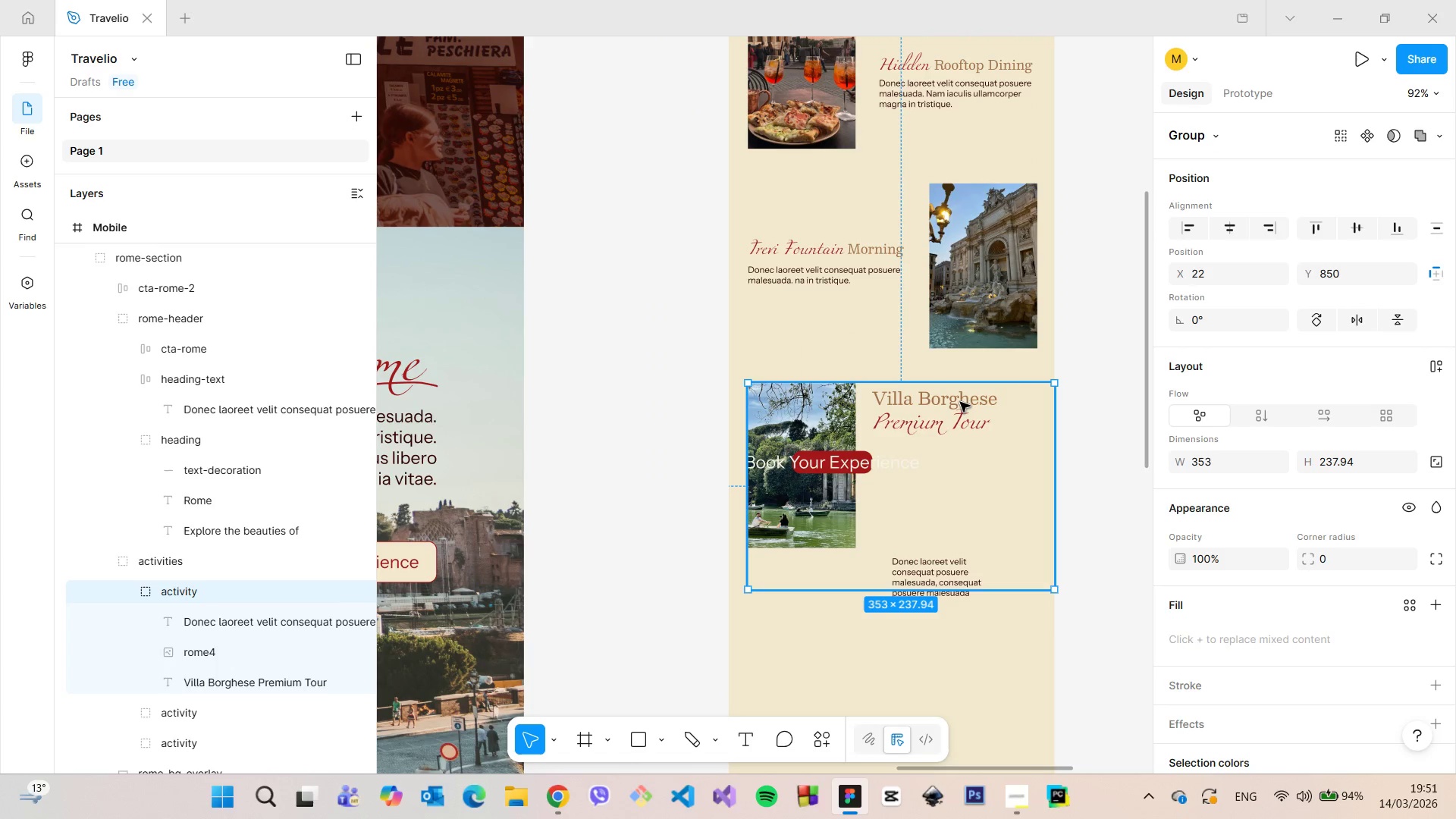 
double_click([960, 402])
 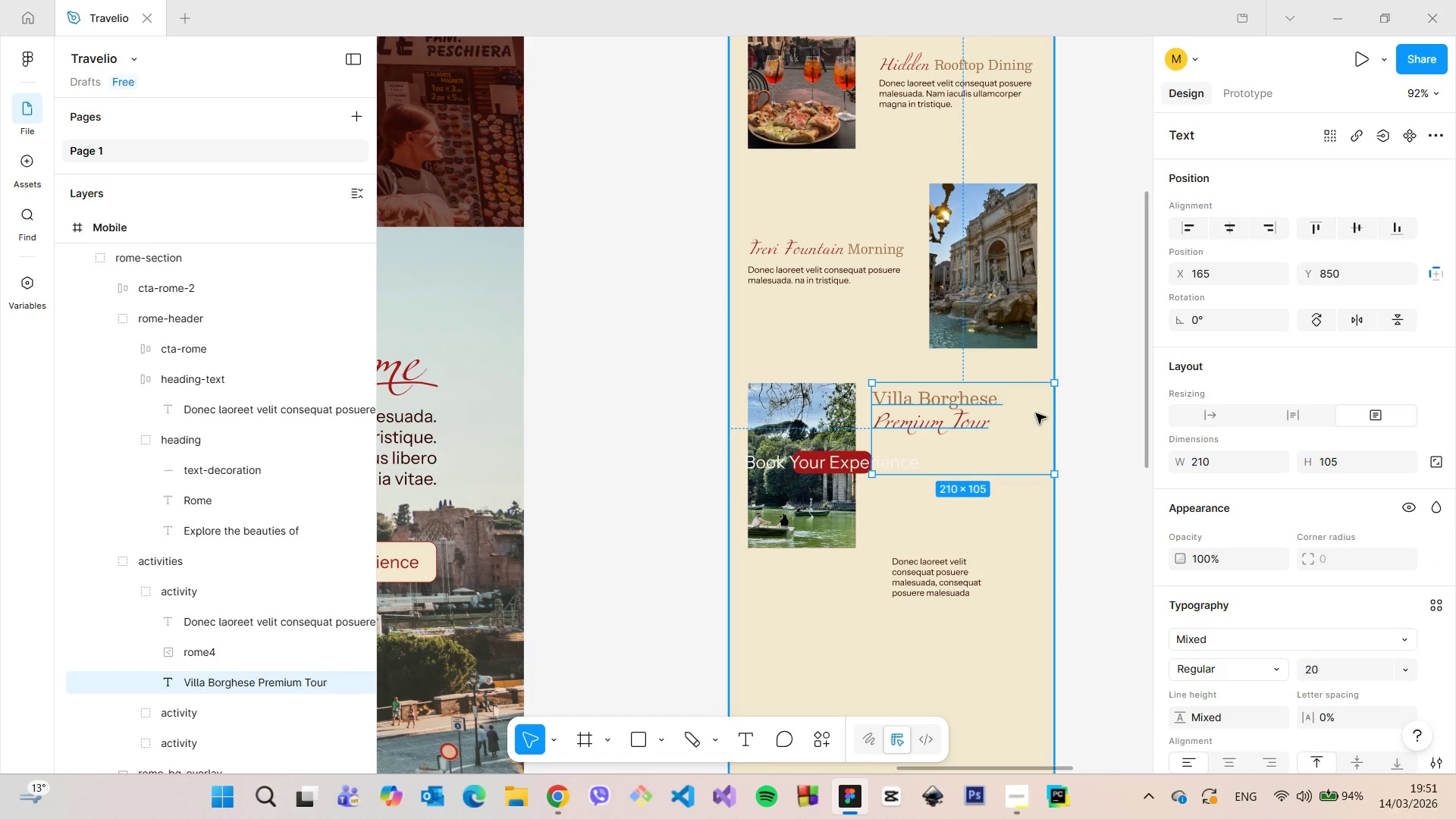 
left_click_drag(start_coordinate=[1054, 413], to_coordinate=[1007, 407])
 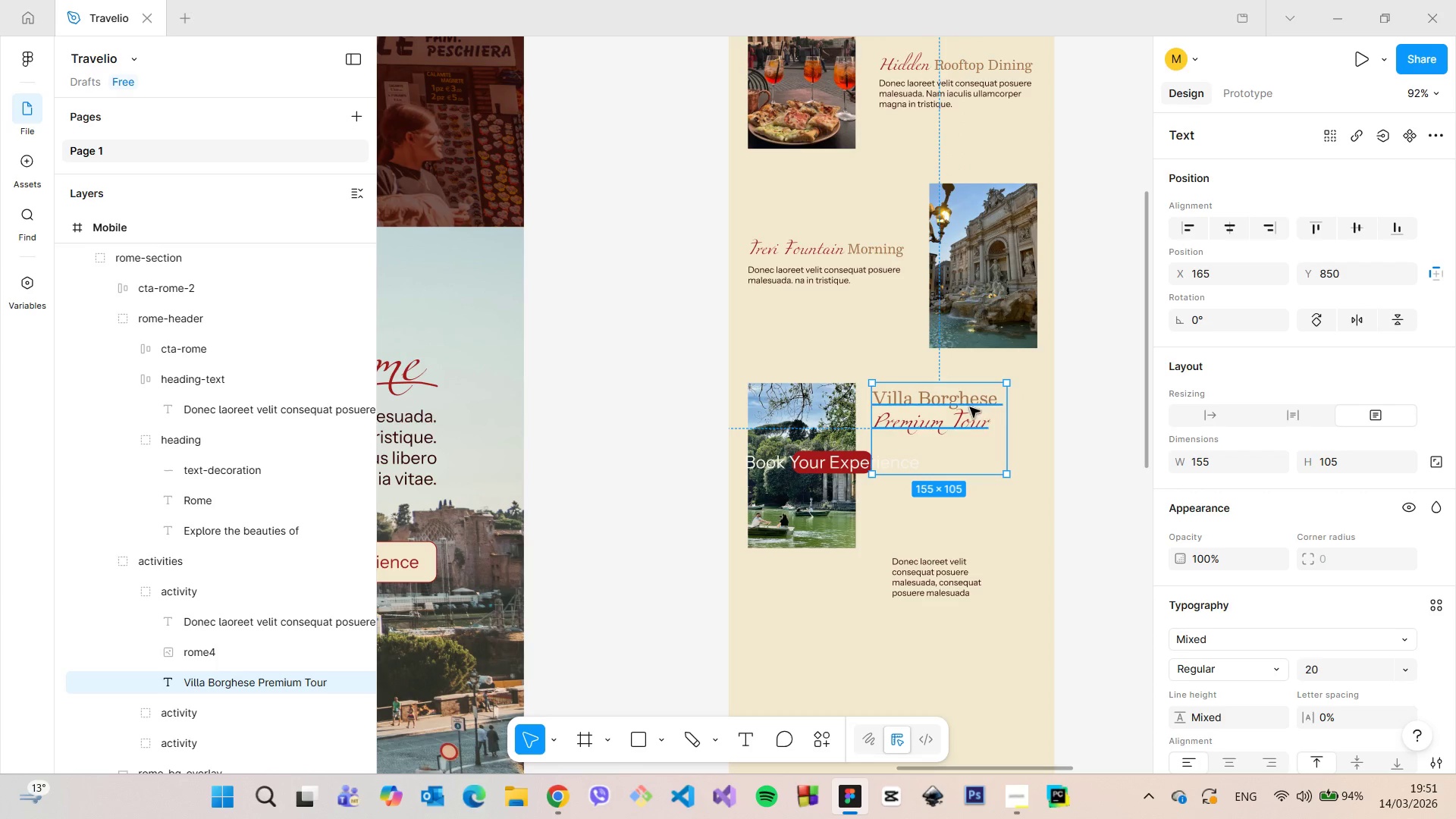 
left_click_drag(start_coordinate=[970, 407], to_coordinate=[984, 438])
 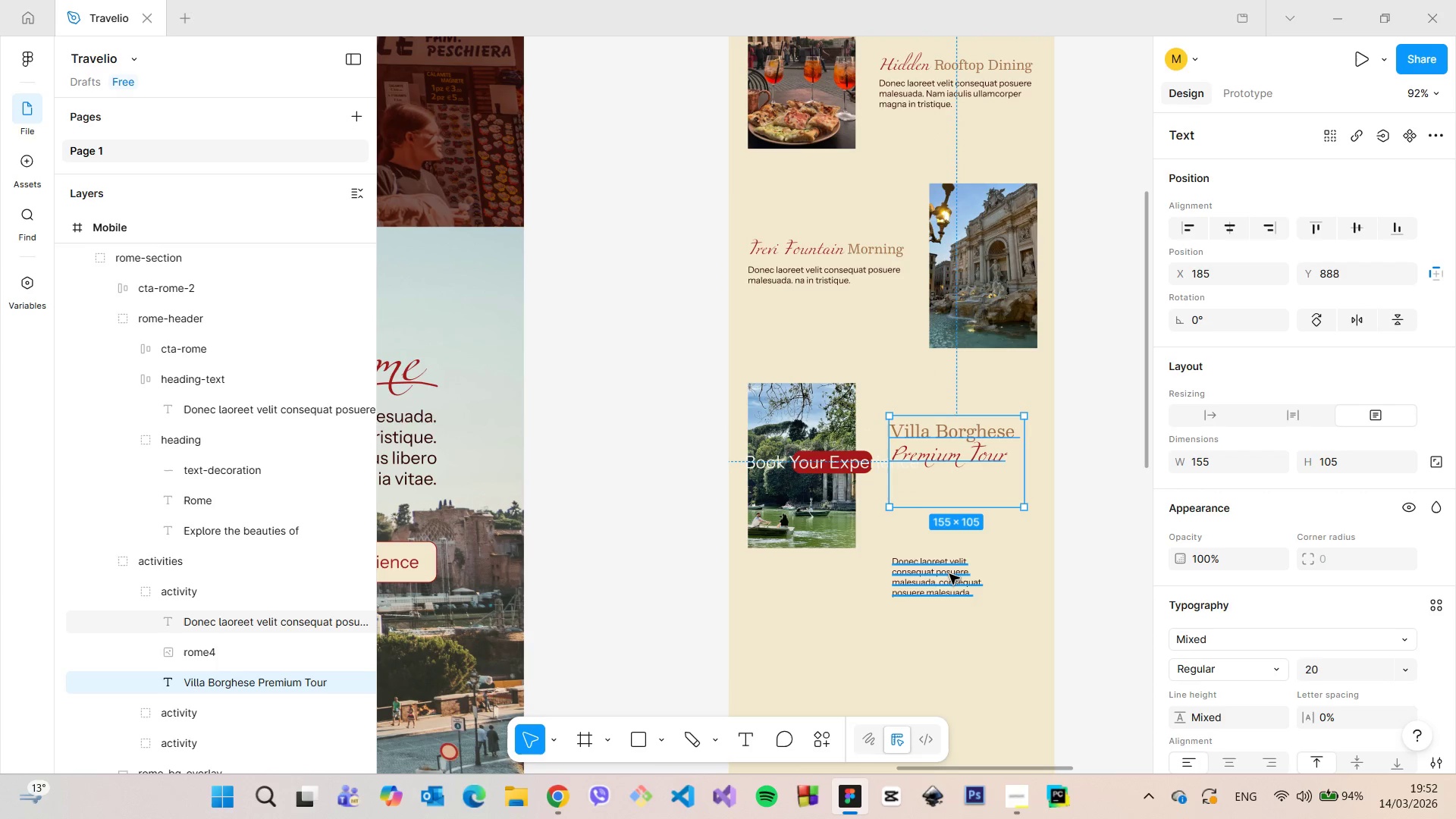 
left_click([949, 574])
 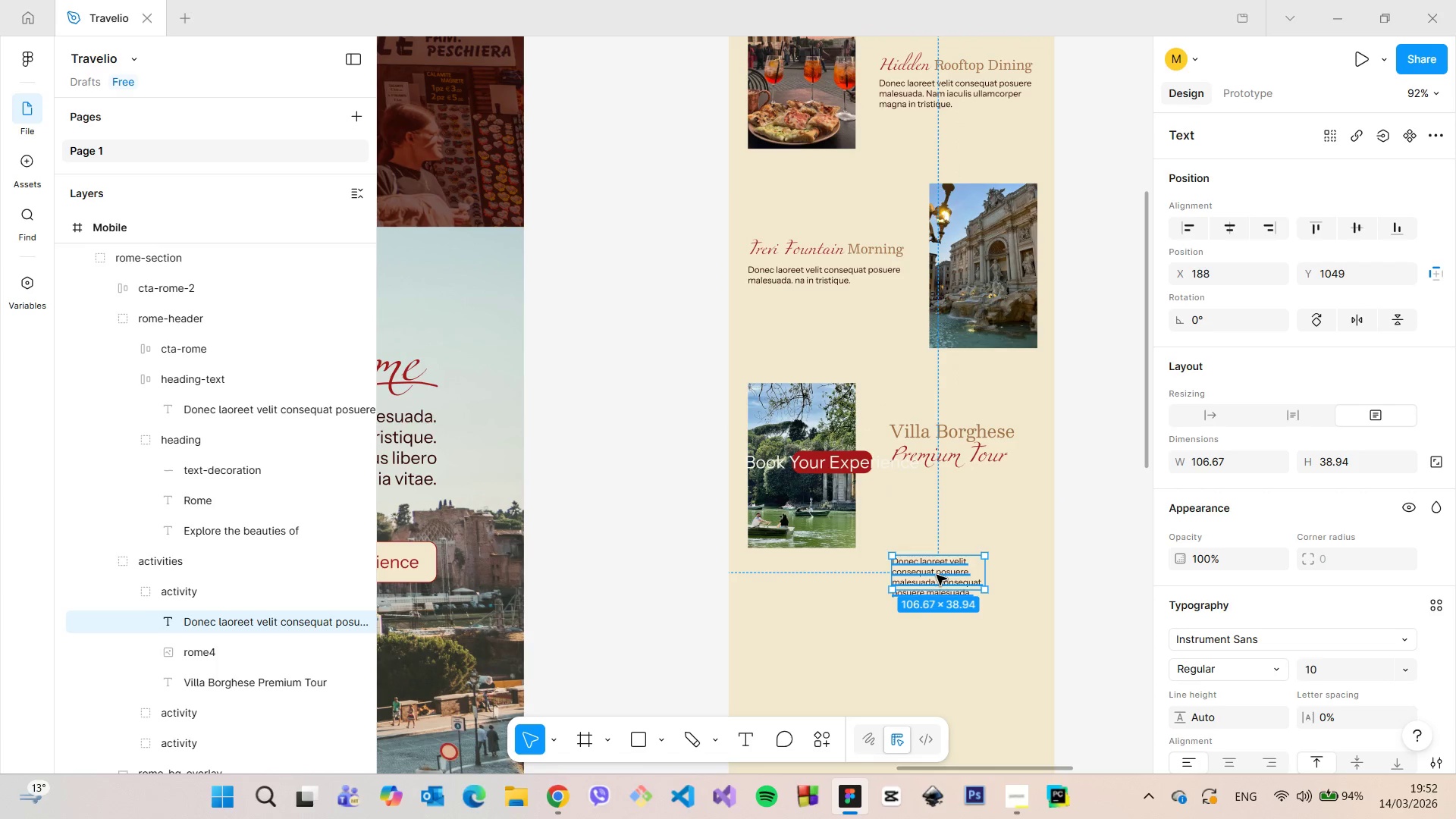 
left_click_drag(start_coordinate=[937, 575], to_coordinate=[939, 504])
 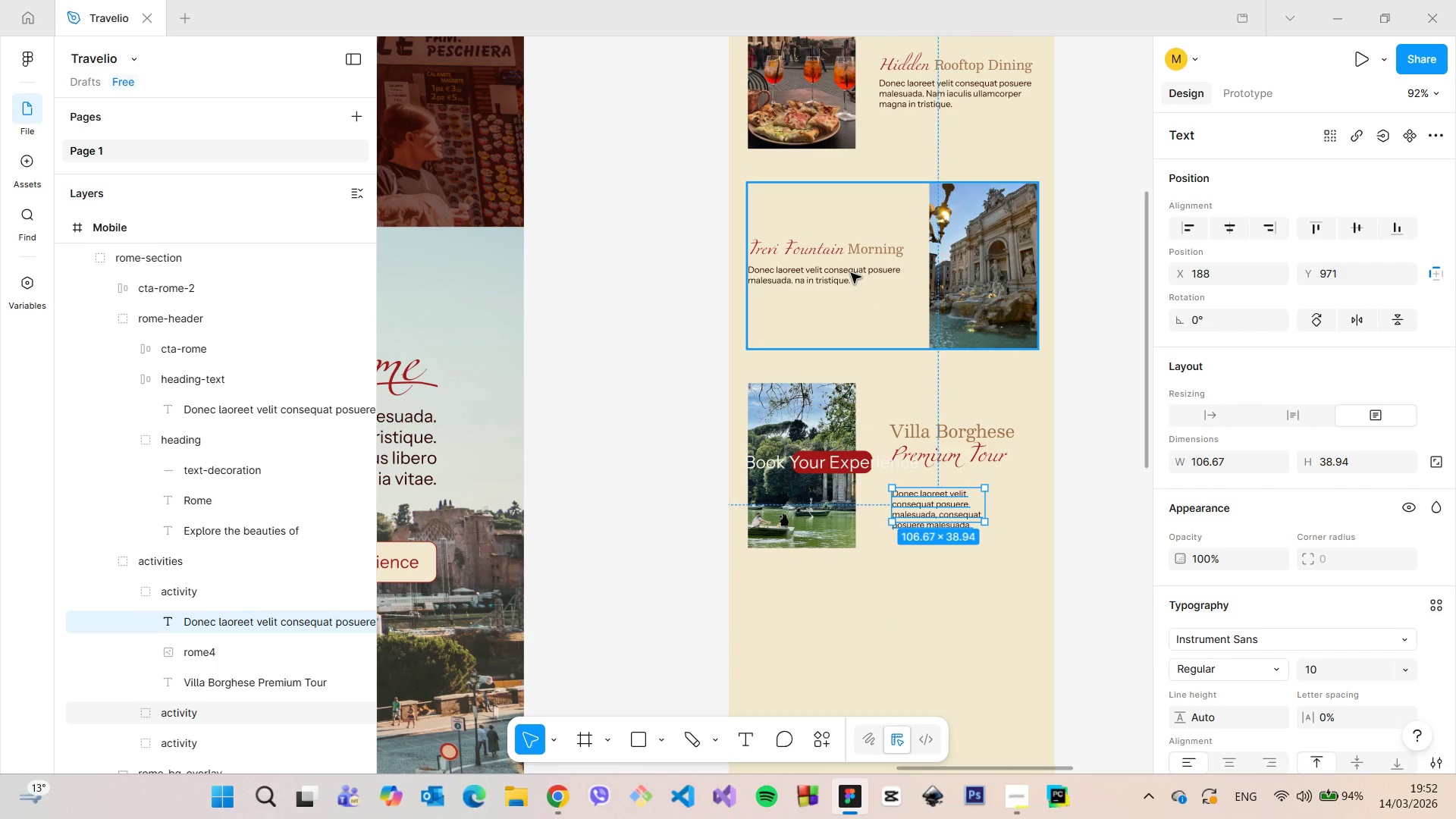 
double_click([851, 273])
 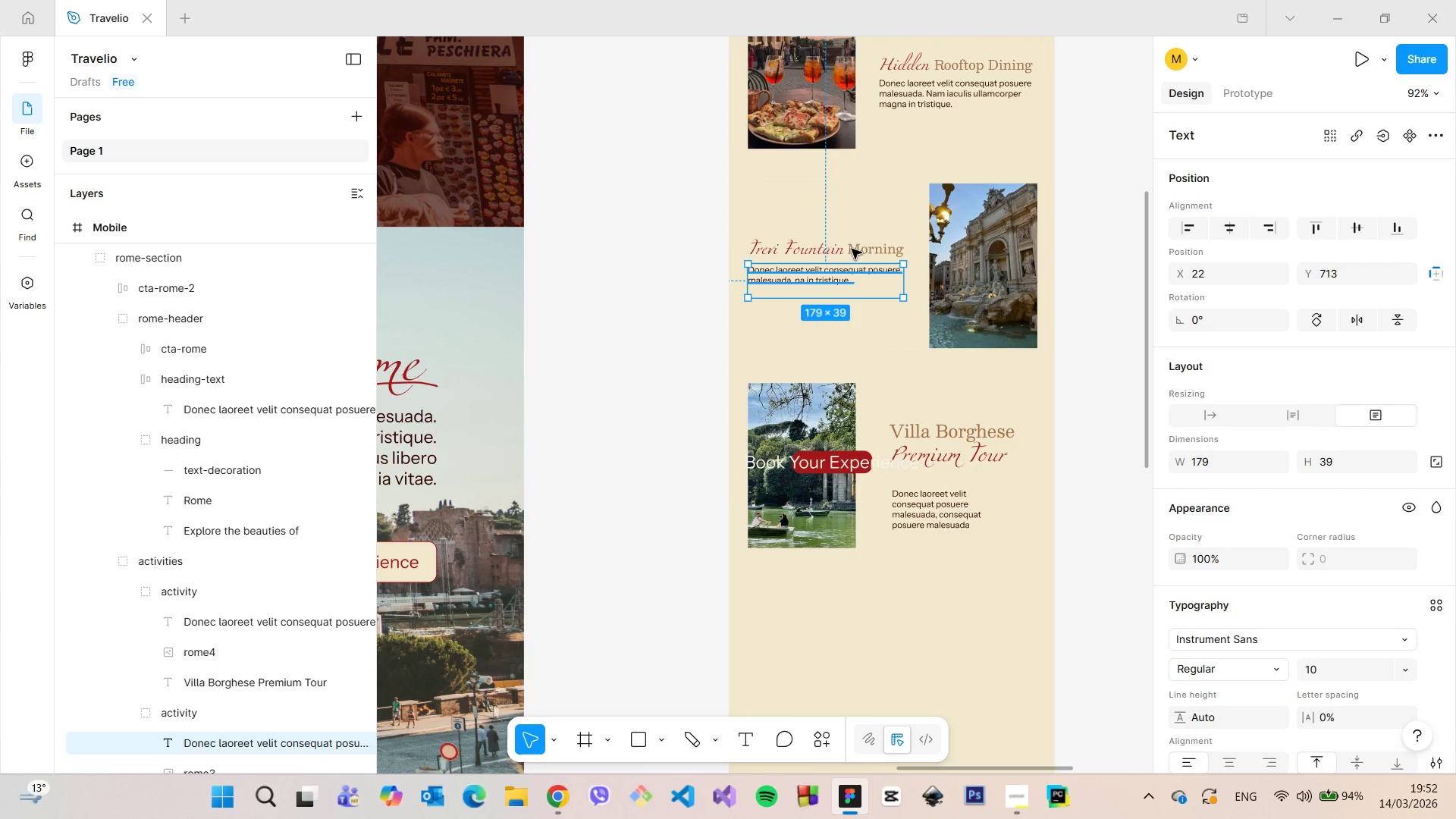 
hold_key(key=AltLeft, duration=0.84)
 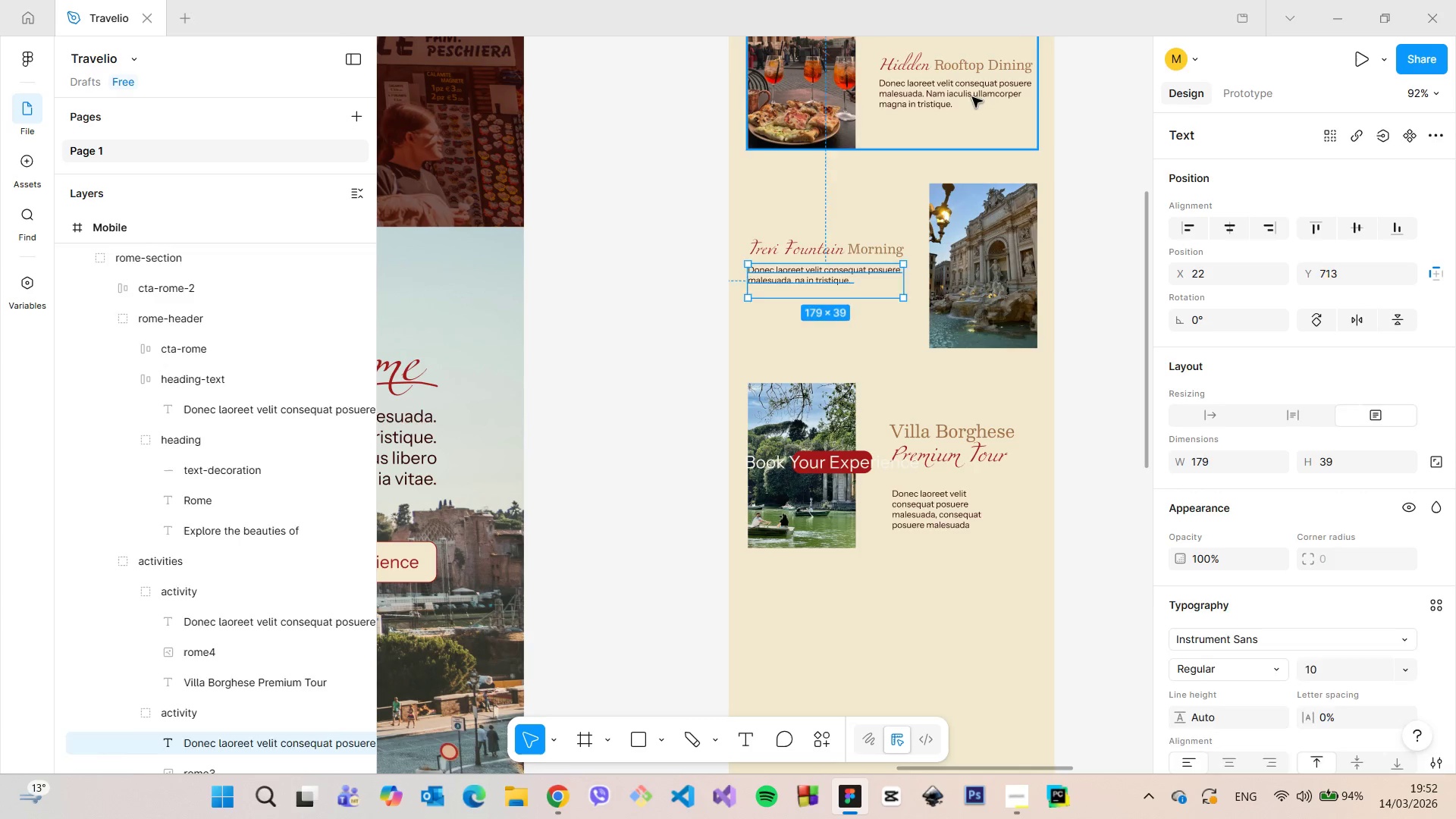 
double_click([972, 97])
 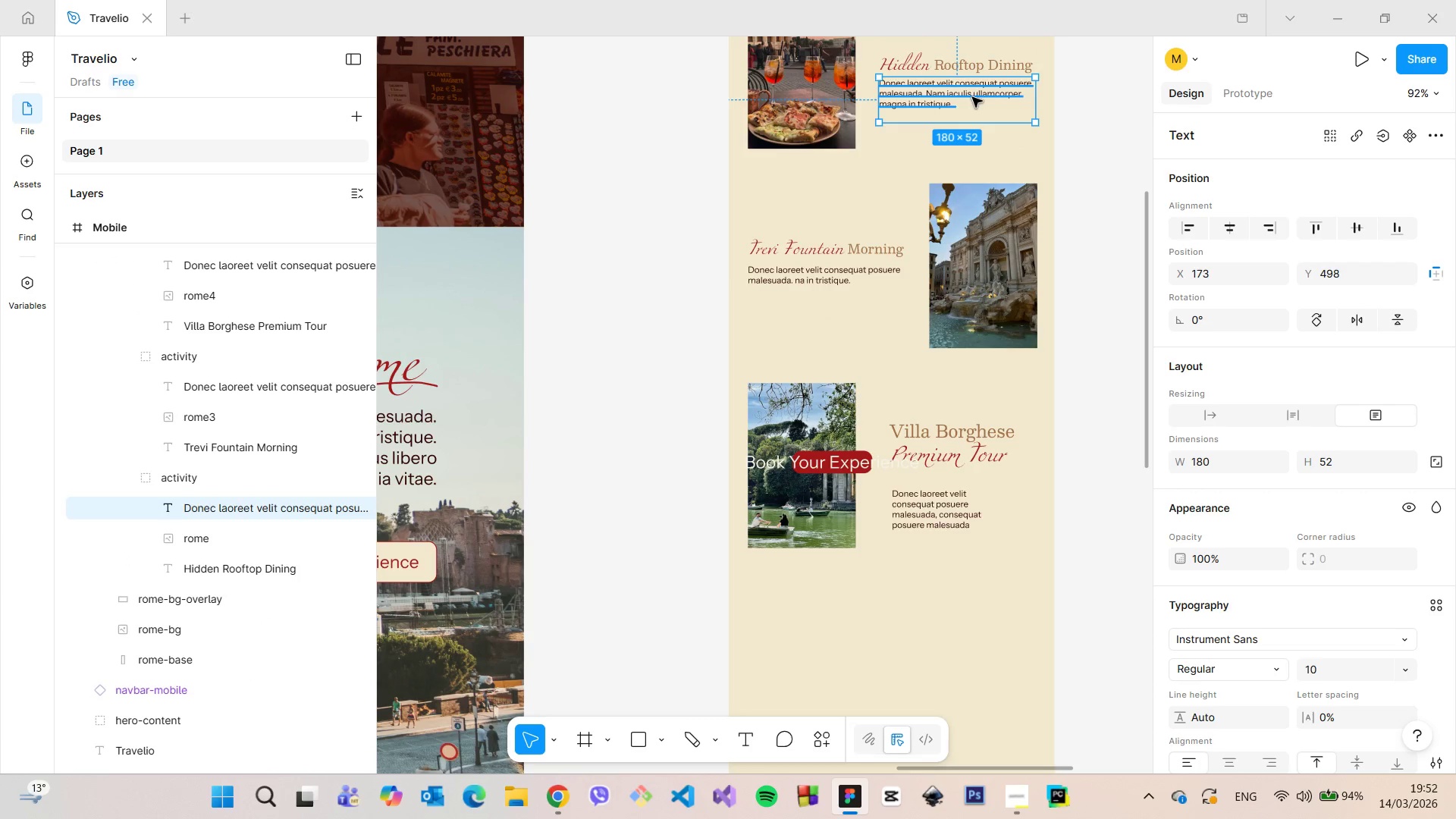 
hold_key(key=AltLeft, duration=1.09)
 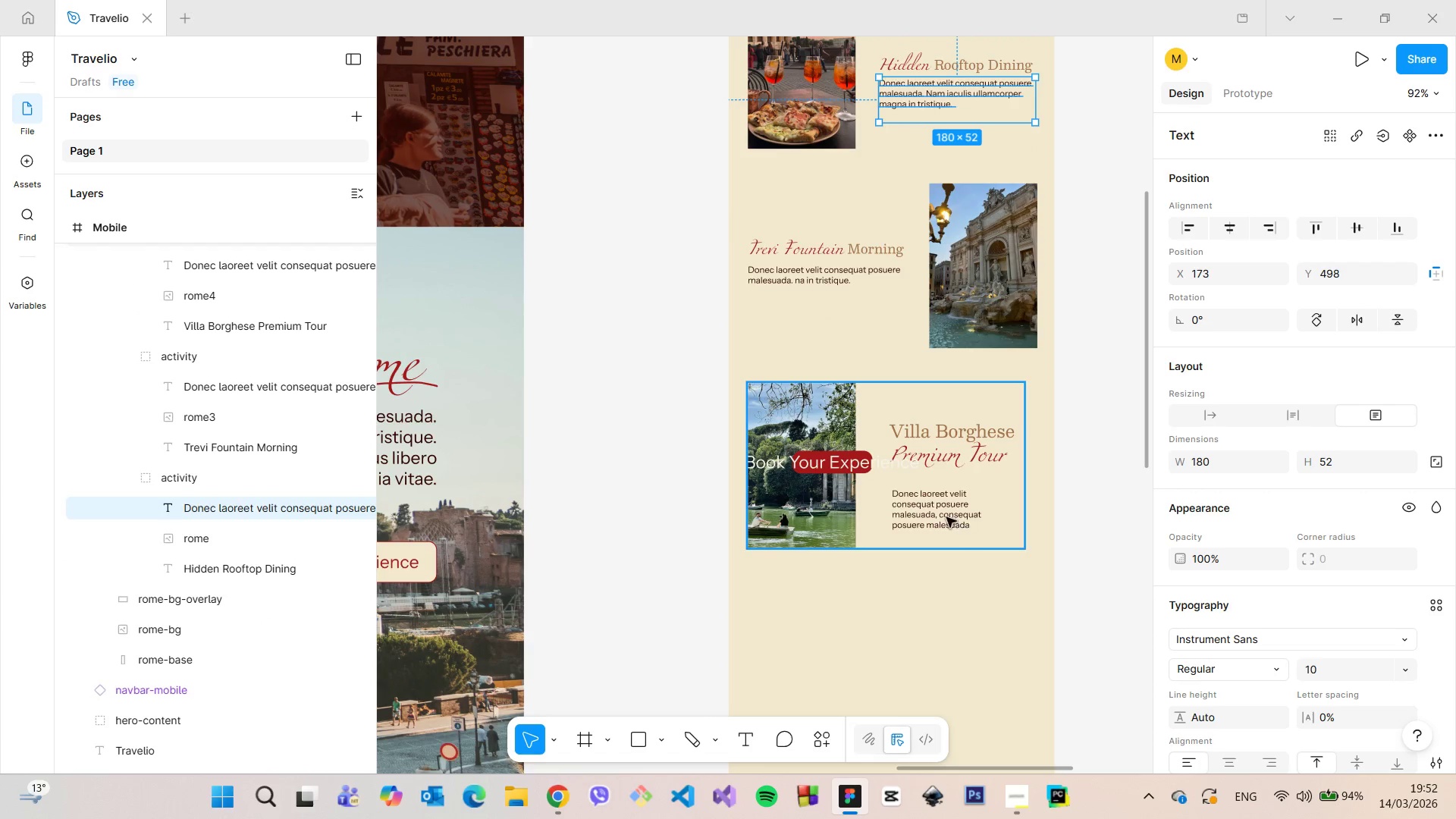 
double_click([946, 516])
 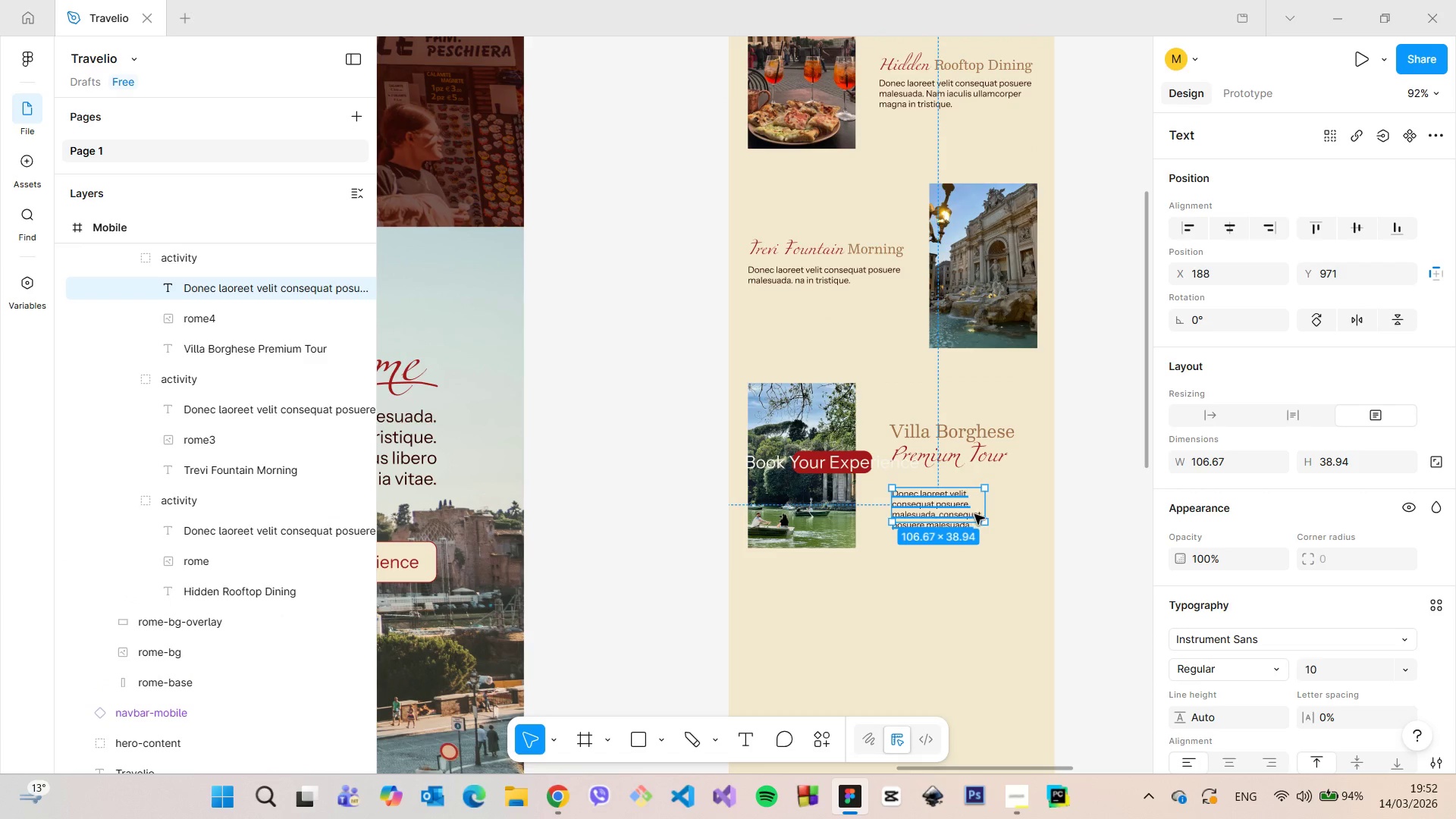 
left_click_drag(start_coordinate=[987, 513], to_coordinate=[1016, 513])
 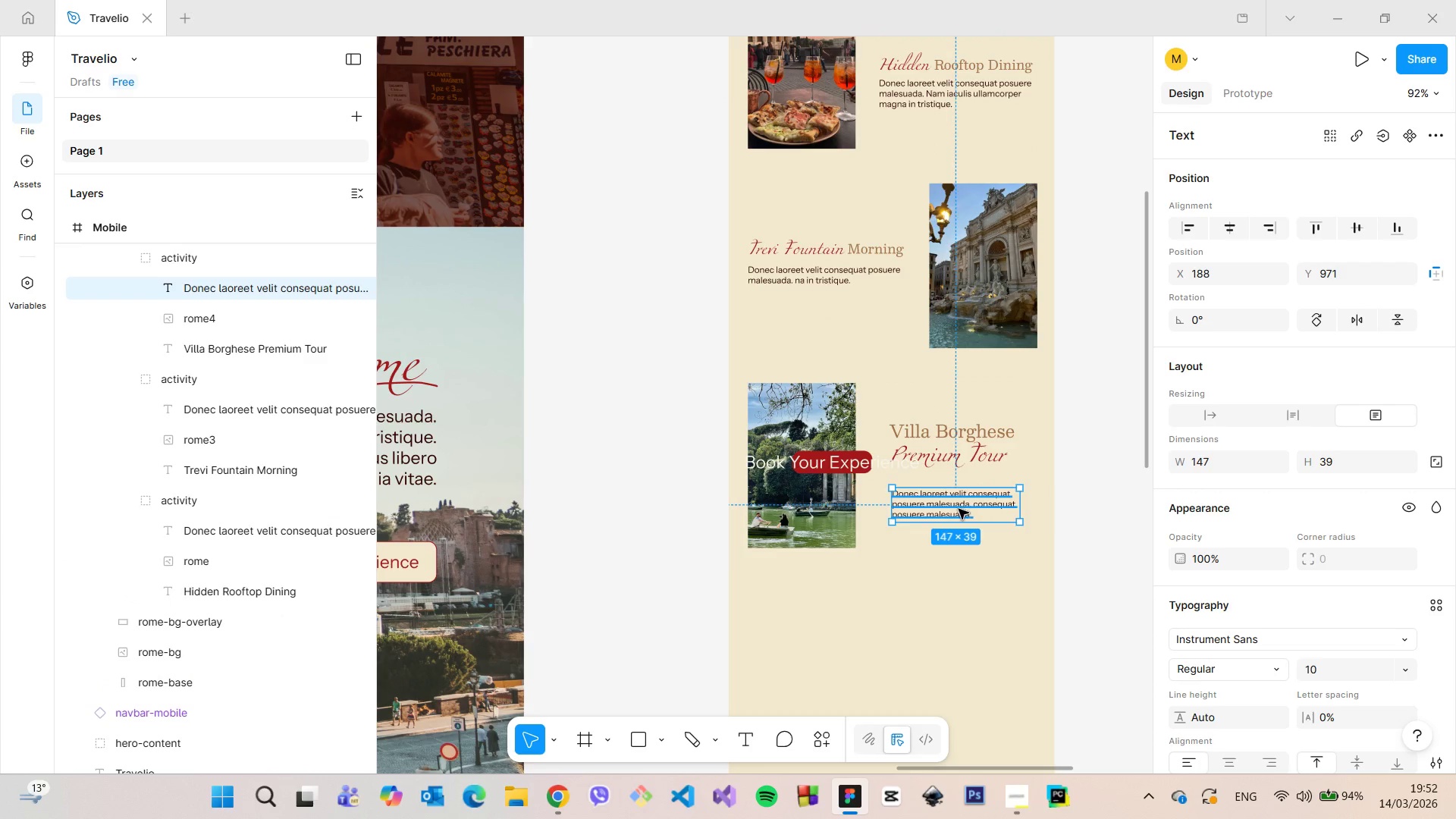 
left_click_drag(start_coordinate=[958, 509], to_coordinate=[955, 503])
 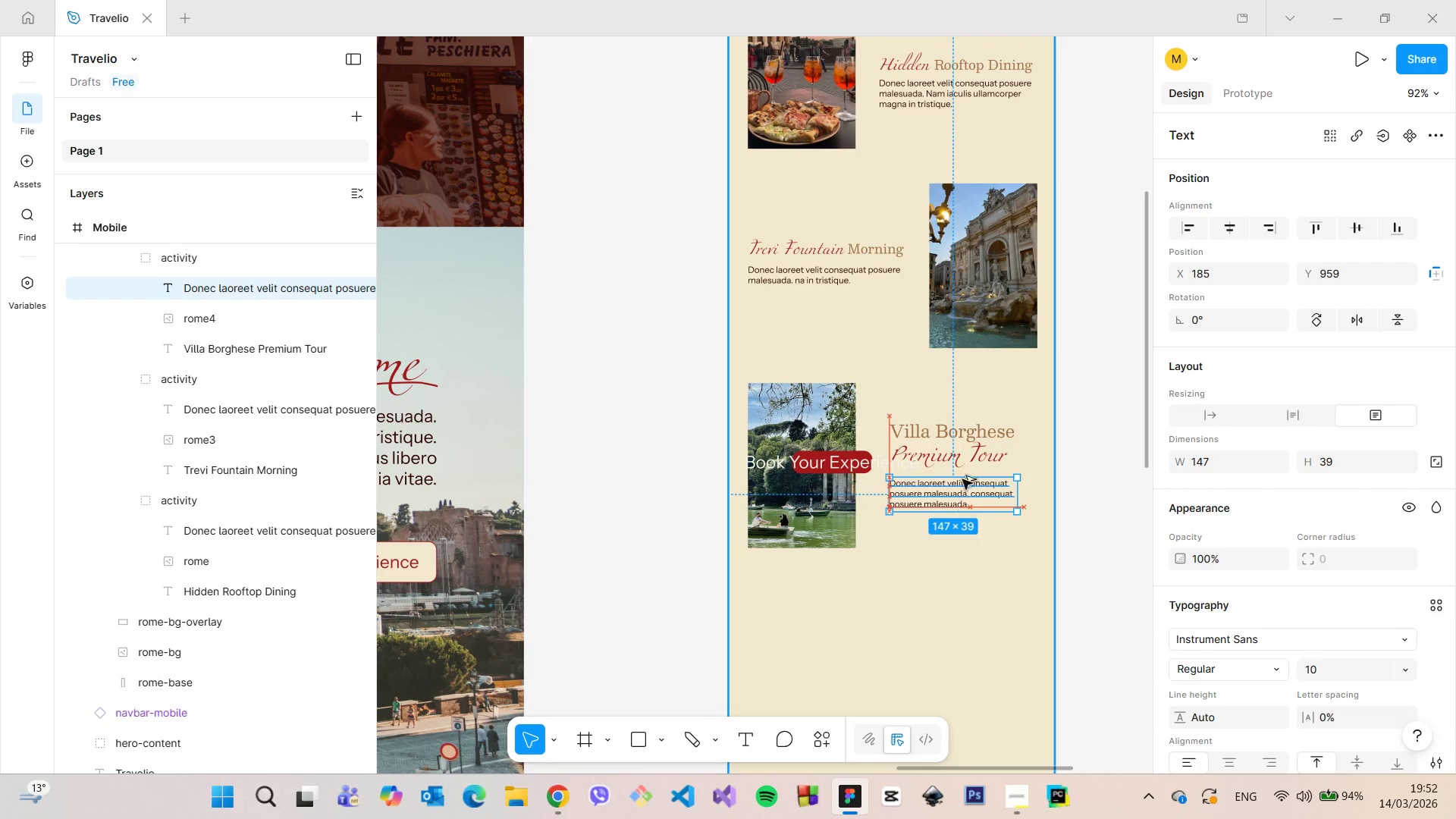 
hold_key(key=AltLeft, duration=1.09)
 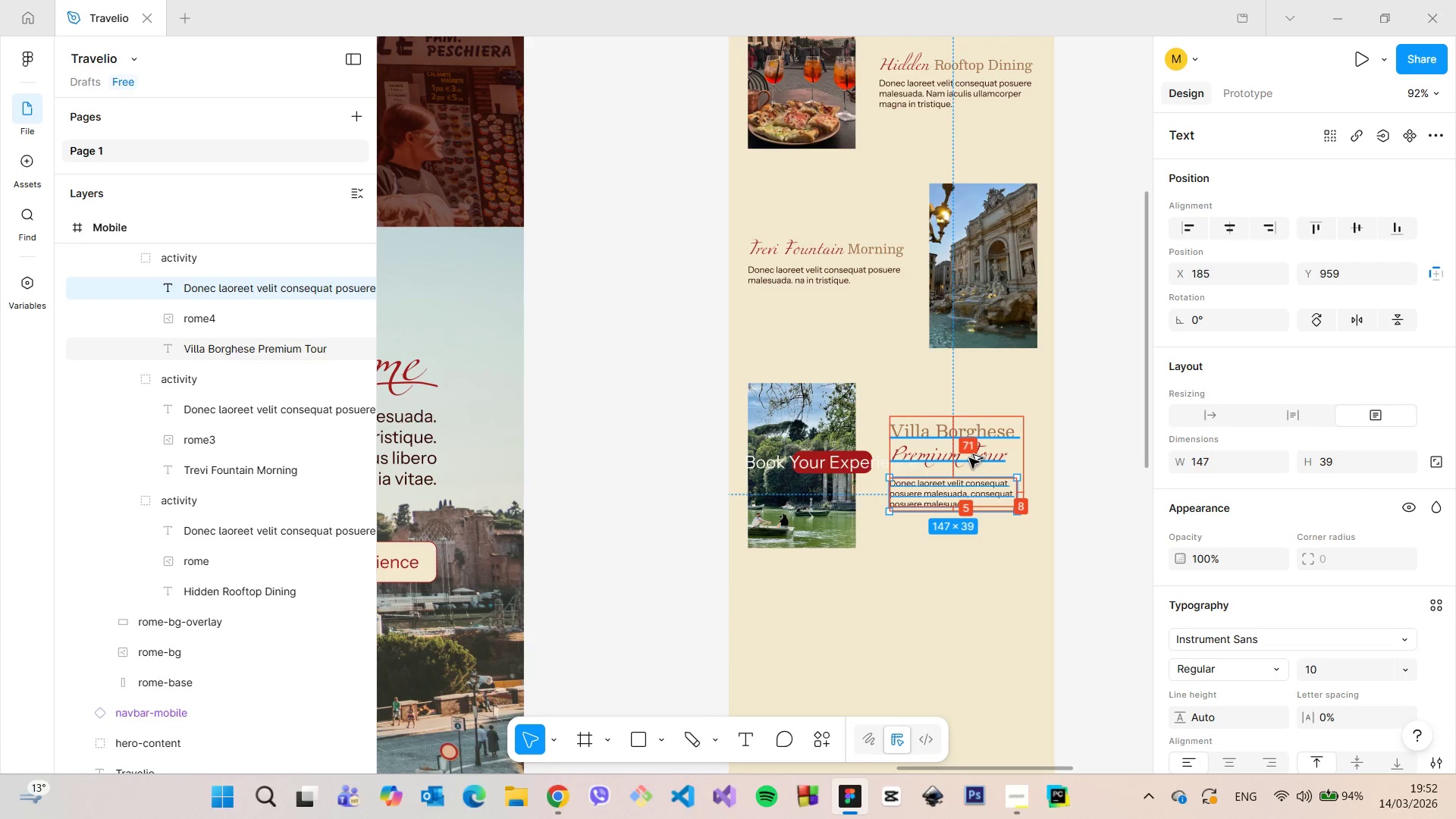 
key(Alt+AltLeft)
 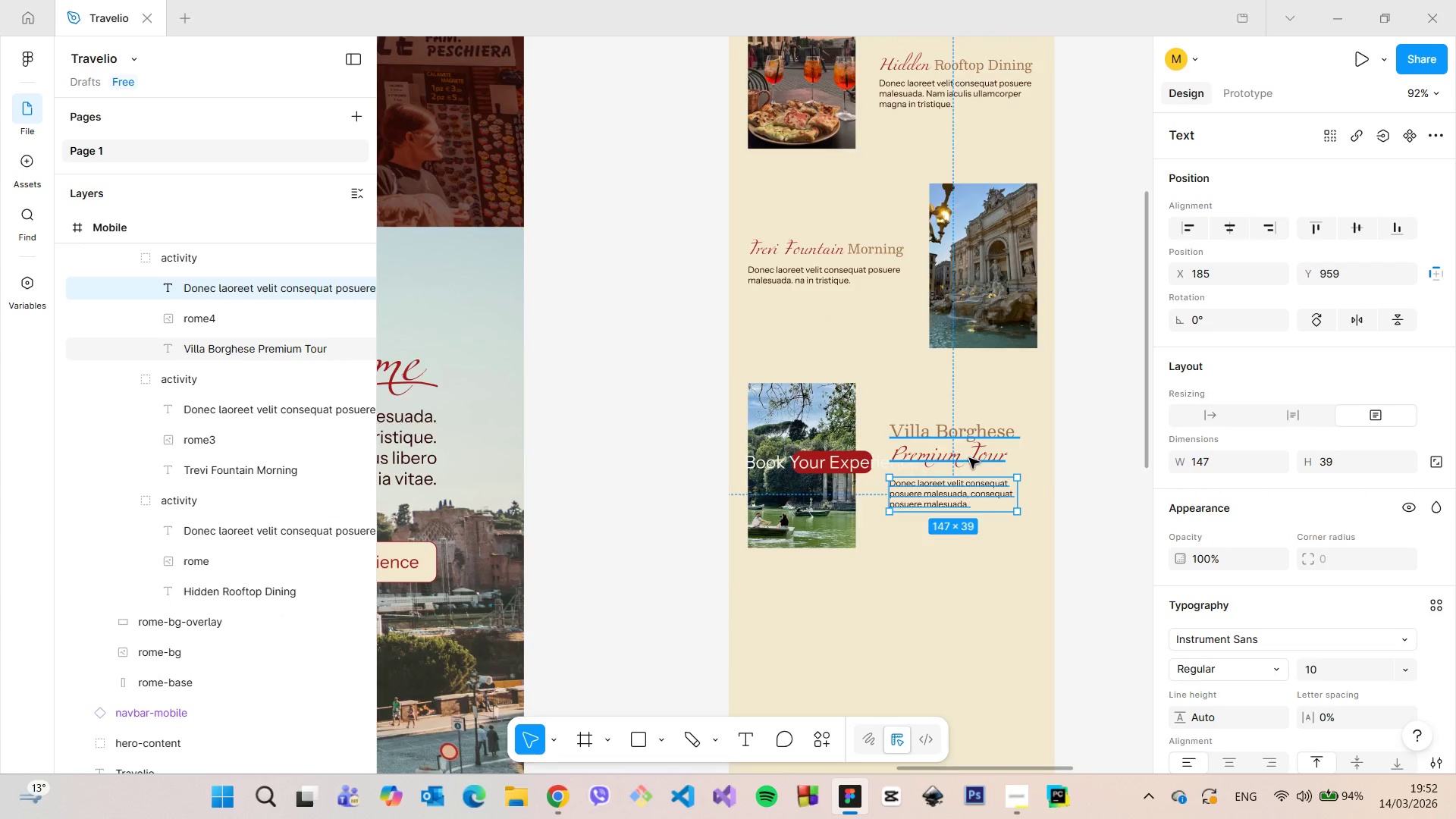 
hold_key(key=AltLeft, duration=1.5)
 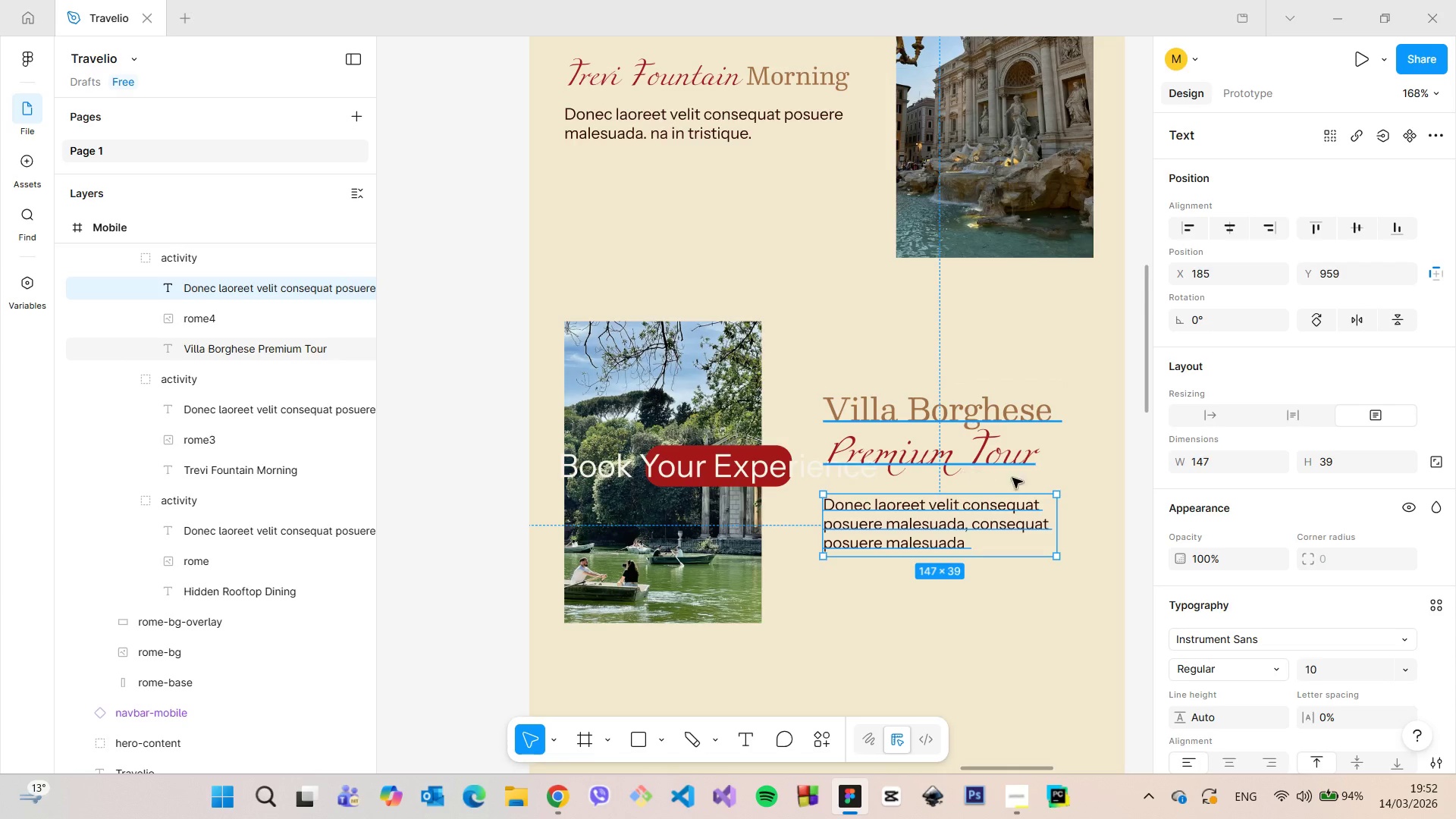 
scroll: coordinate [969, 458], scroll_direction: up, amount: 5.0
 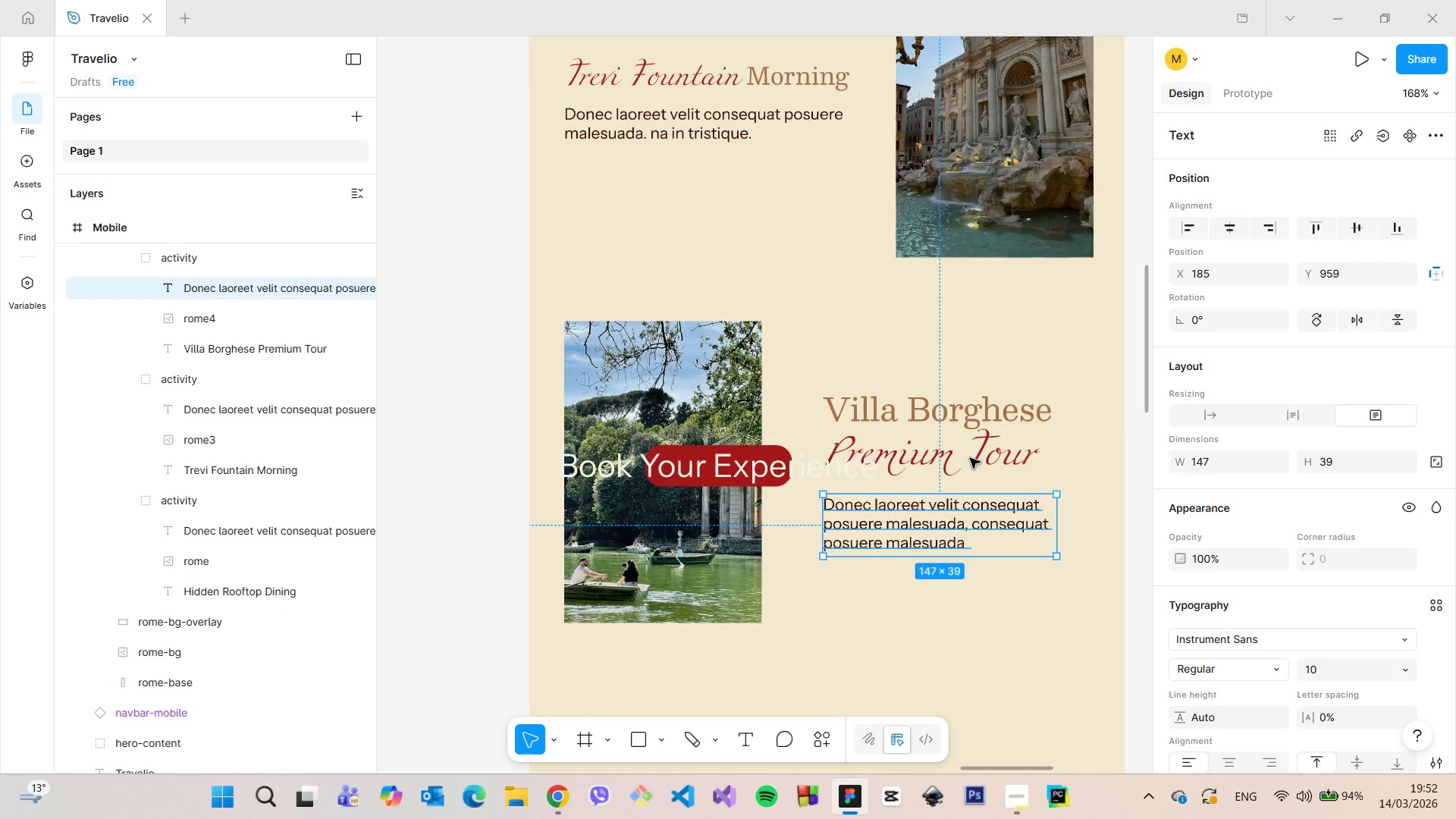 
hold_key(key=AltLeft, duration=0.41)
 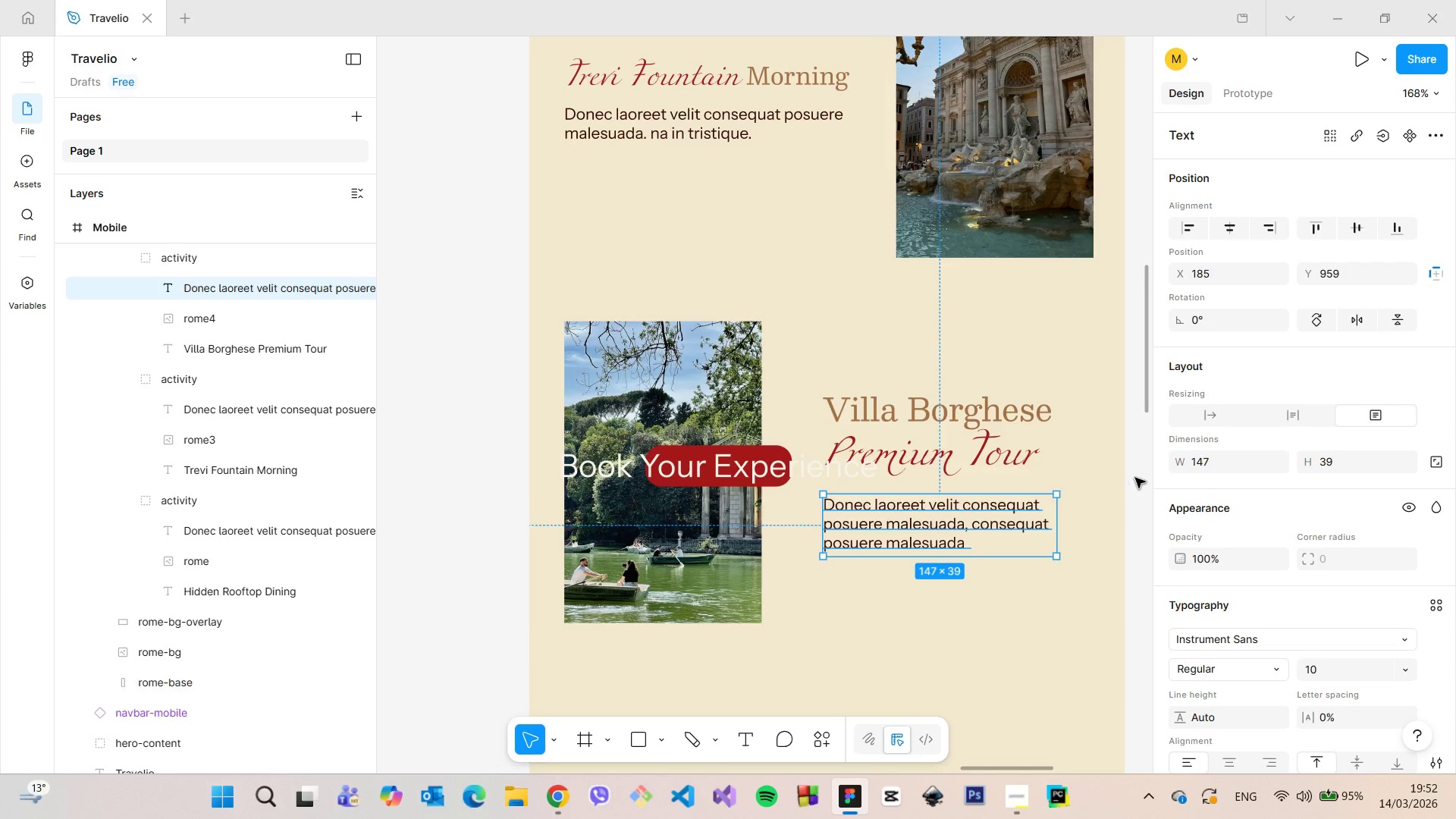 
left_click([1135, 478])
 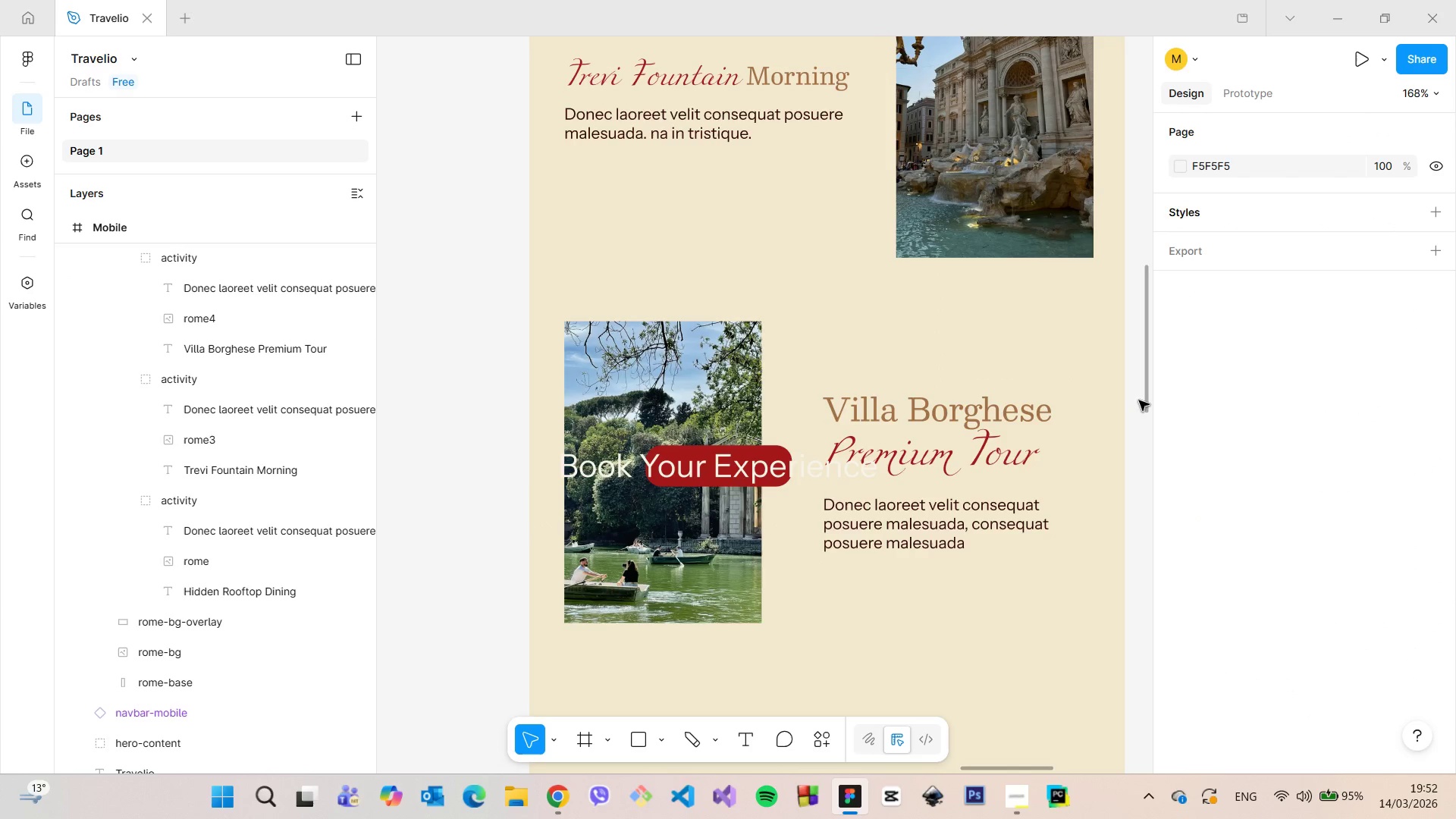 
left_click([1147, 397])
 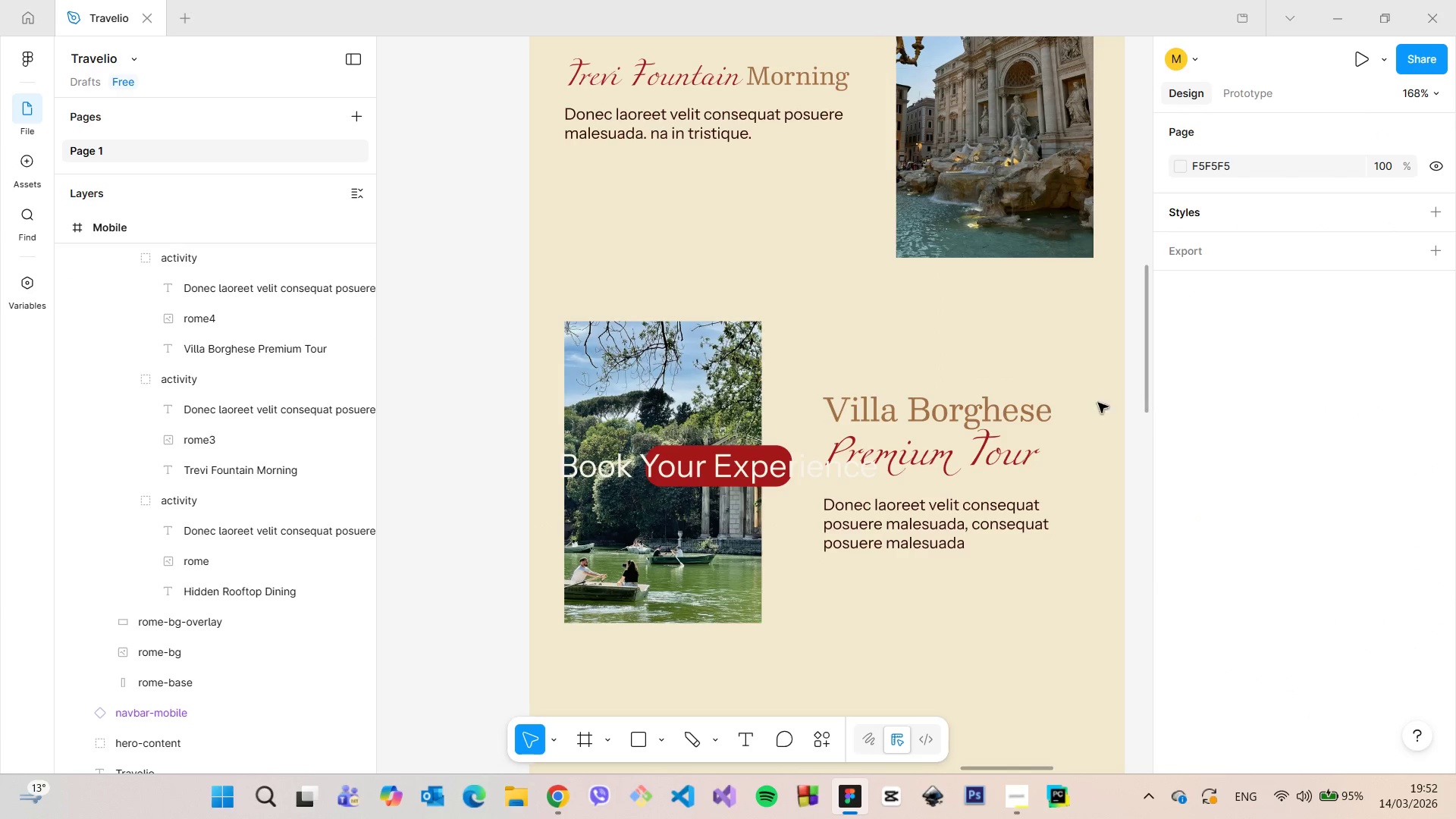 
double_click([997, 419])
 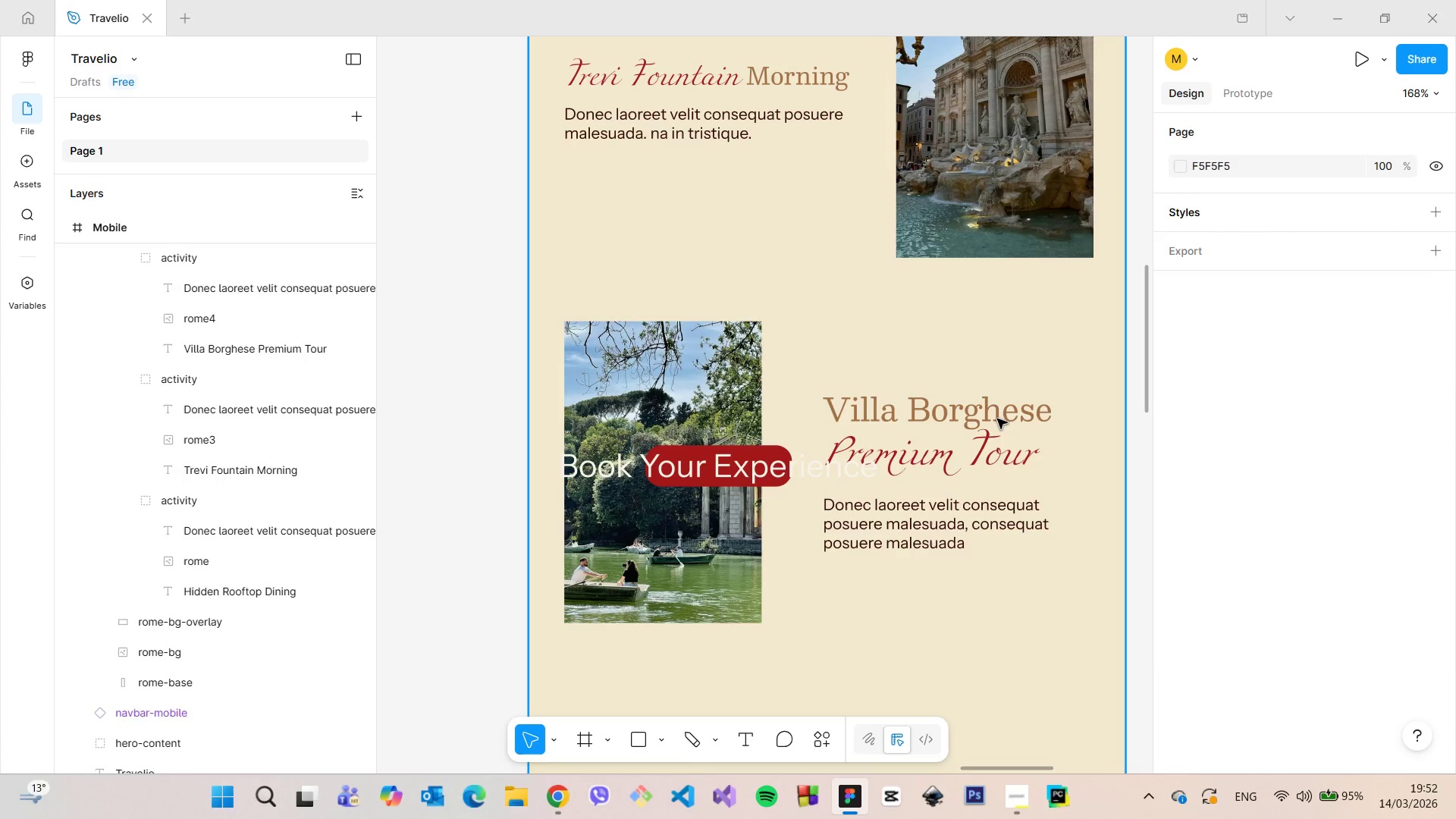 
triple_click([997, 419])
 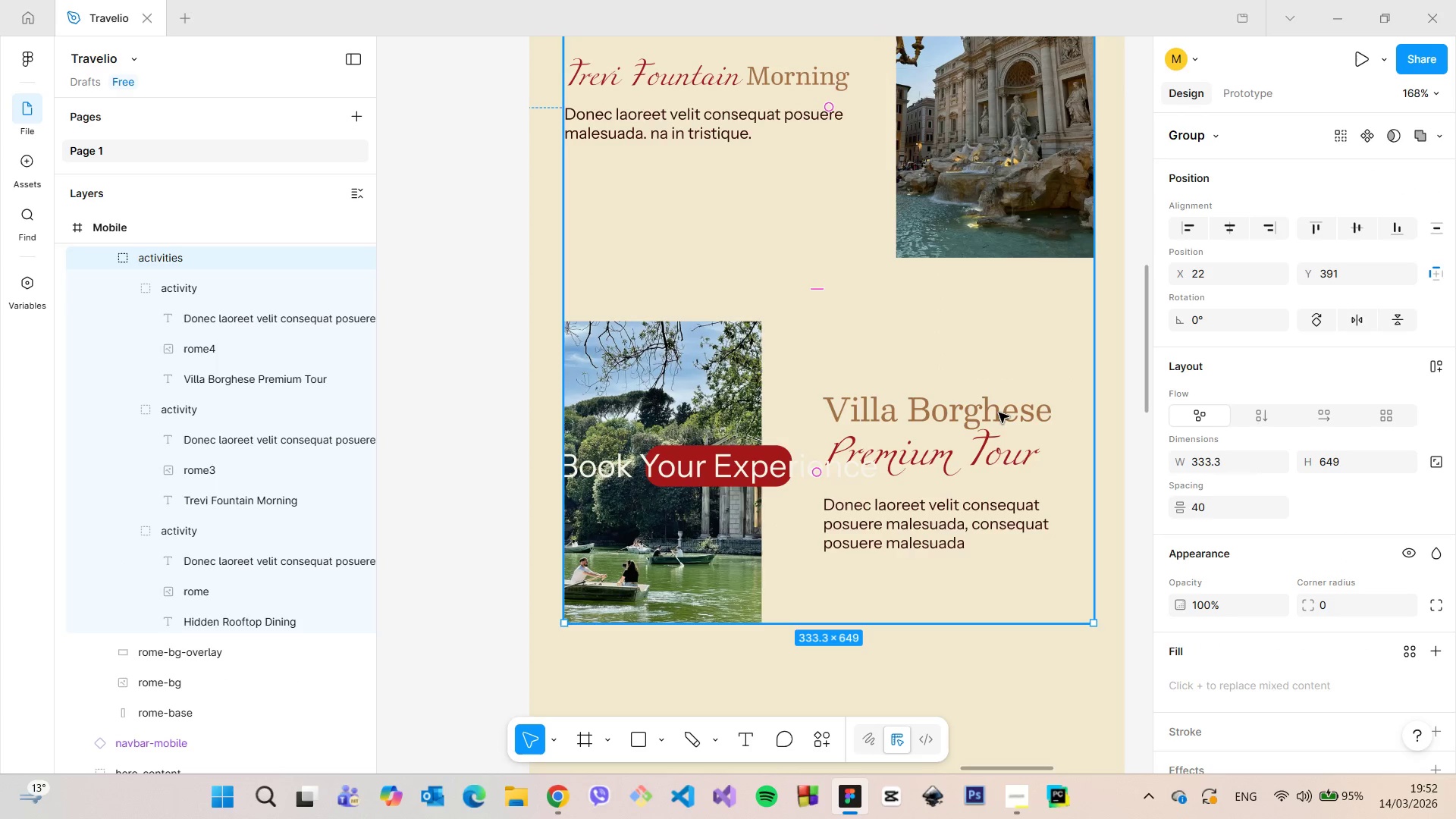 
double_click([999, 413])
 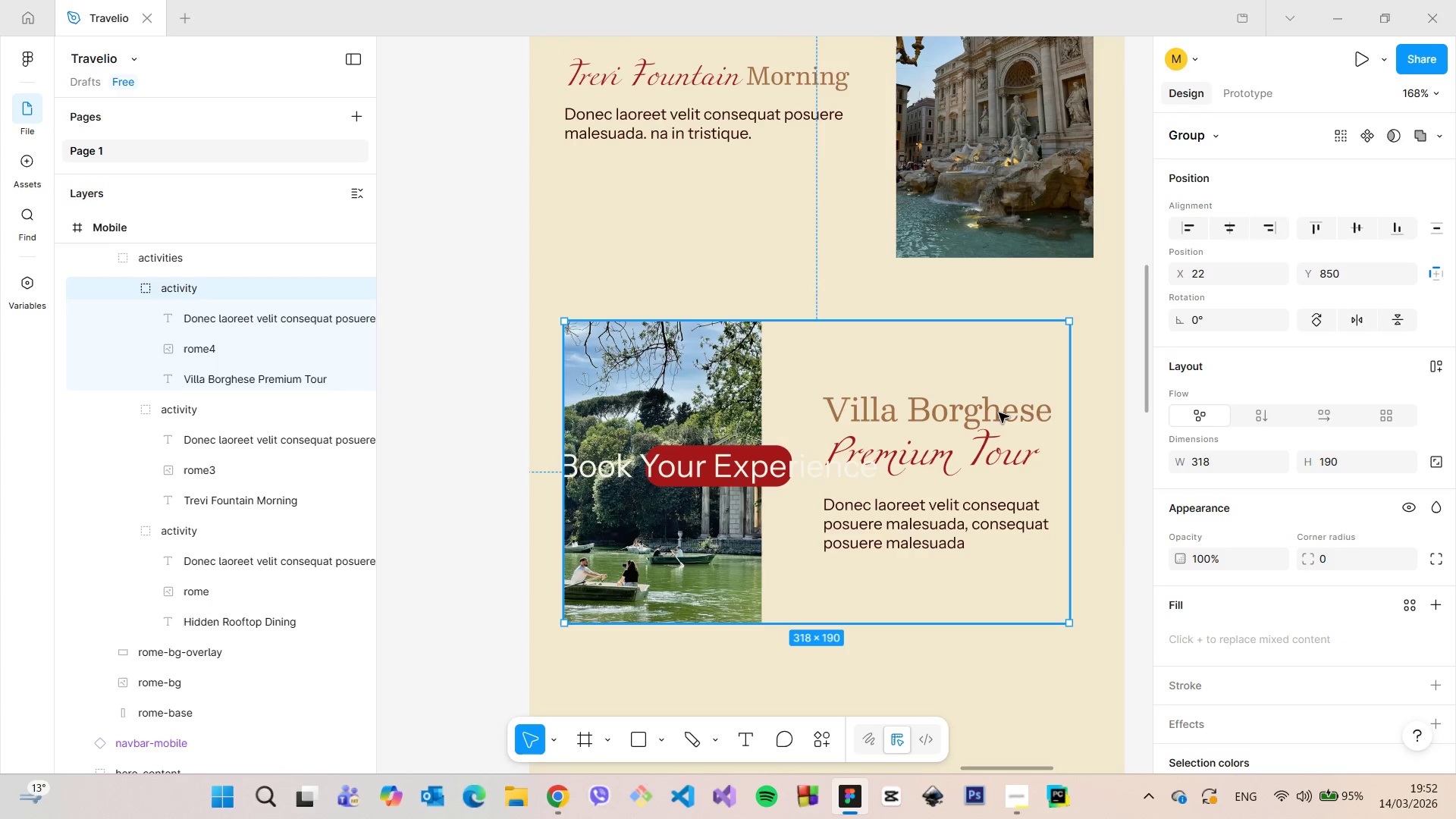 
double_click([999, 413])
 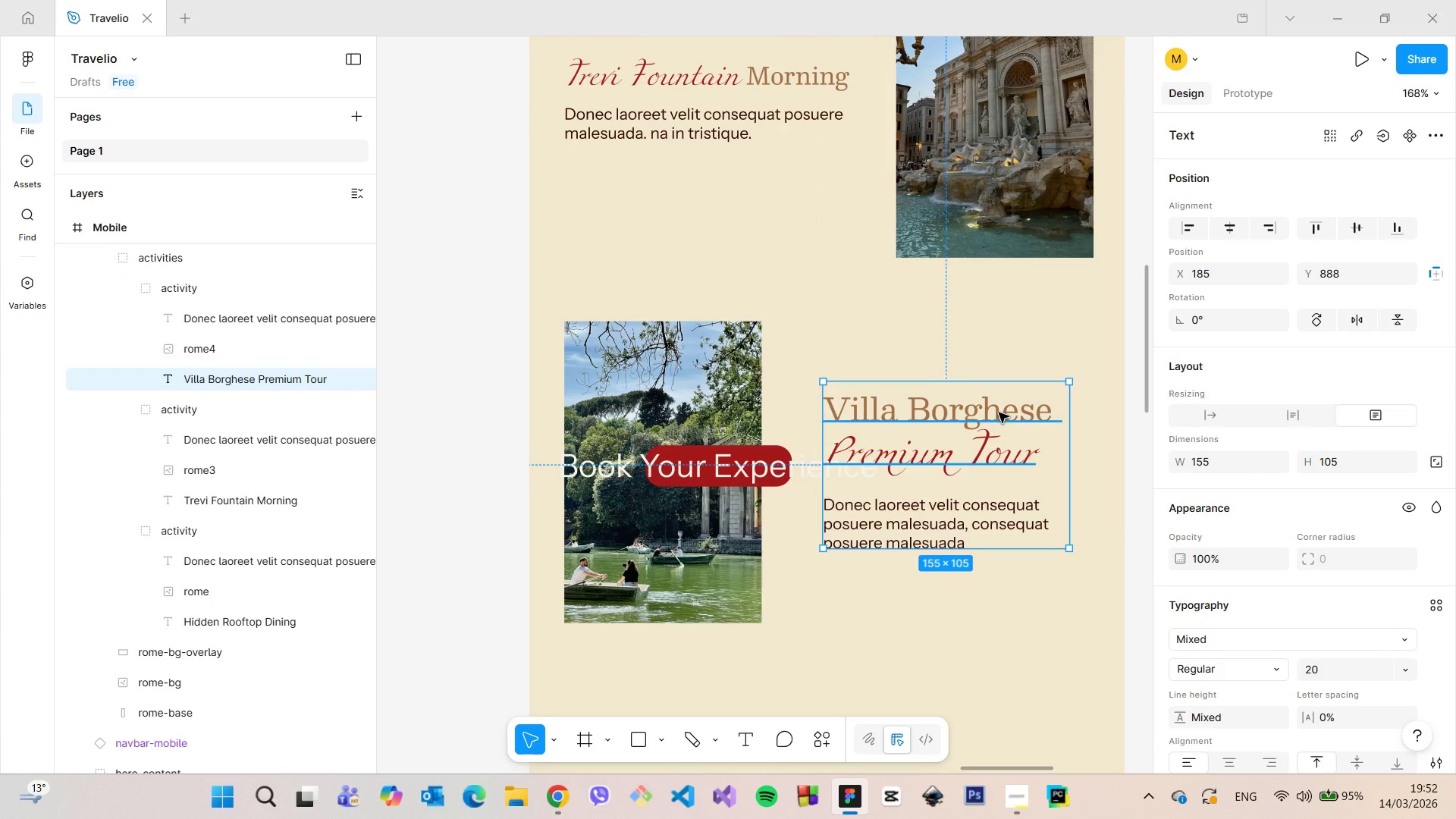 
double_click([999, 413])
 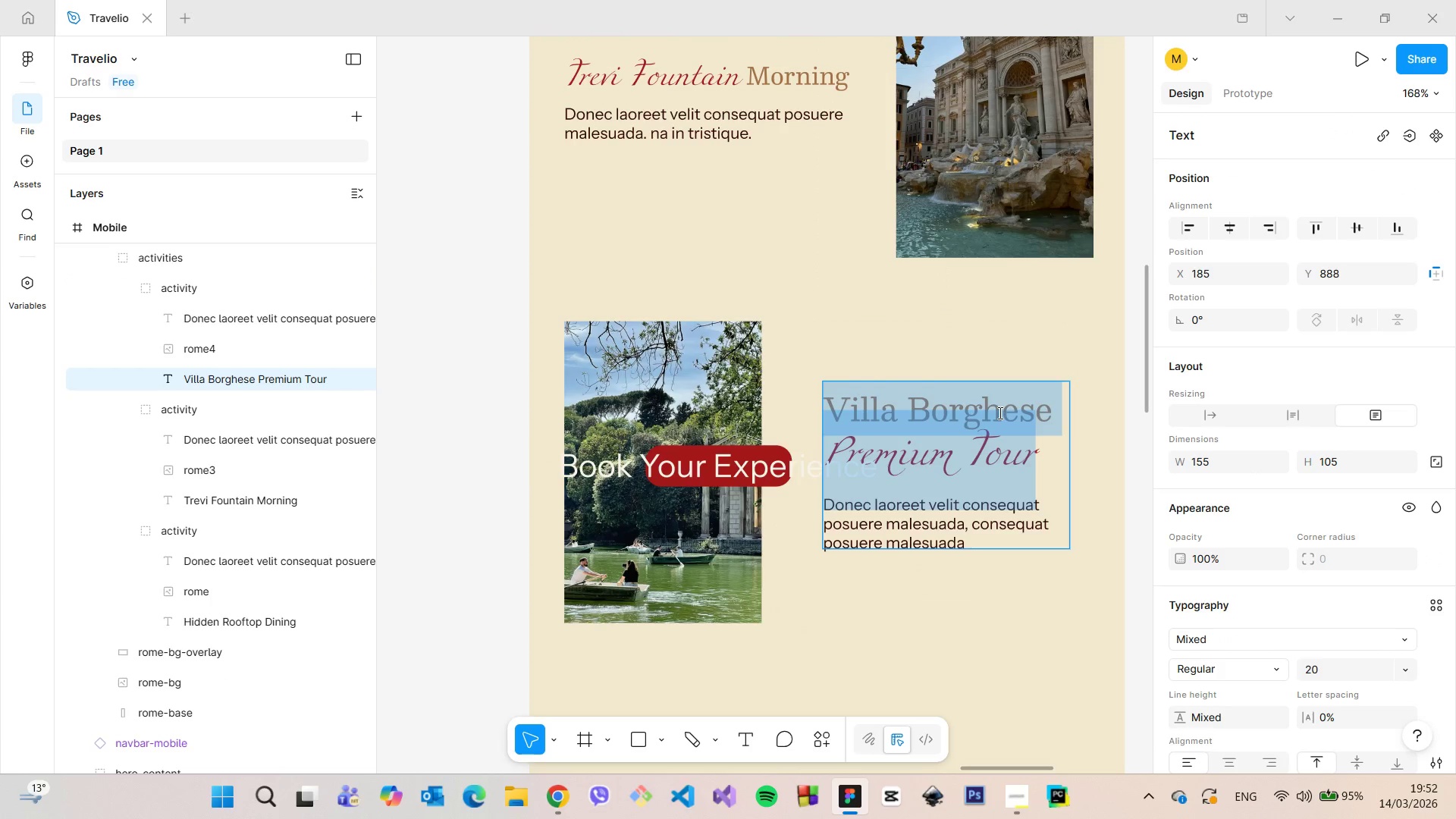 
left_click([999, 413])
 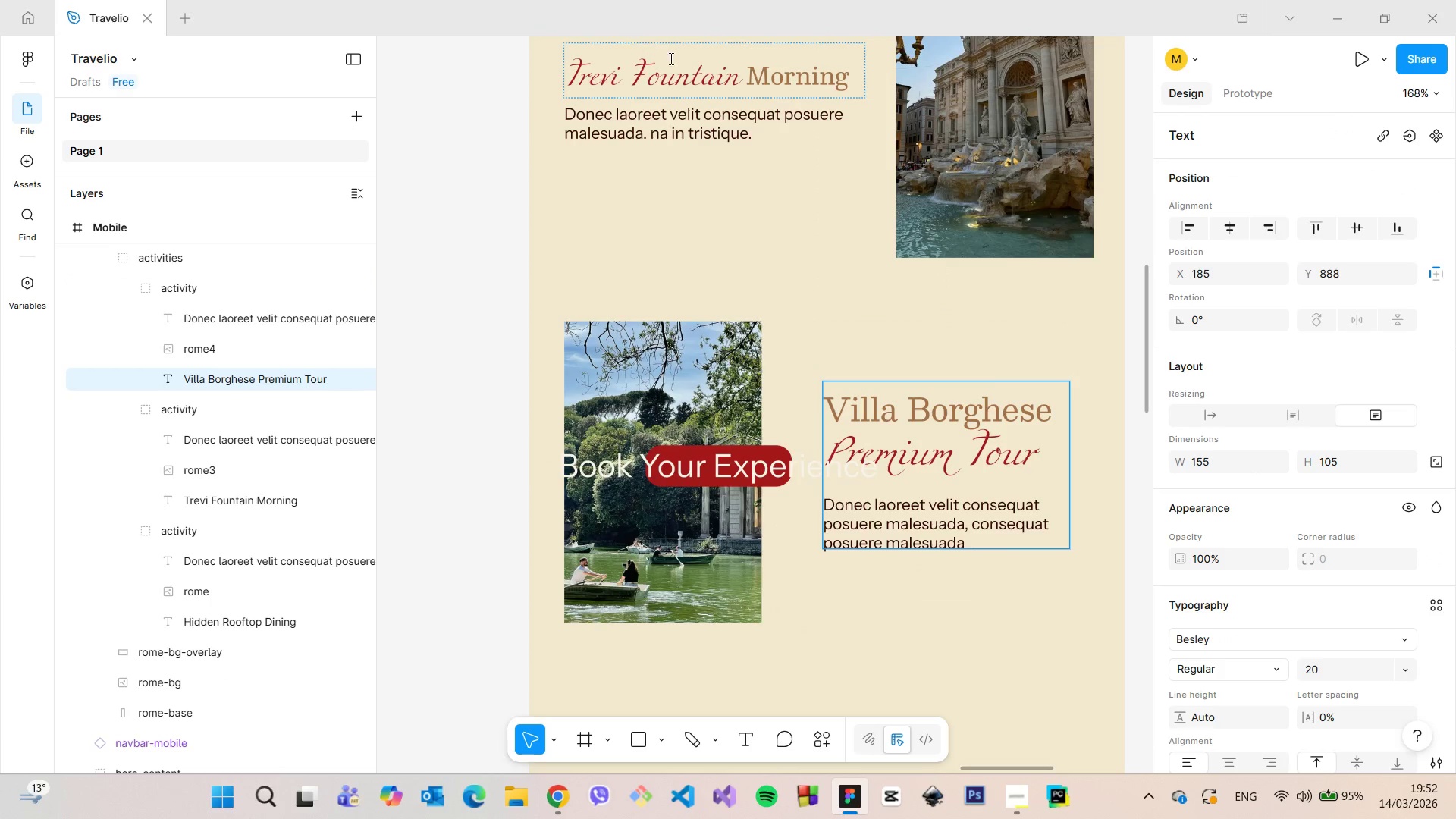 
left_click([686, 81])
 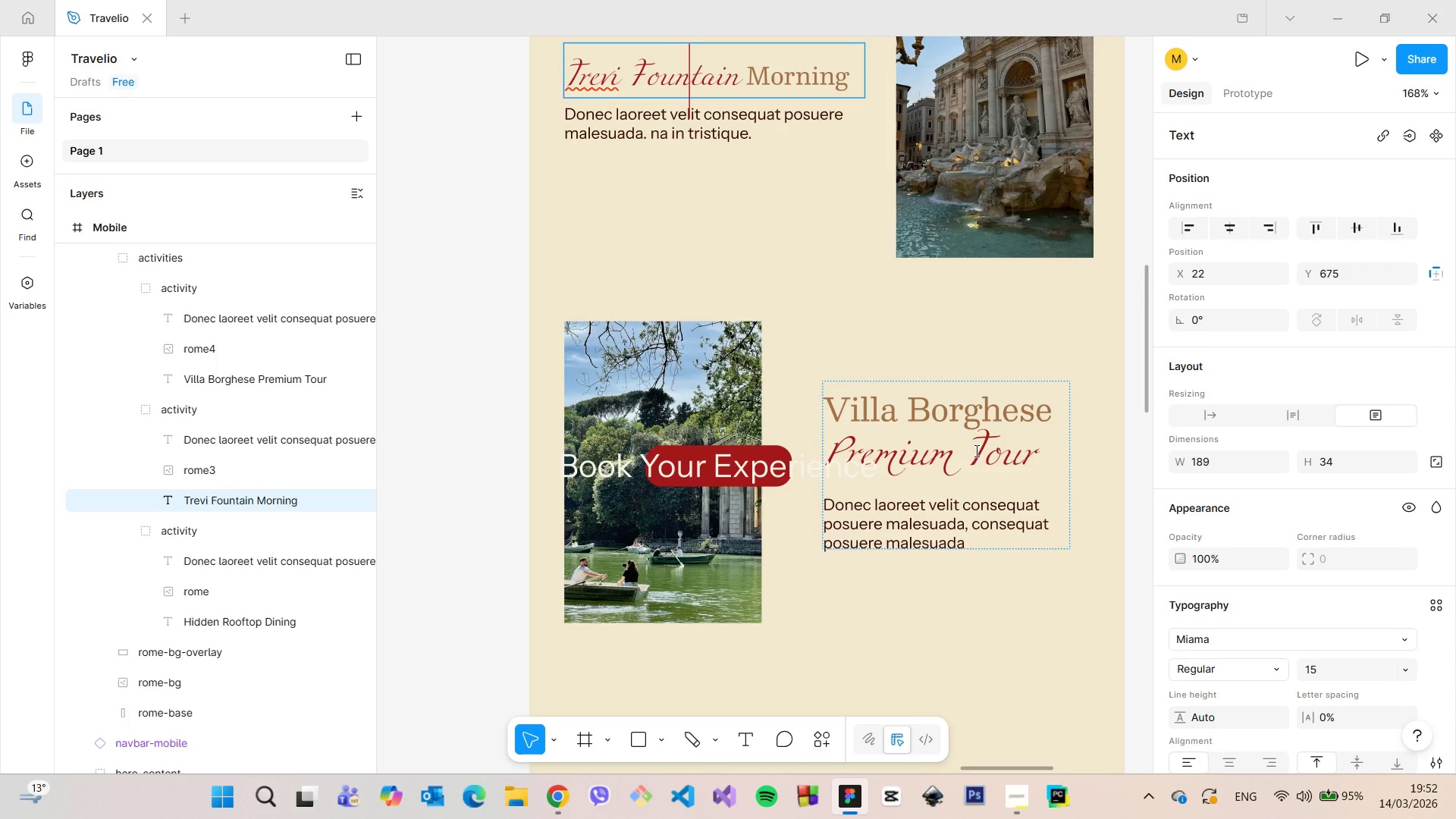 
double_click([961, 428])
 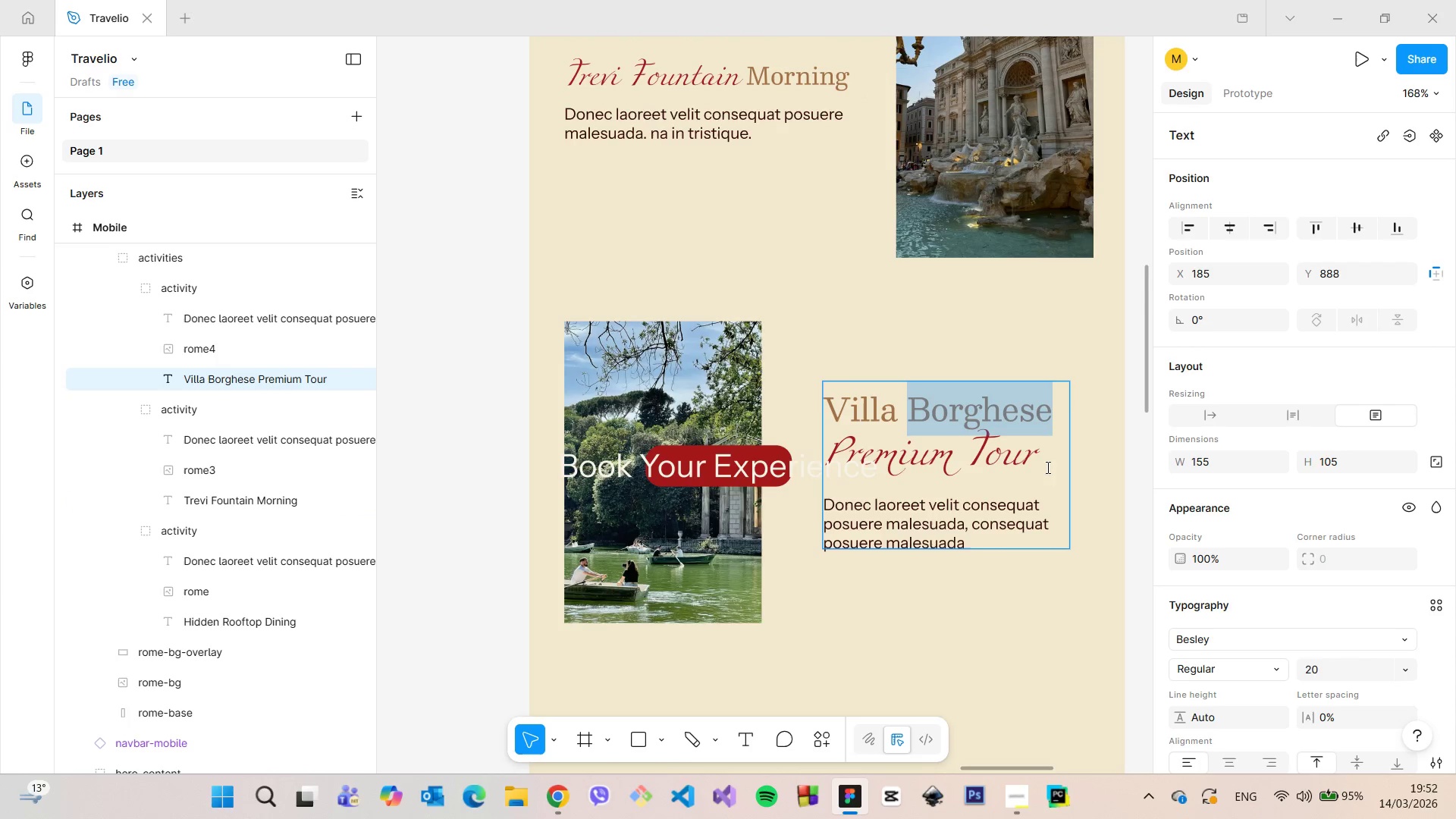 
left_click_drag(start_coordinate=[1040, 460], to_coordinate=[834, 408])
 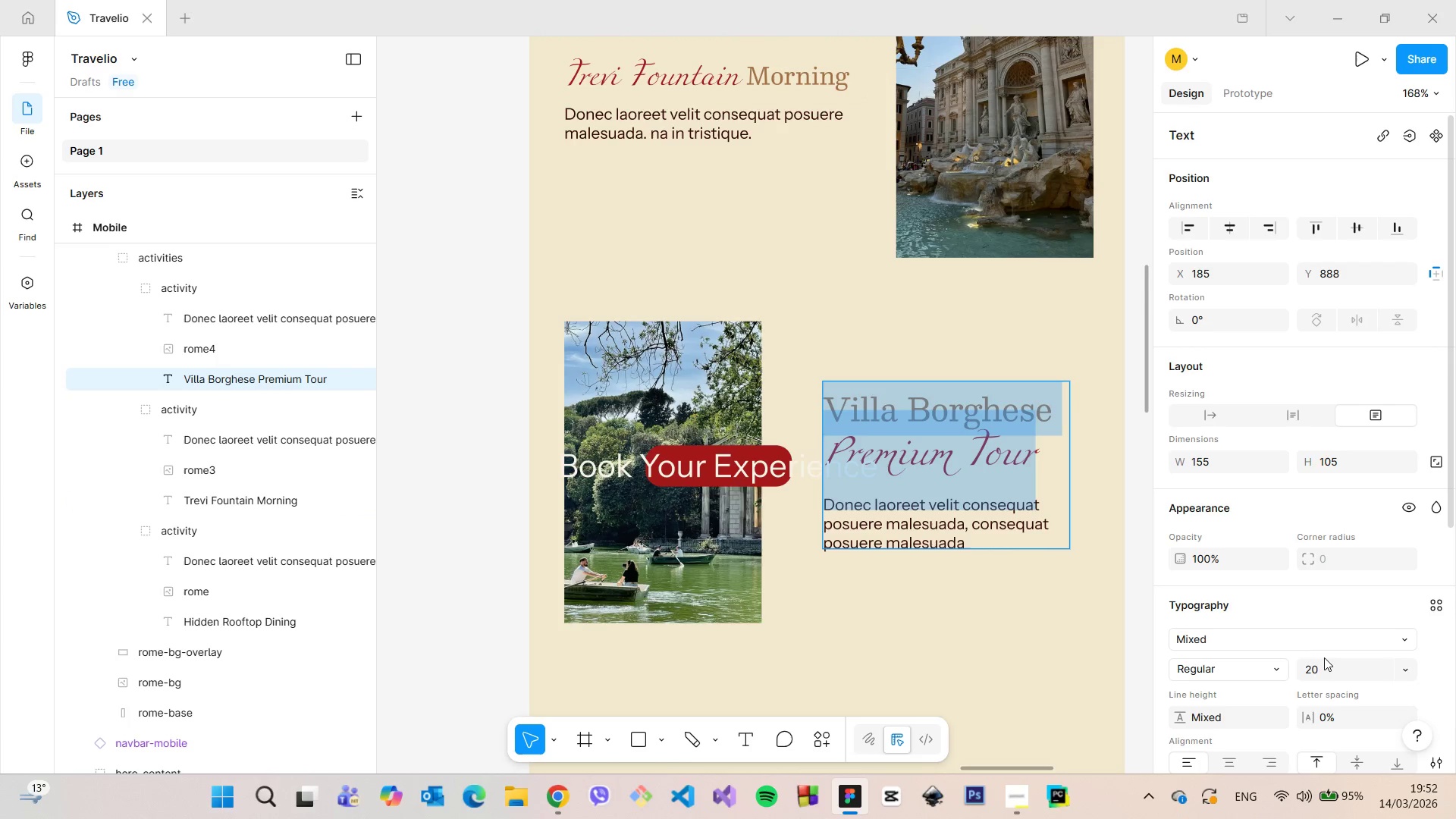 
left_click([1322, 665])
 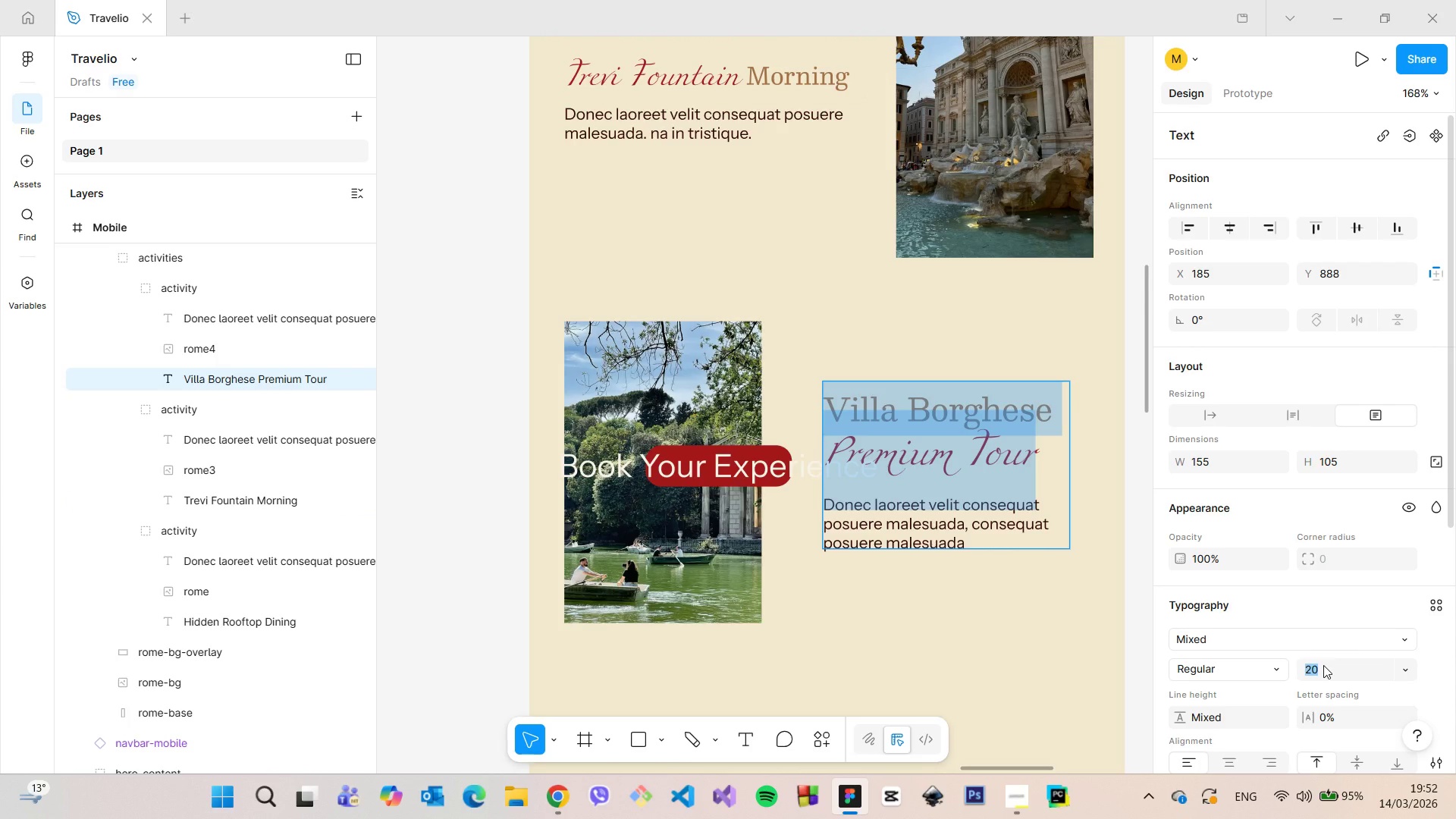 
type(15)
 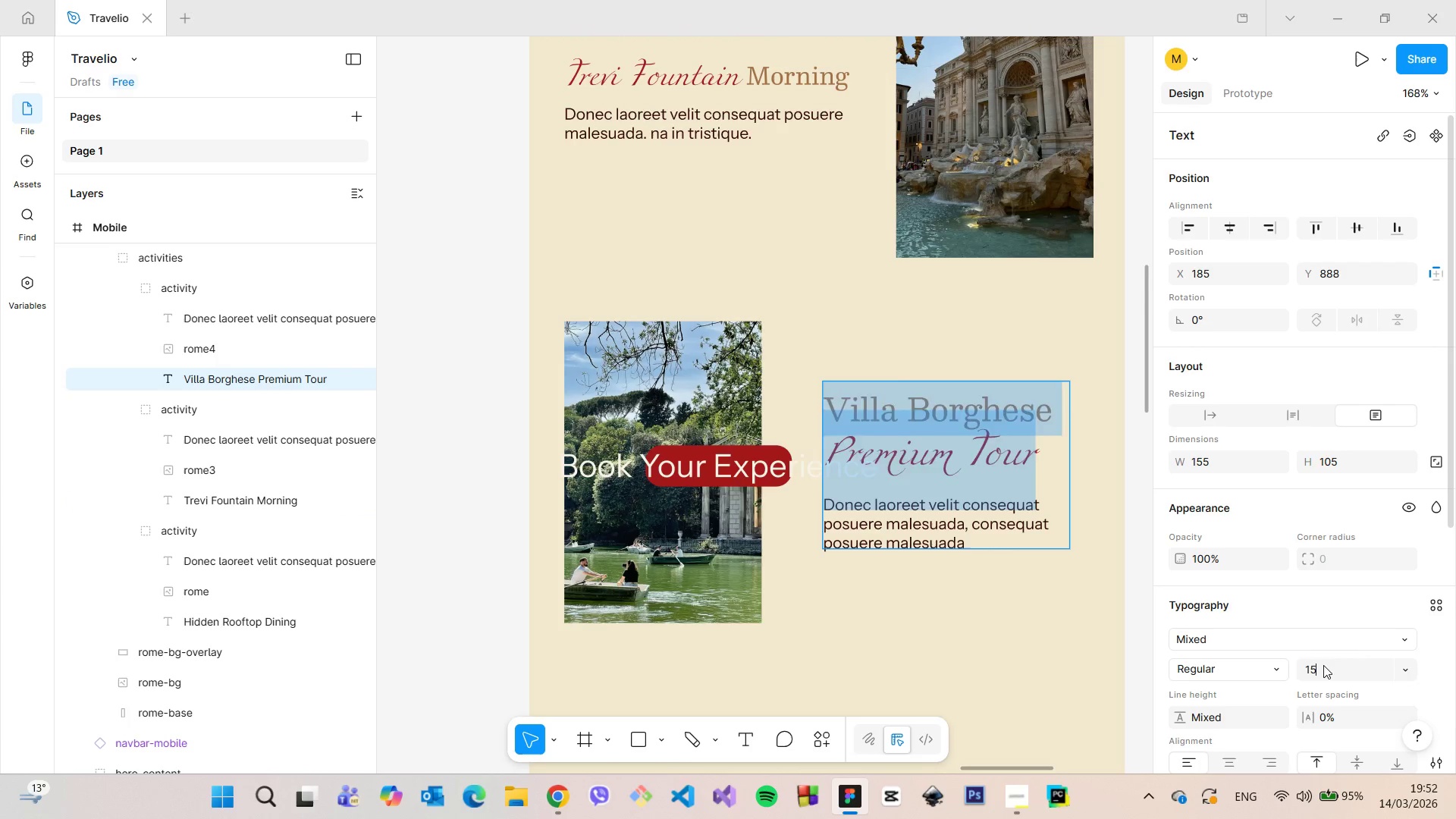 
key(Enter)
 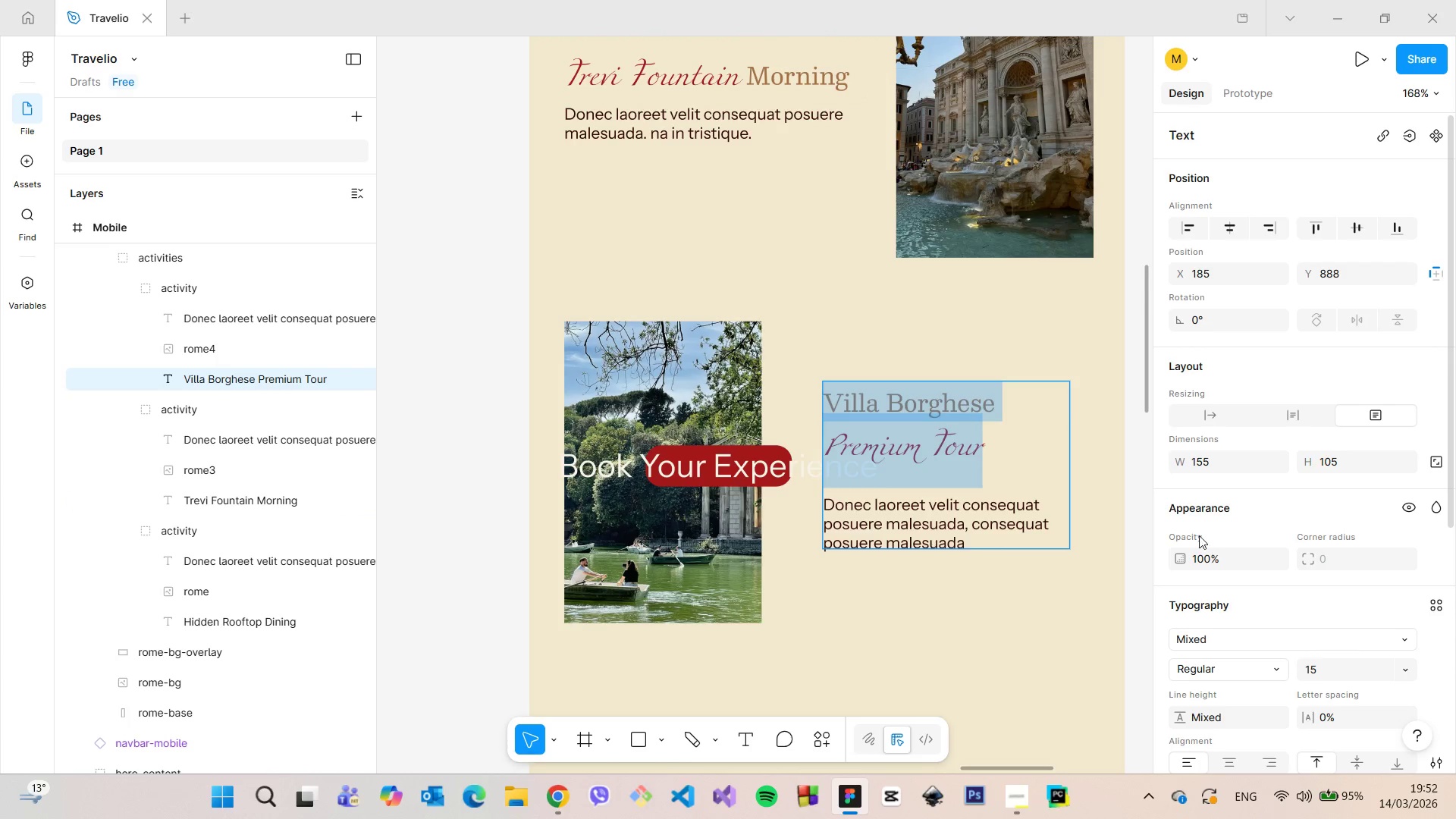 
left_click([1128, 455])
 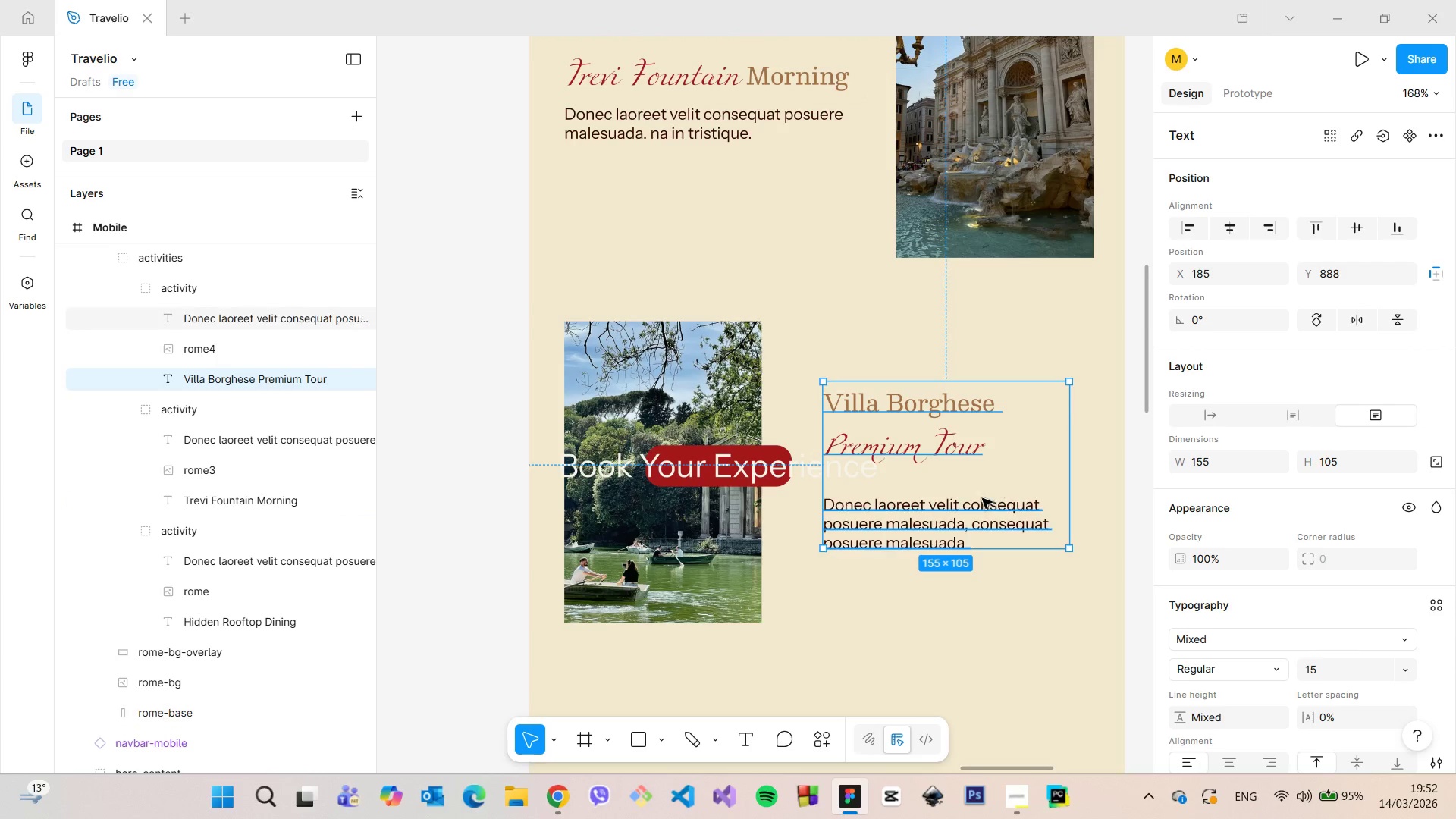 
left_click([968, 509])
 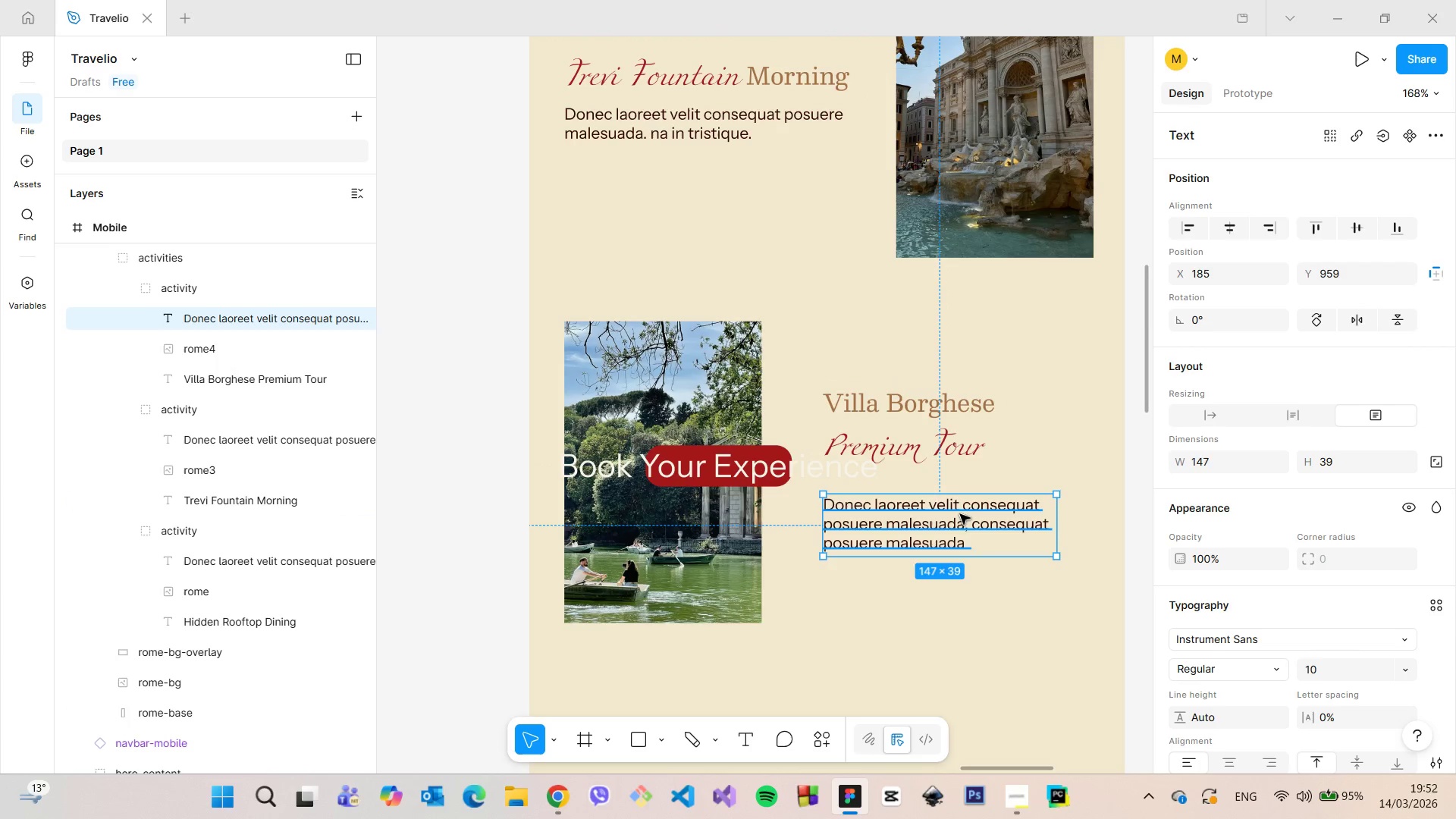 
left_click_drag(start_coordinate=[960, 514], to_coordinate=[961, 497])
 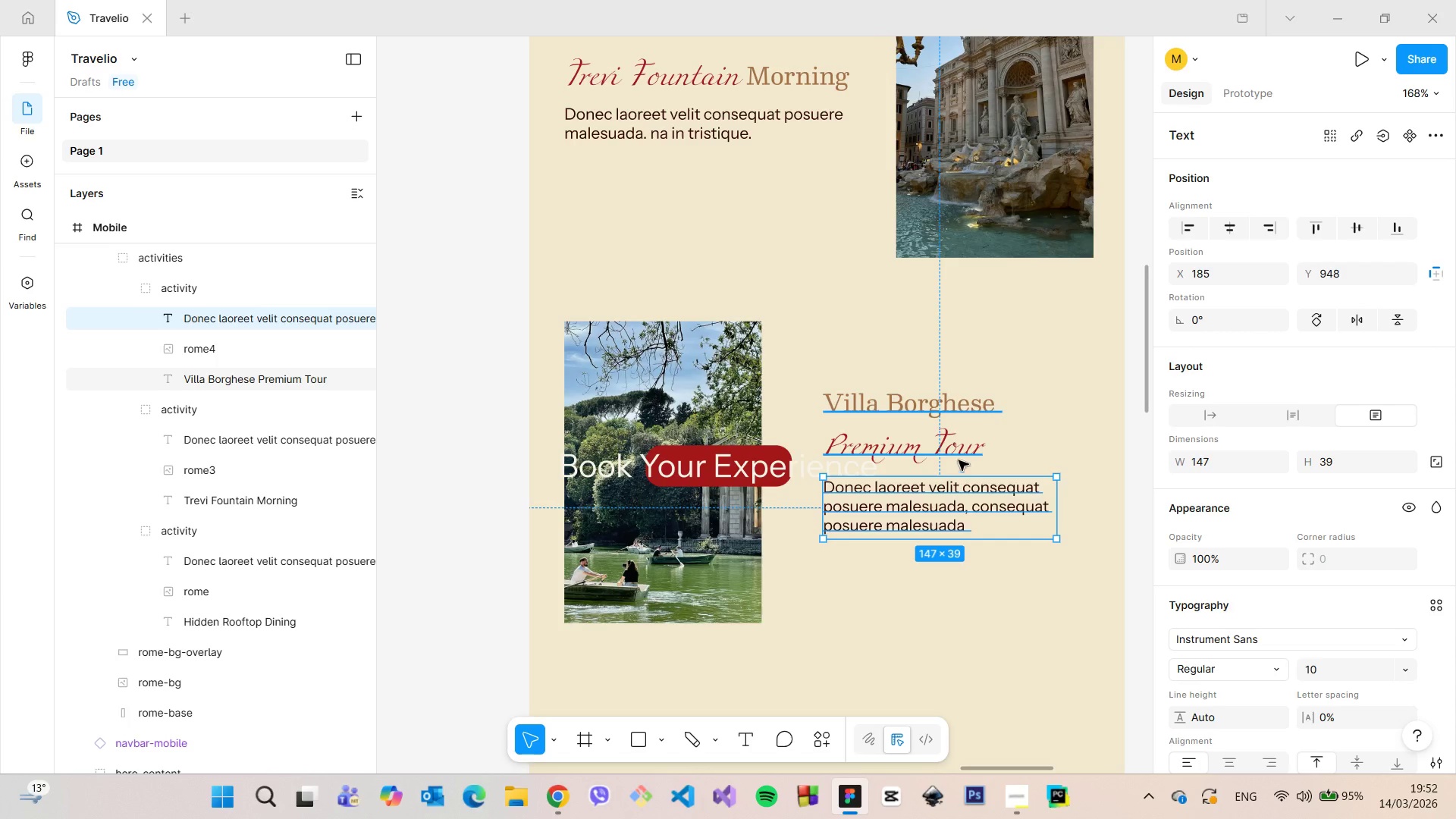 
hold_key(key=AltLeft, duration=1.25)
 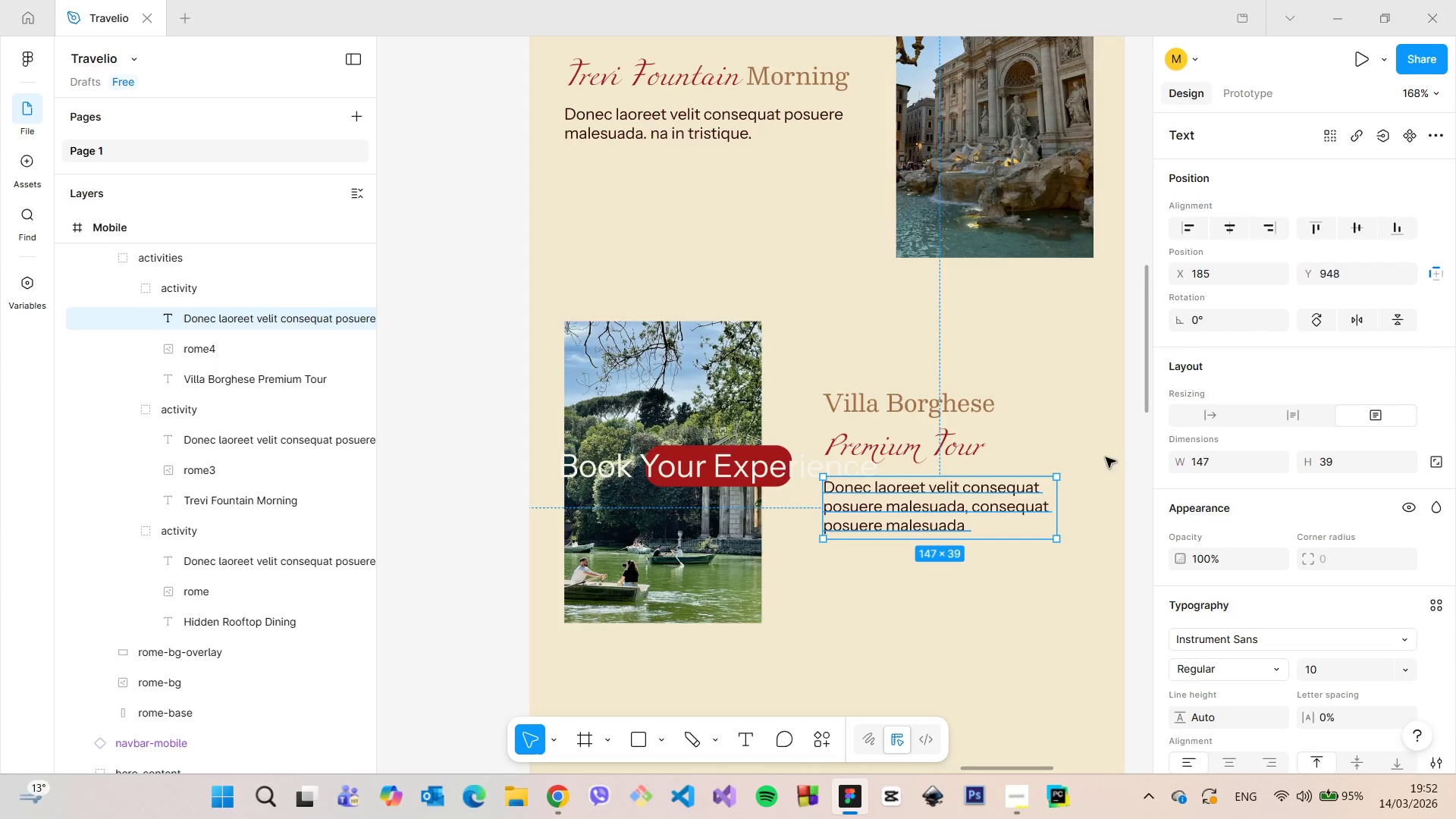 
hold_key(key=AltLeft, duration=0.5)
 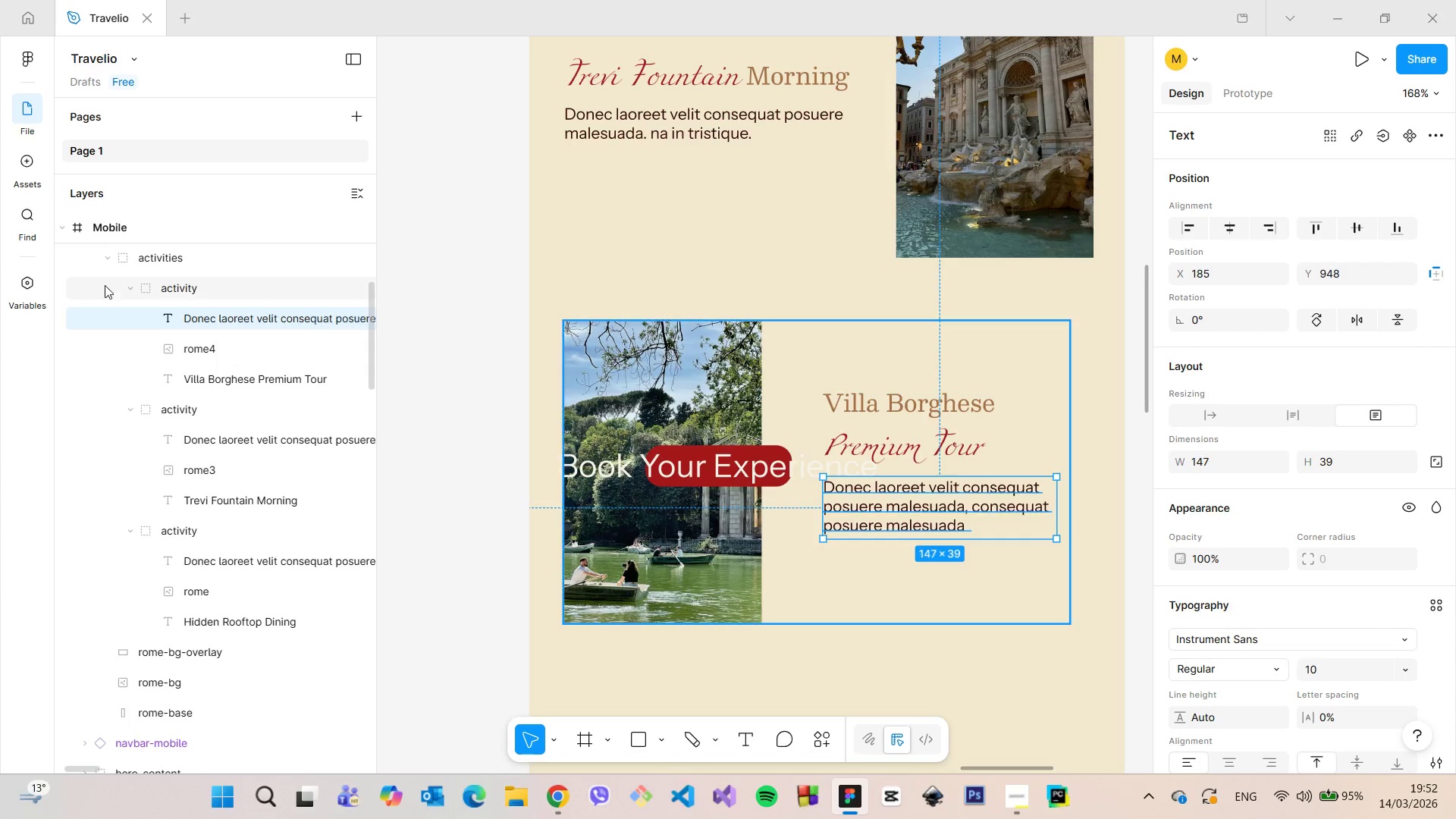 
left_click([108, 258])
 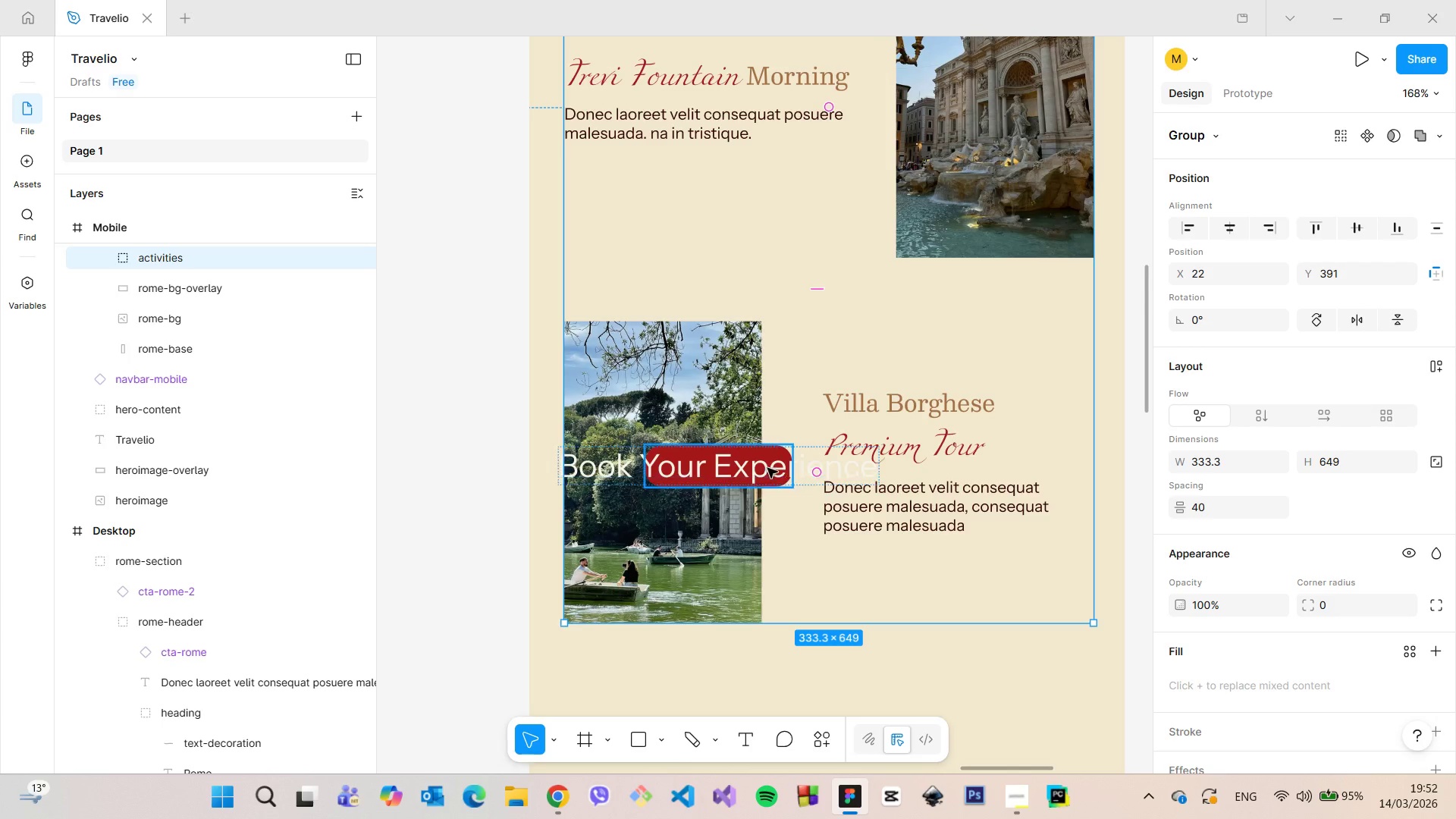 
left_click([760, 466])
 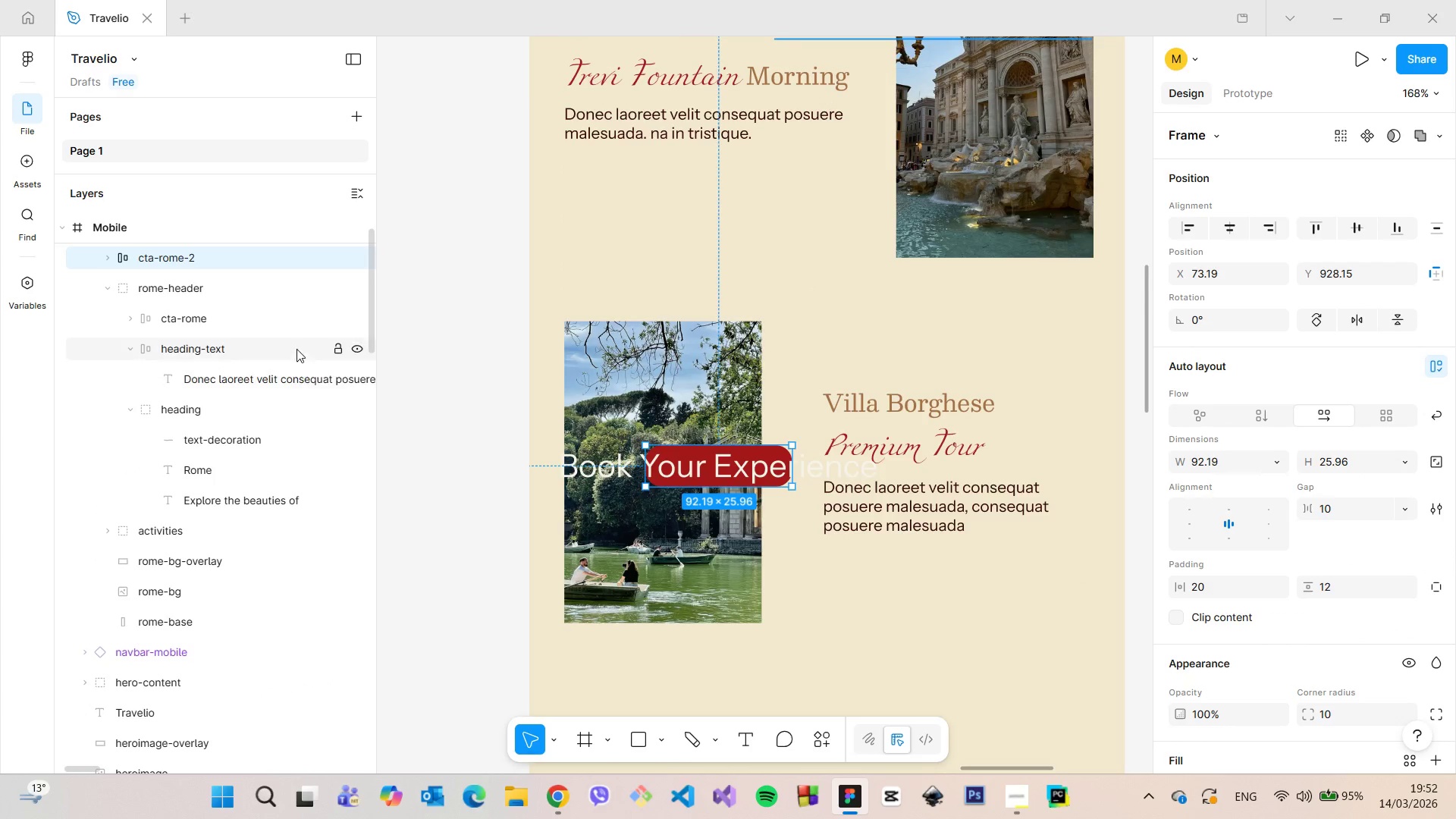 
scroll: coordinate [297, 347], scroll_direction: up, amount: 1.0
 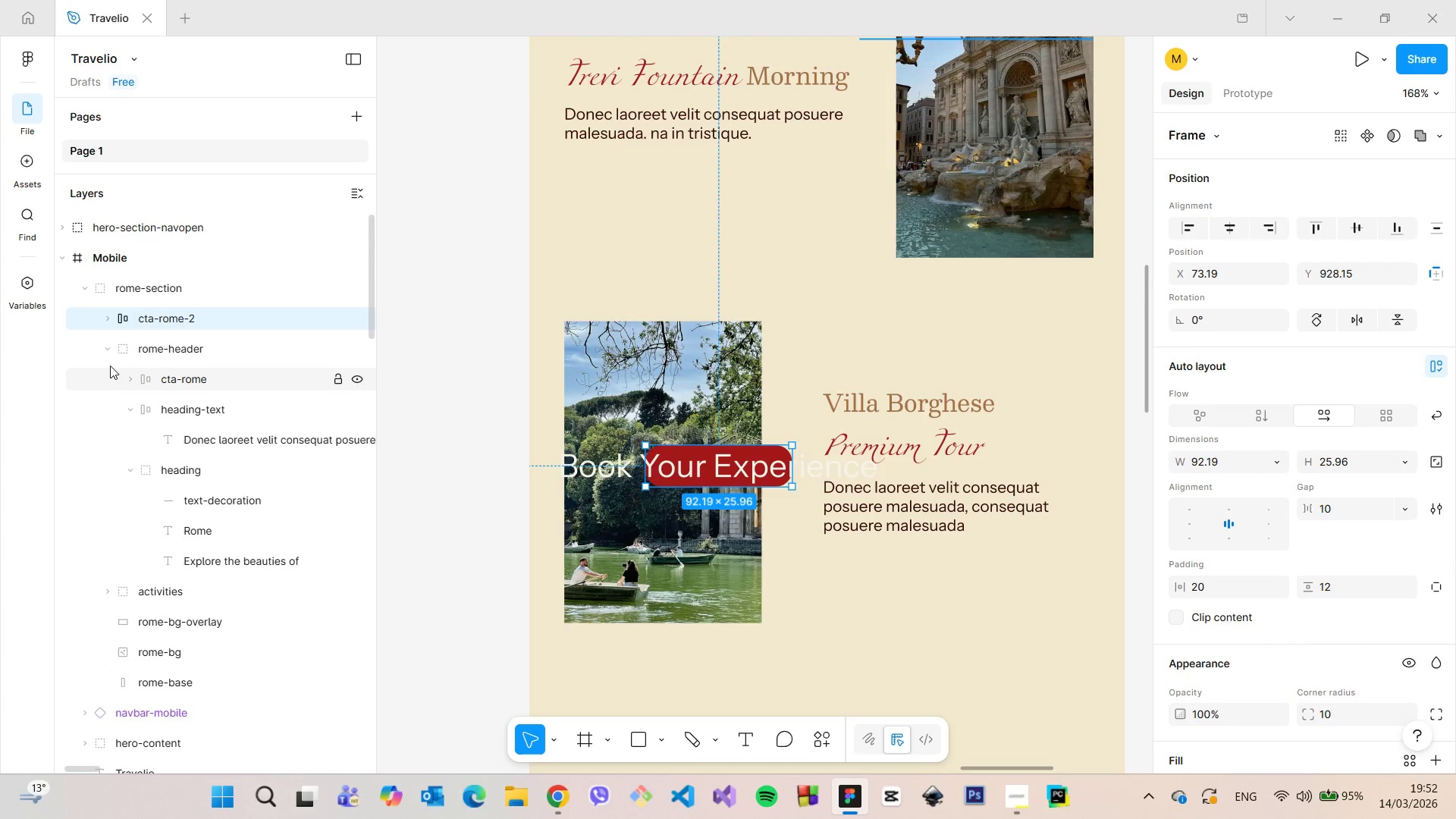 
left_click([111, 345])
 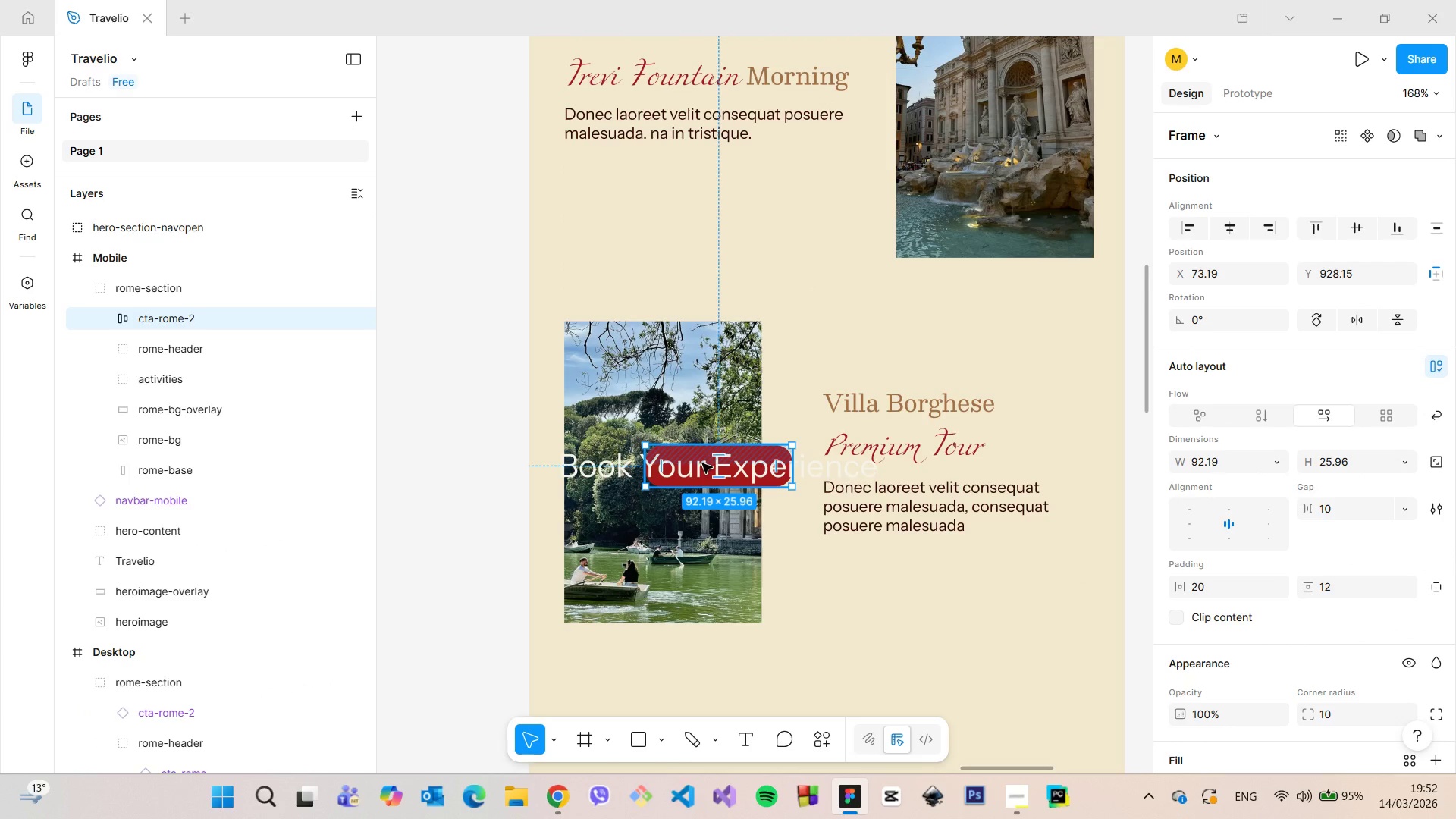 
left_click_drag(start_coordinate=[698, 466], to_coordinate=[774, 683])
 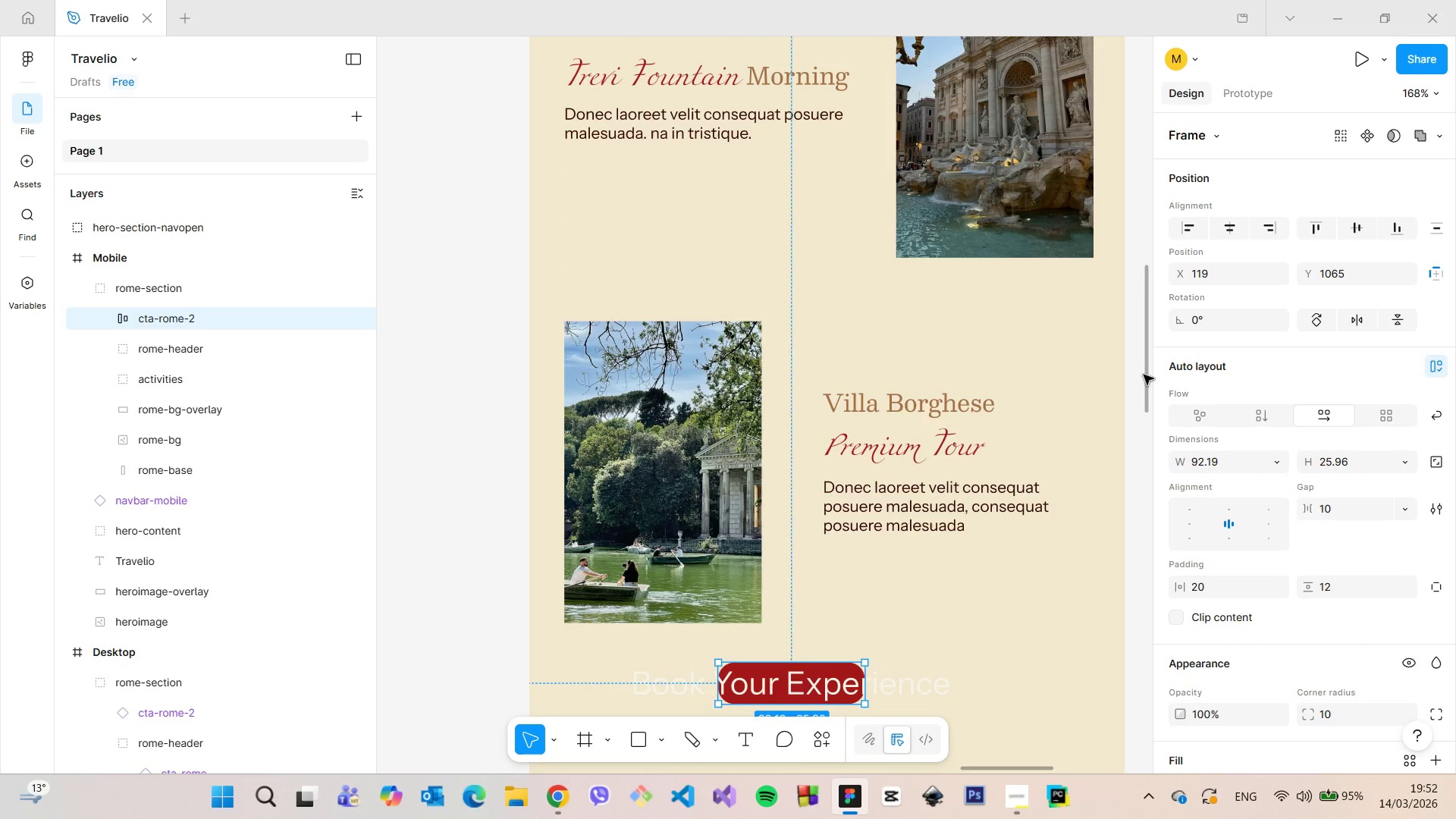 
left_click_drag(start_coordinate=[1144, 375], to_coordinate=[1140, 410])
 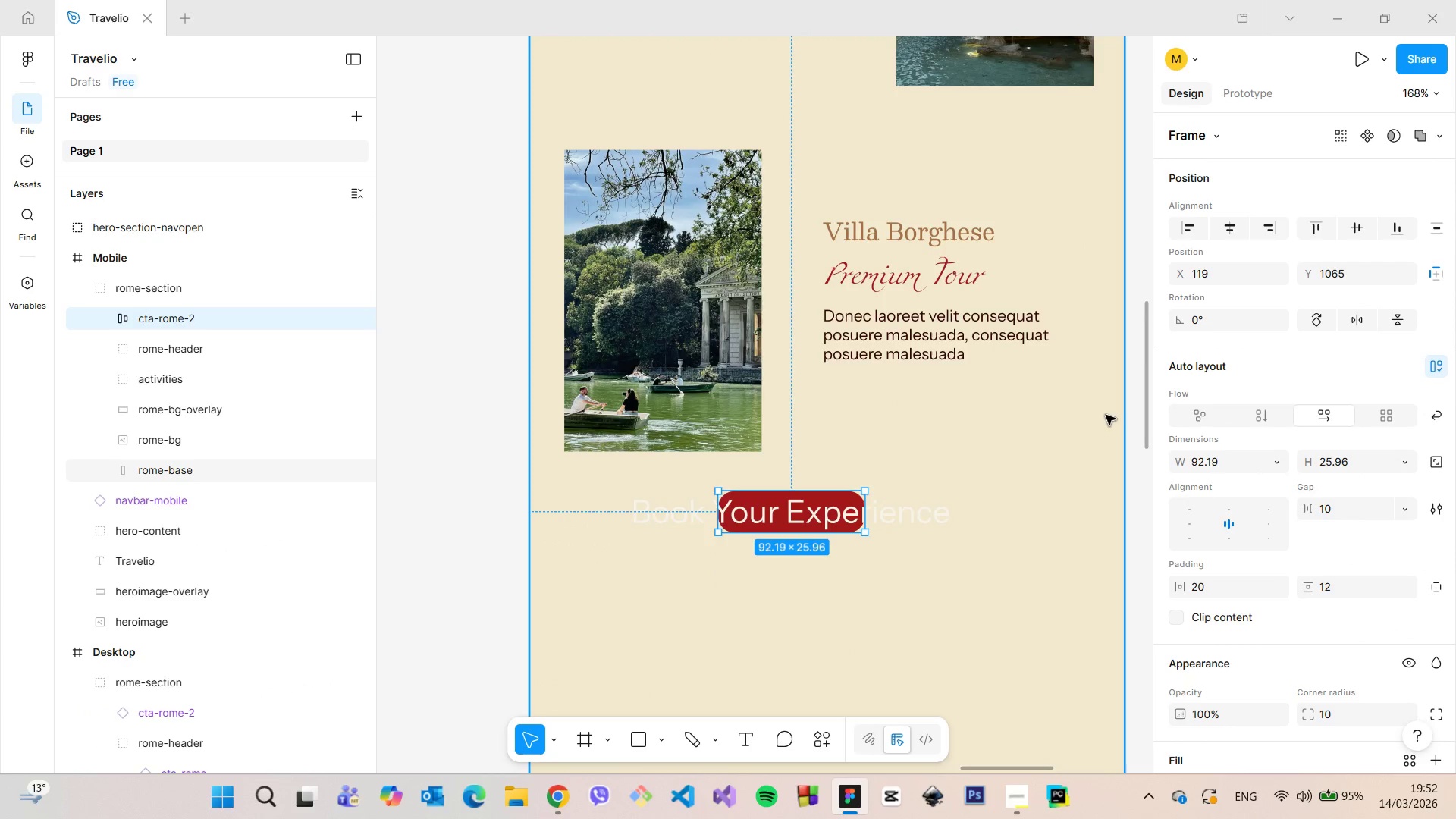 
scroll: coordinate [1108, 379], scroll_direction: down, amount: 11.0
 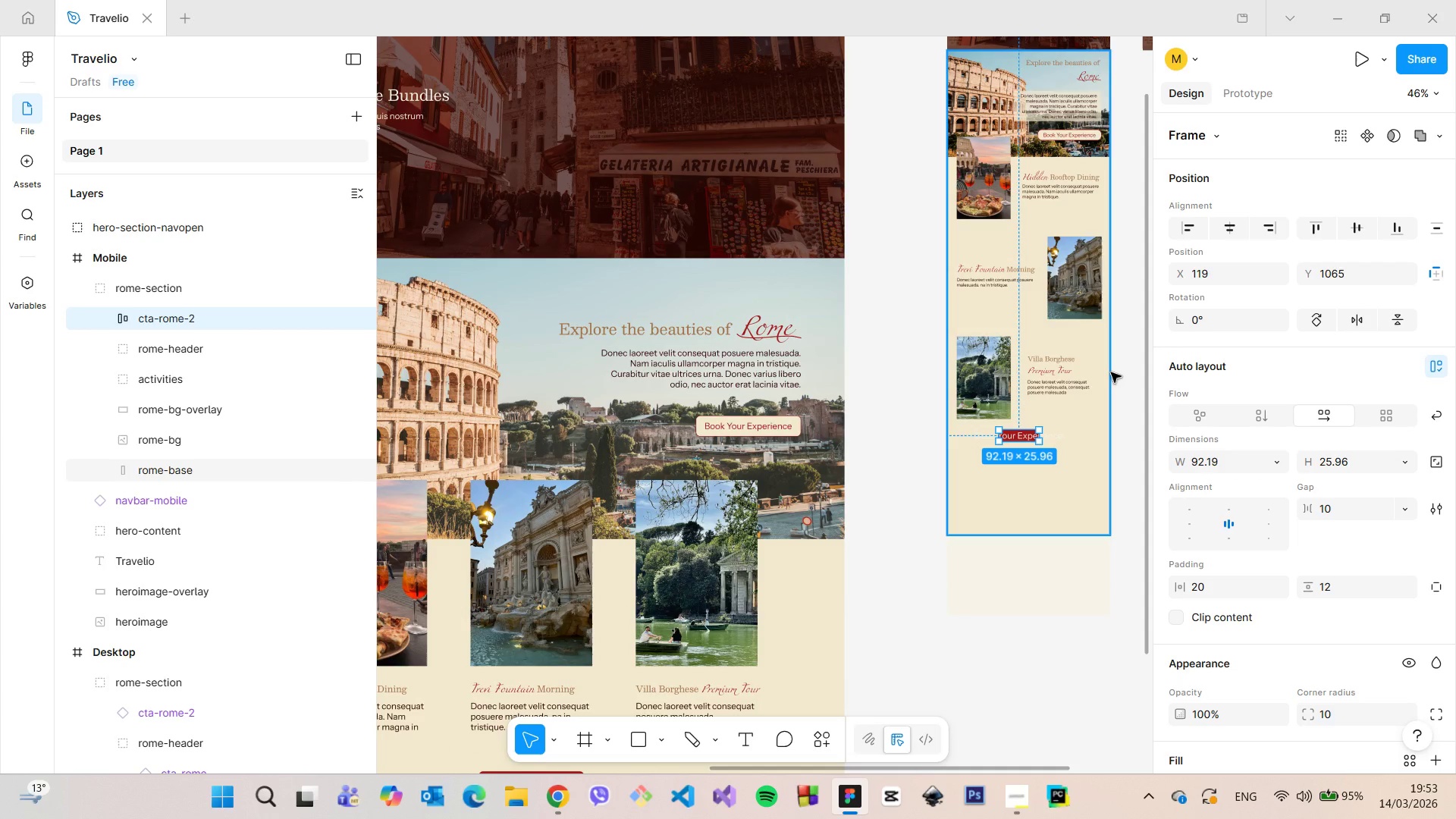 
wait(5.63)
 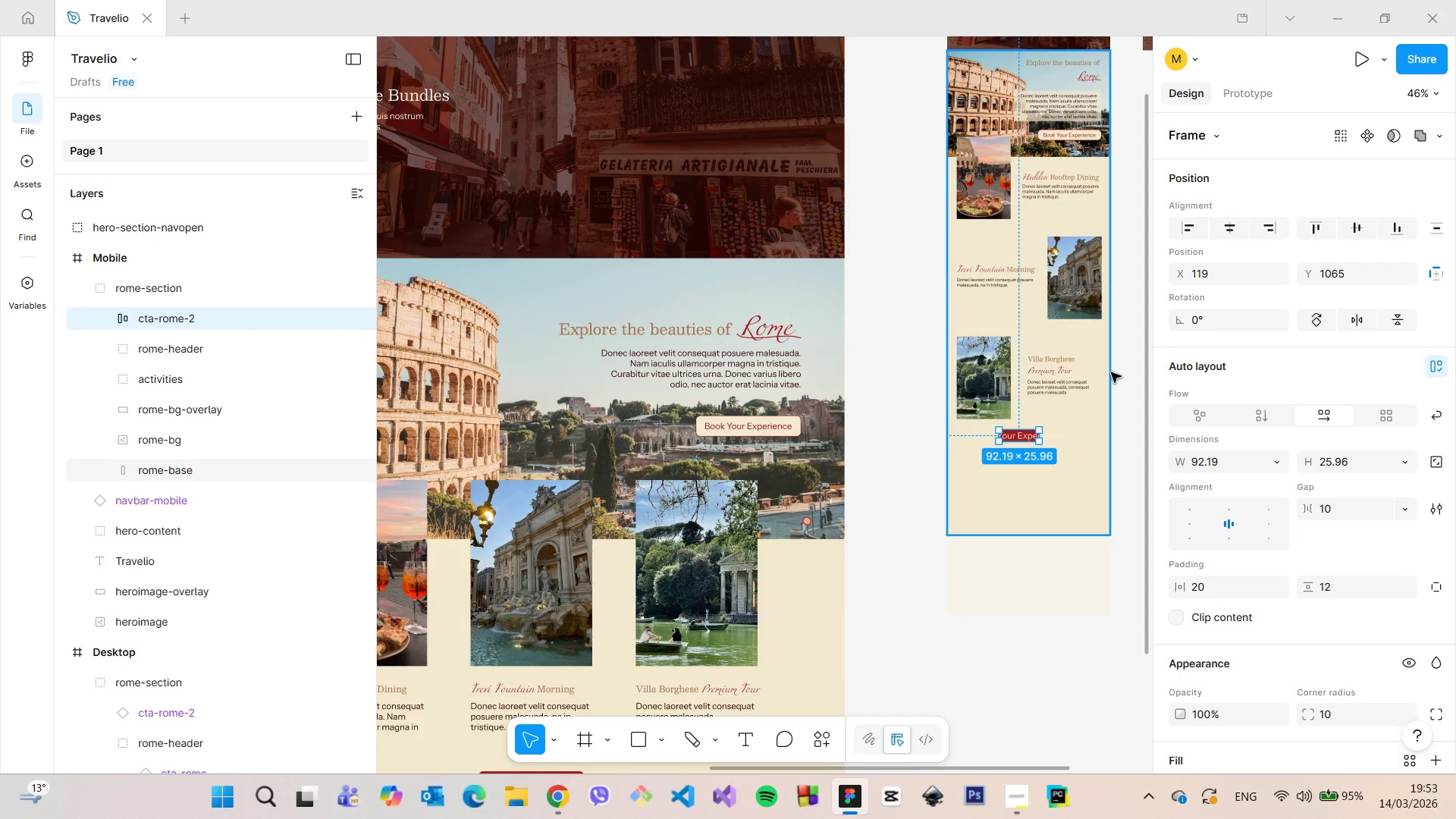 
scroll: coordinate [1111, 370], scroll_direction: down, amount: 8.0
 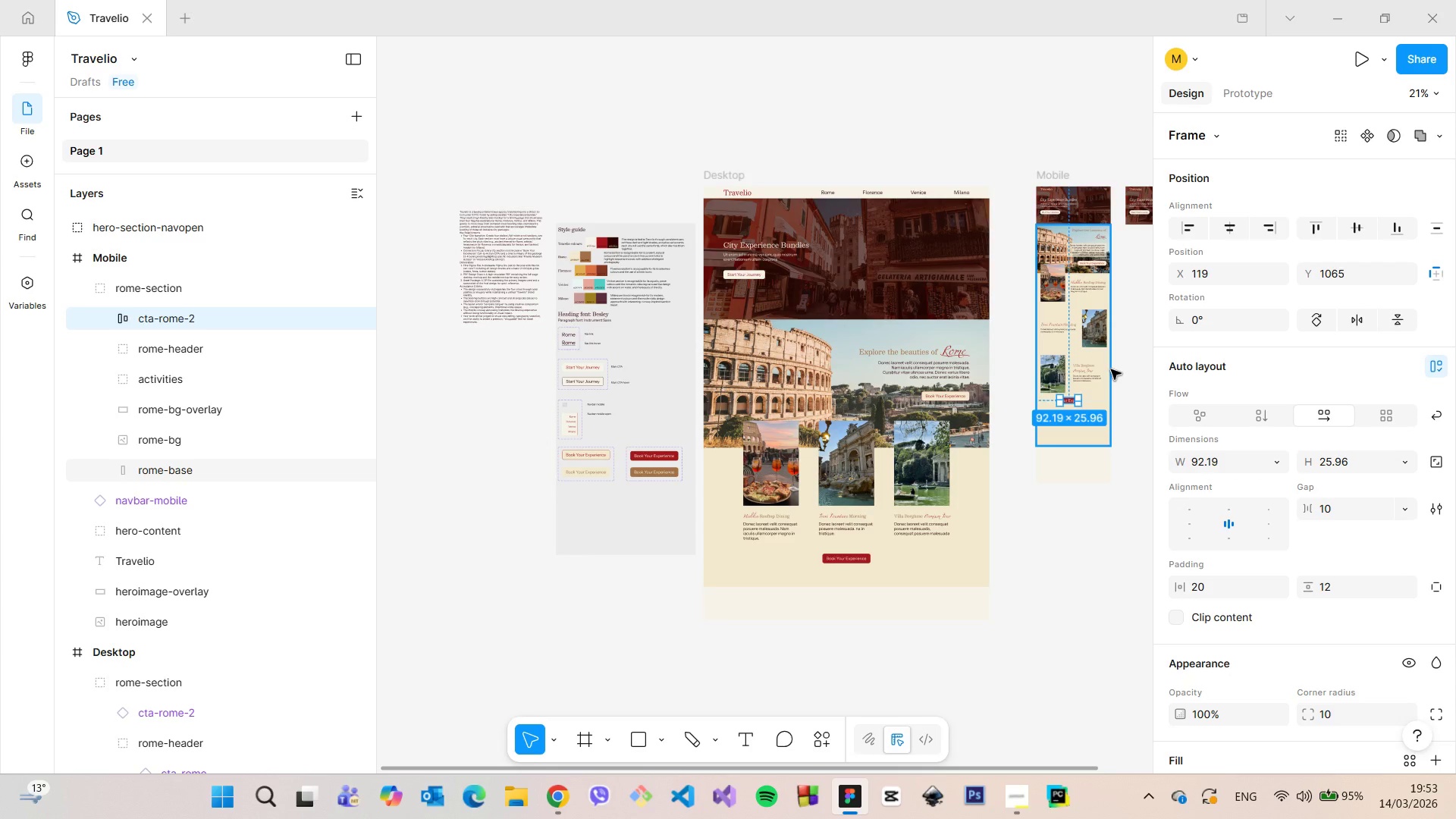 
scroll: coordinate [1105, 368], scroll_direction: up, amount: 15.0
 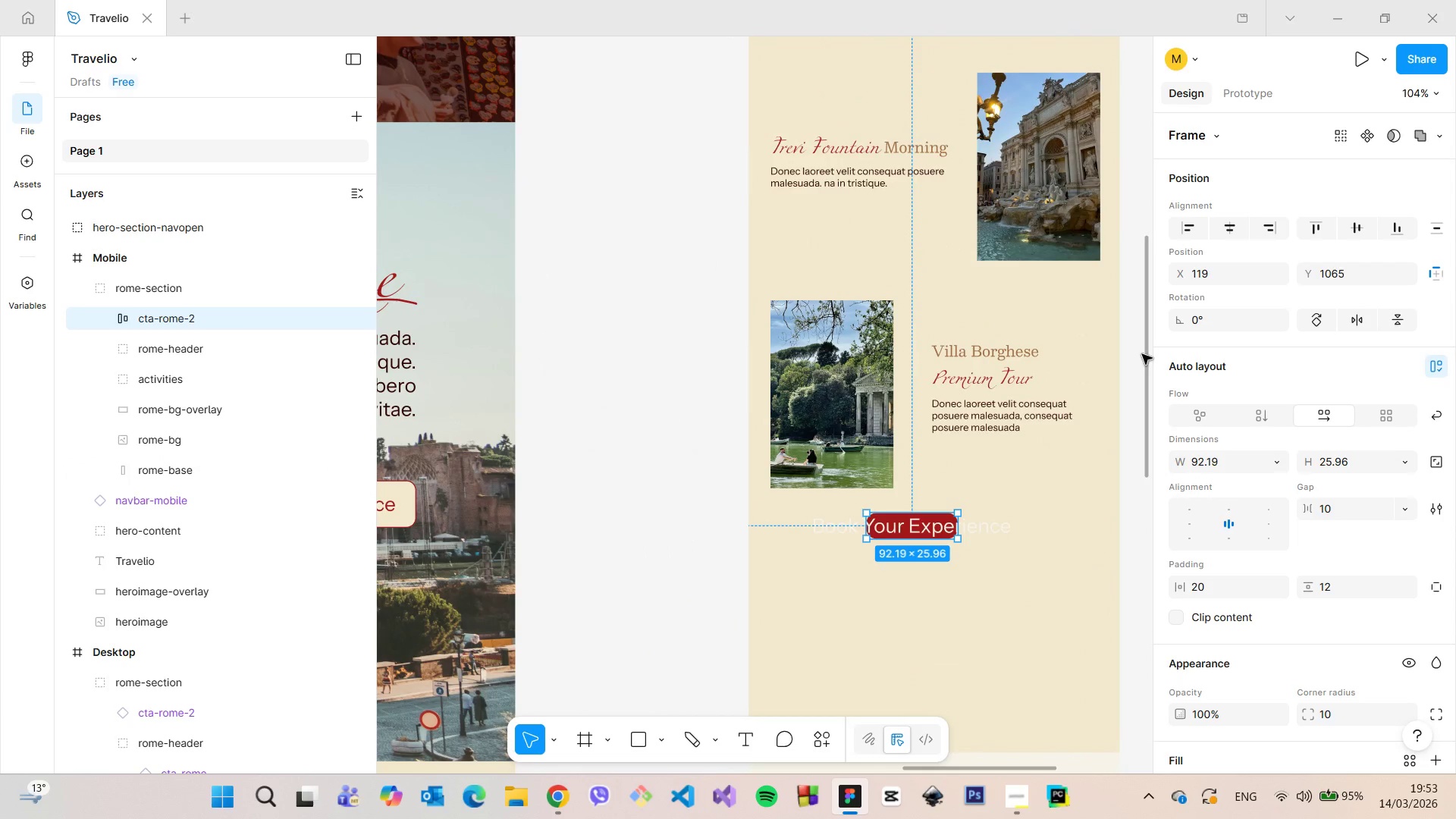 
left_click_drag(start_coordinate=[1144, 355], to_coordinate=[1144, 420])
 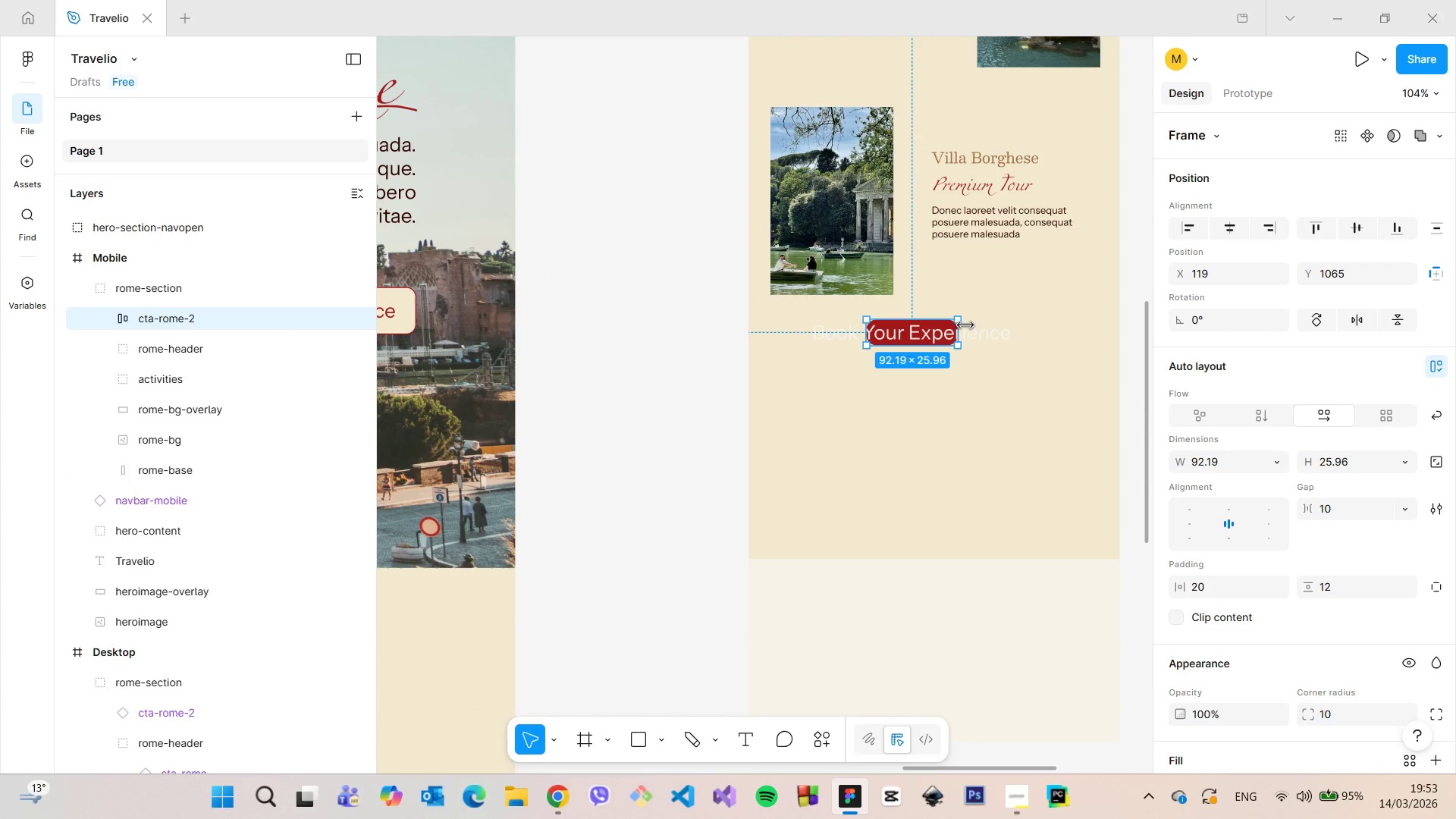 
left_click_drag(start_coordinate=[954, 335], to_coordinate=[1100, 342])
 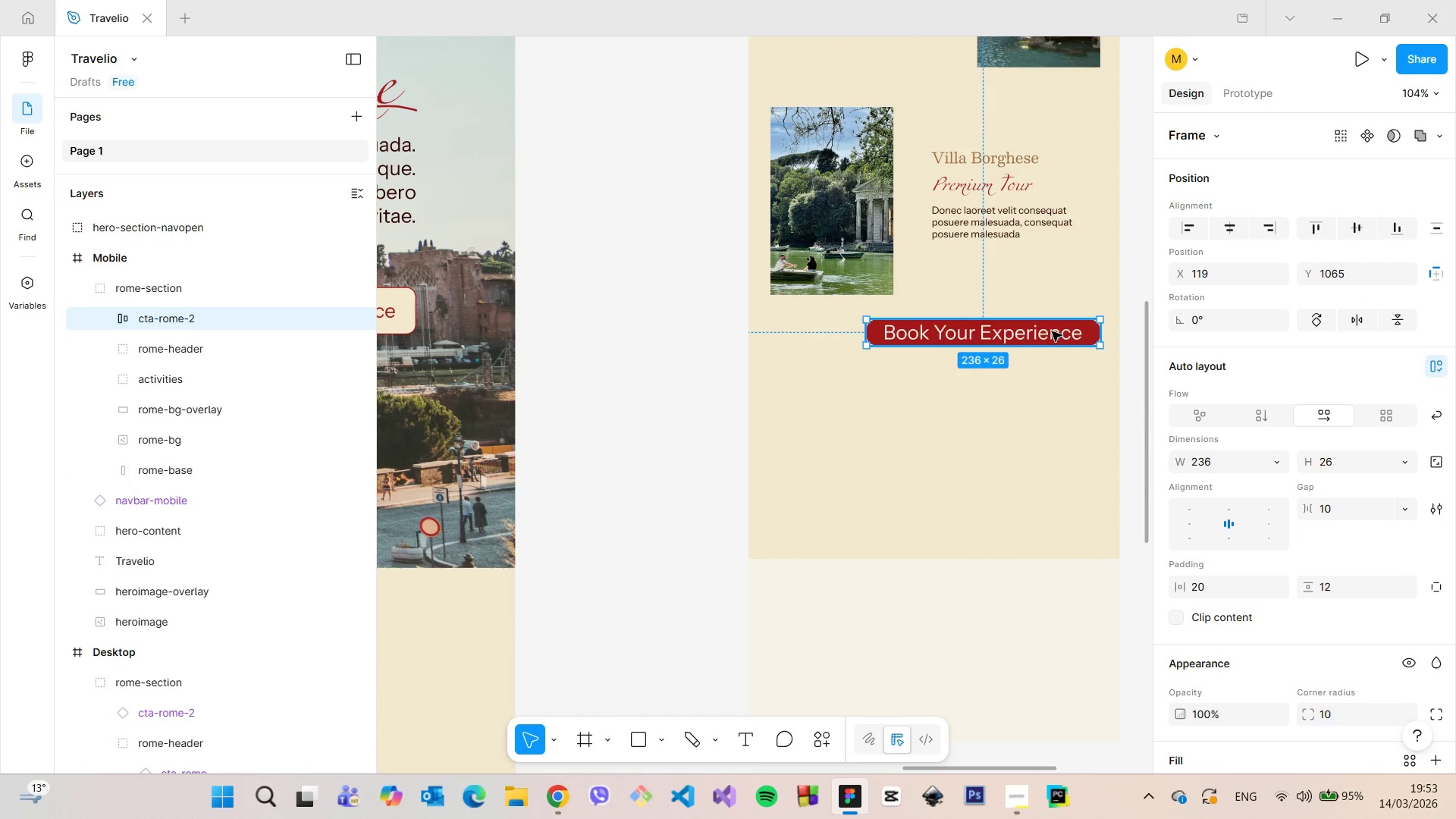 
double_click([1052, 331])
 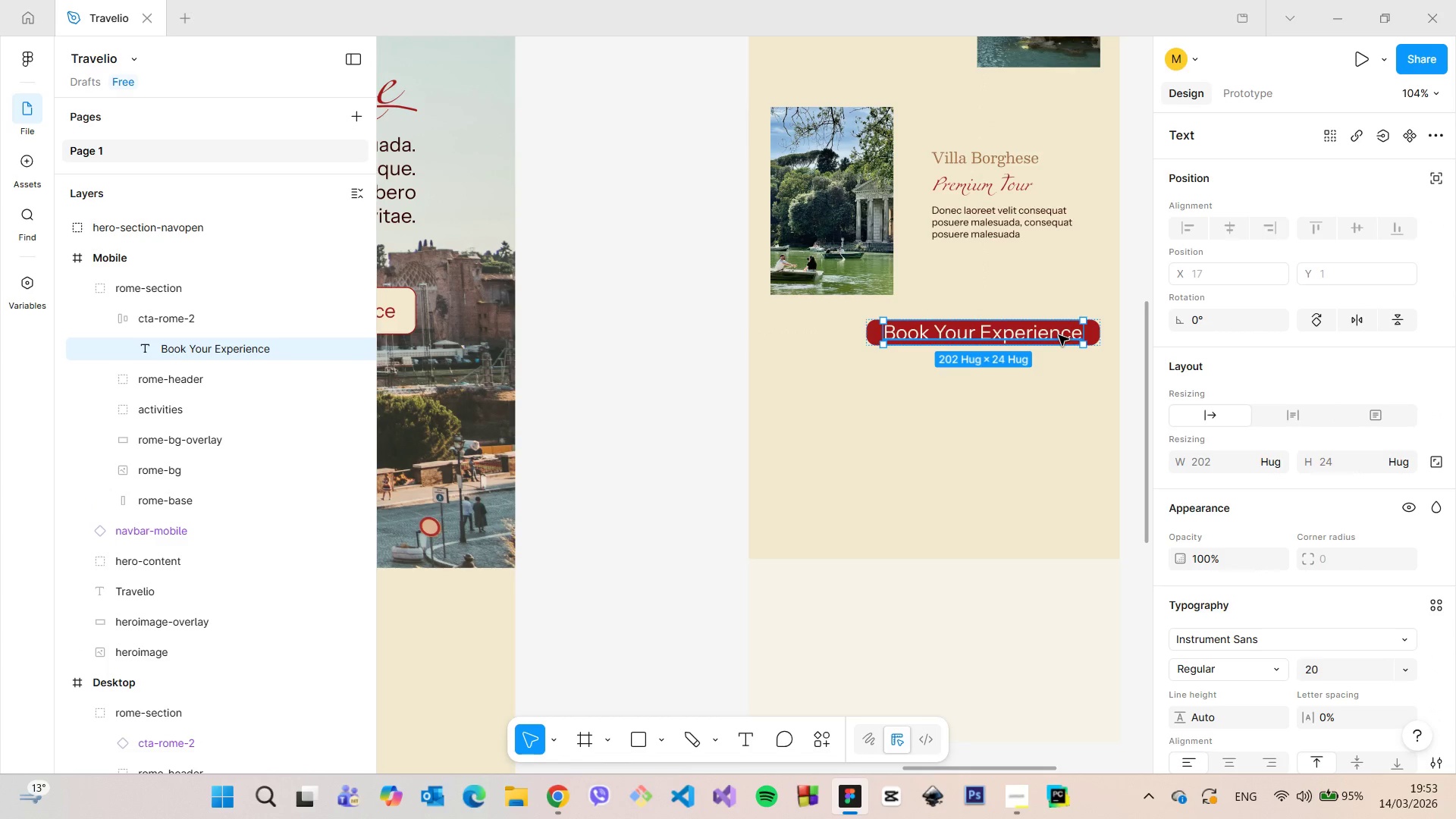 
double_click([1059, 335])
 